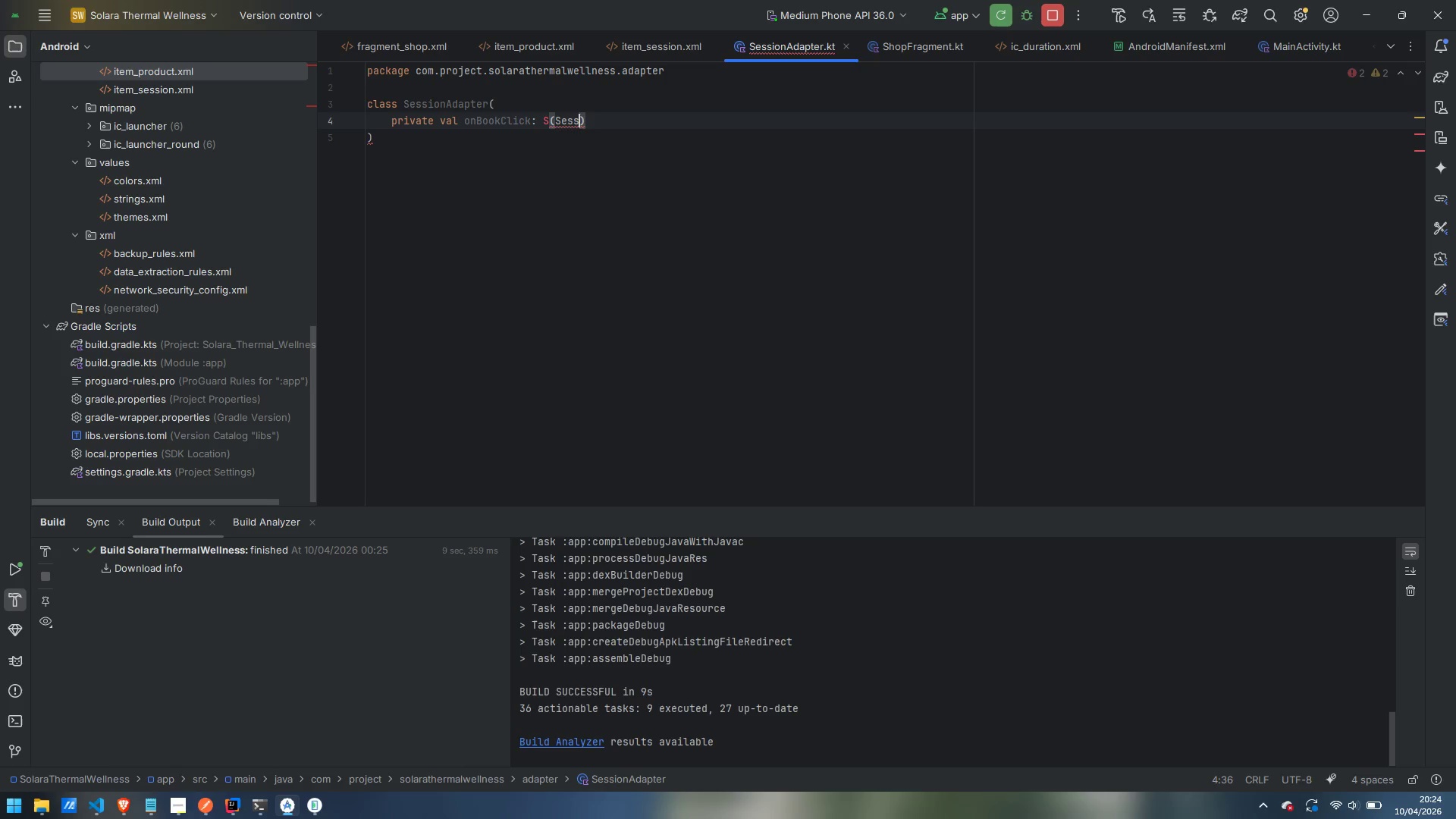 
key(Control+ArrowLeft)
 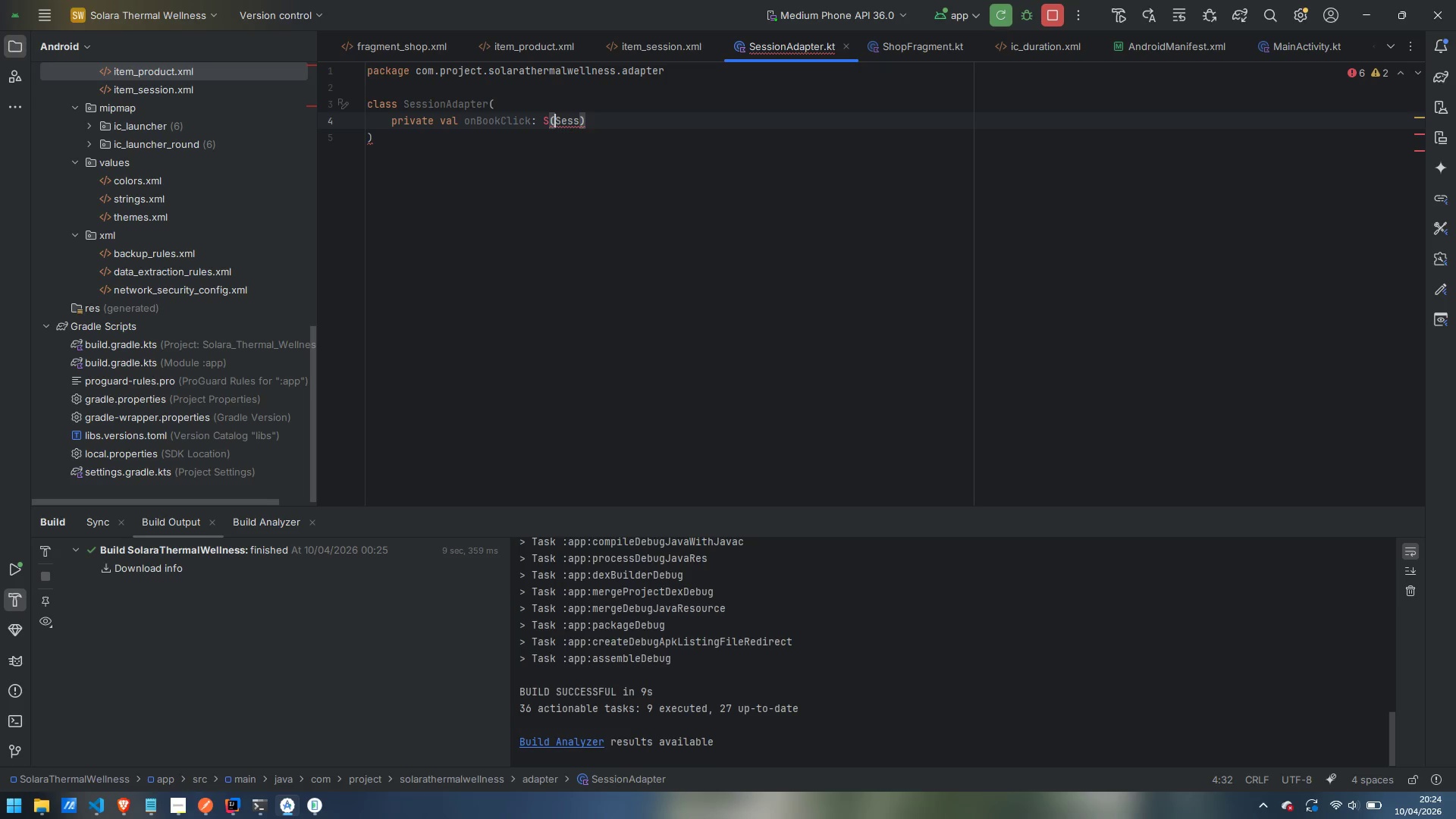 
key(ArrowLeft)
 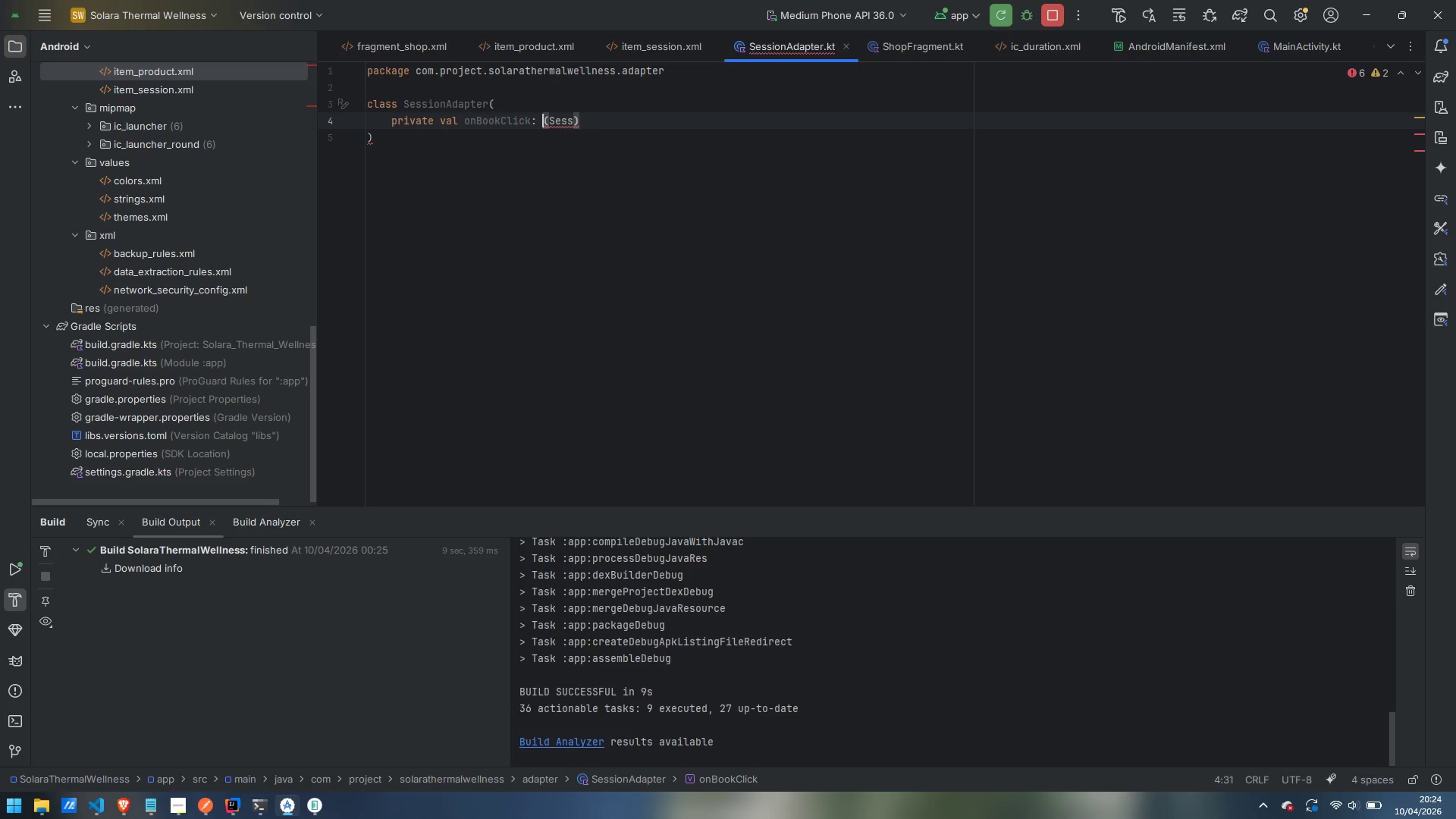 
key(Backspace)
 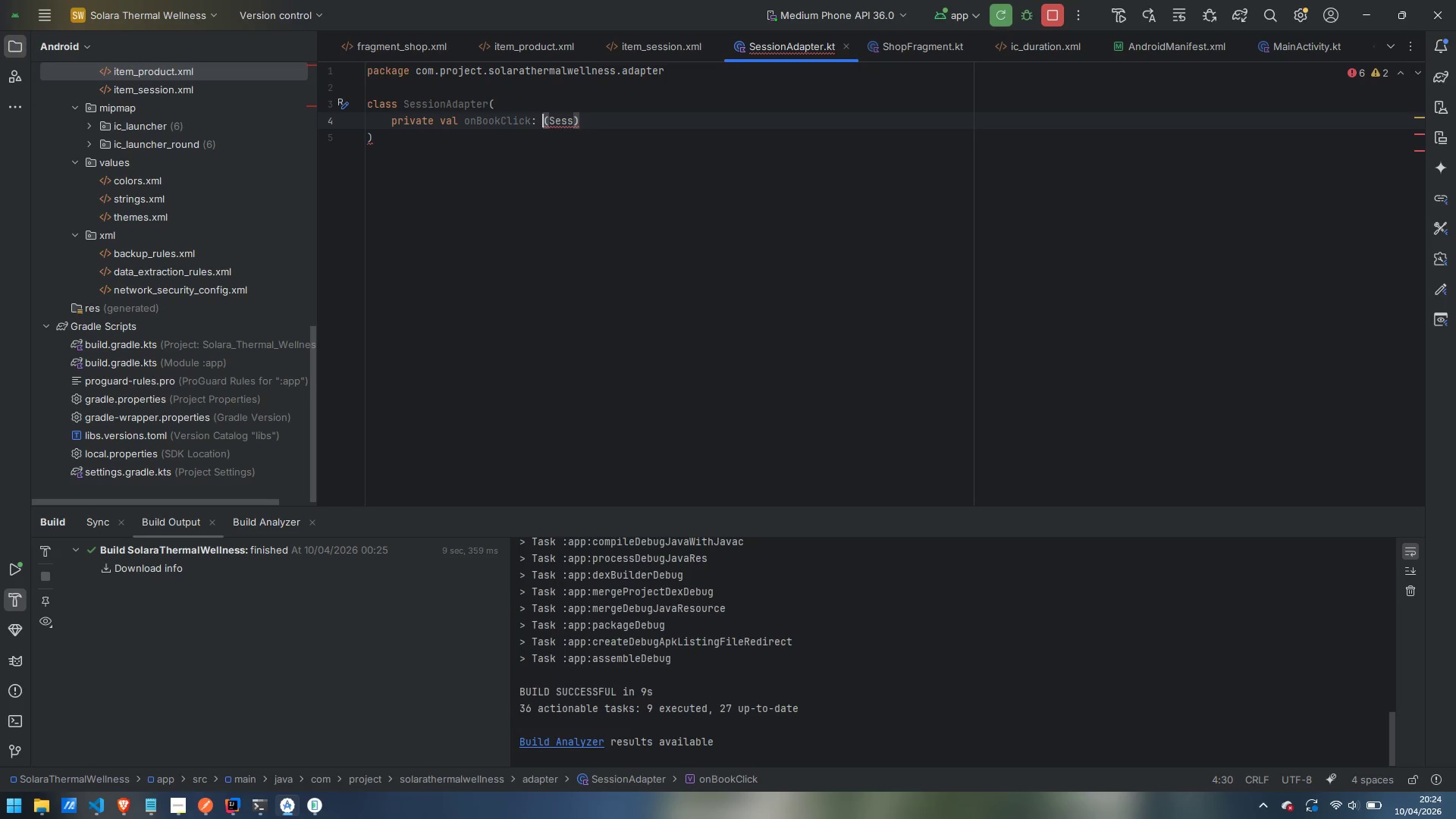 
key(Control+ArrowRight)
 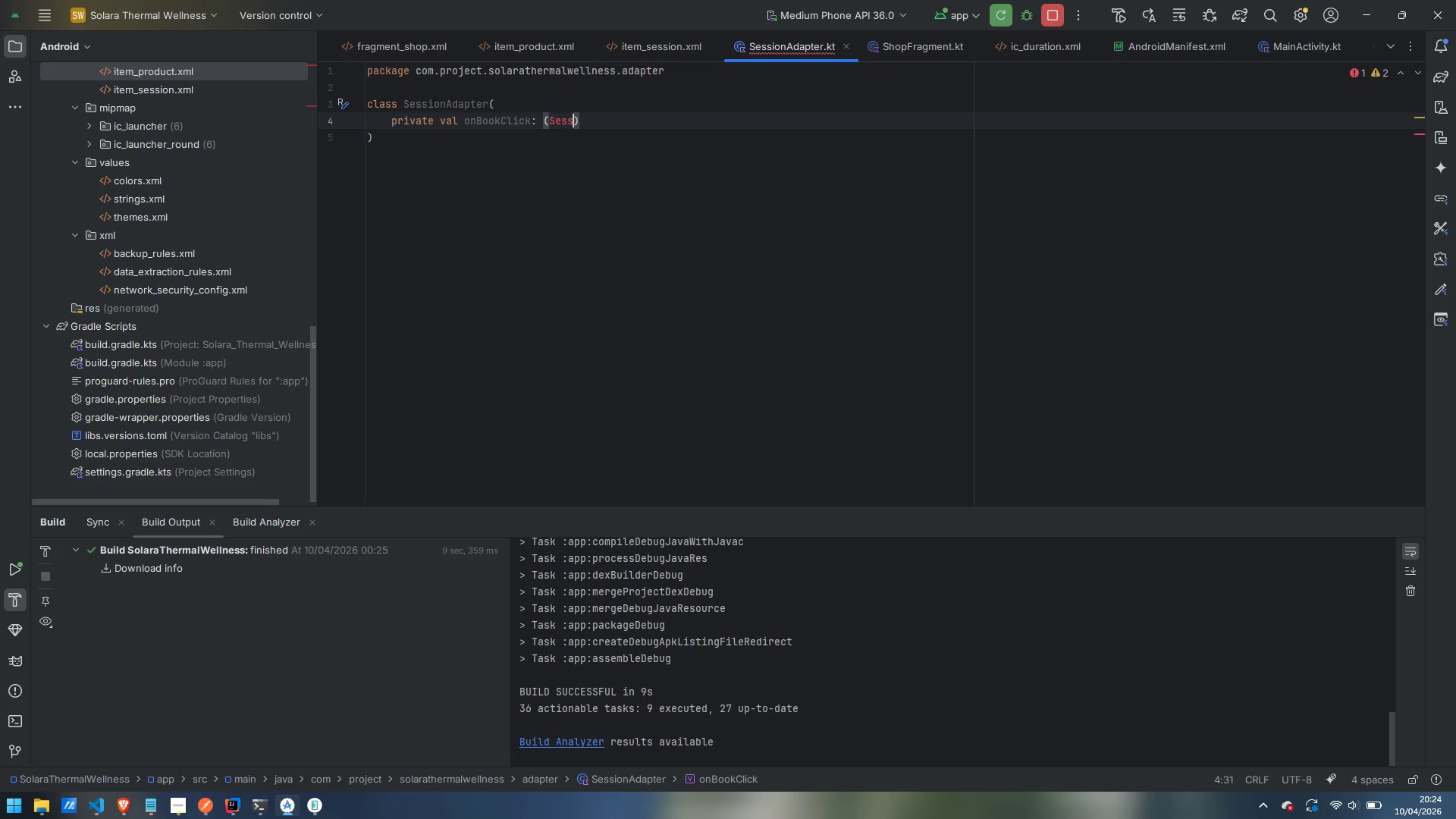 
key(Control+ArrowRight)
 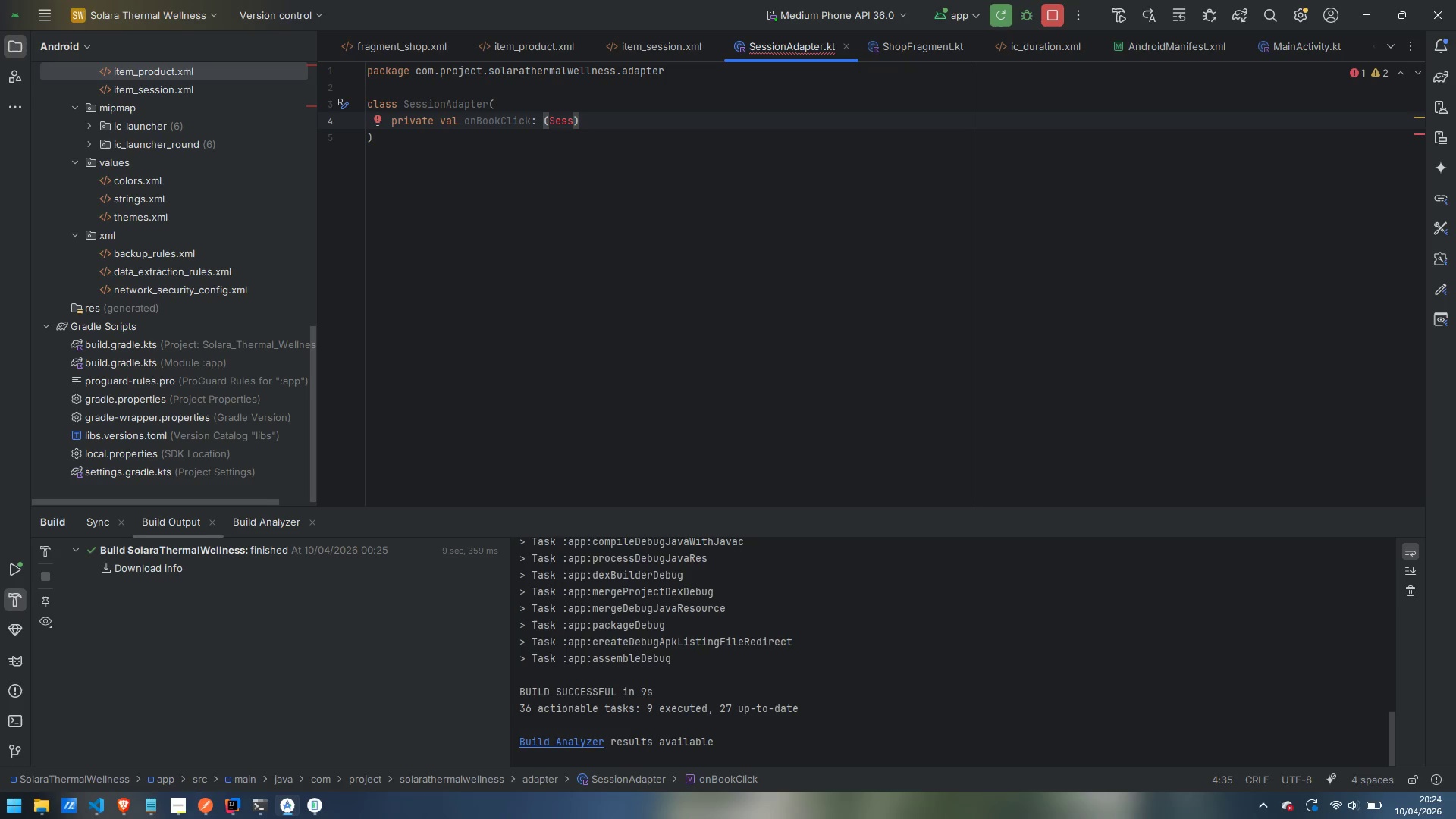 
type(ion)
 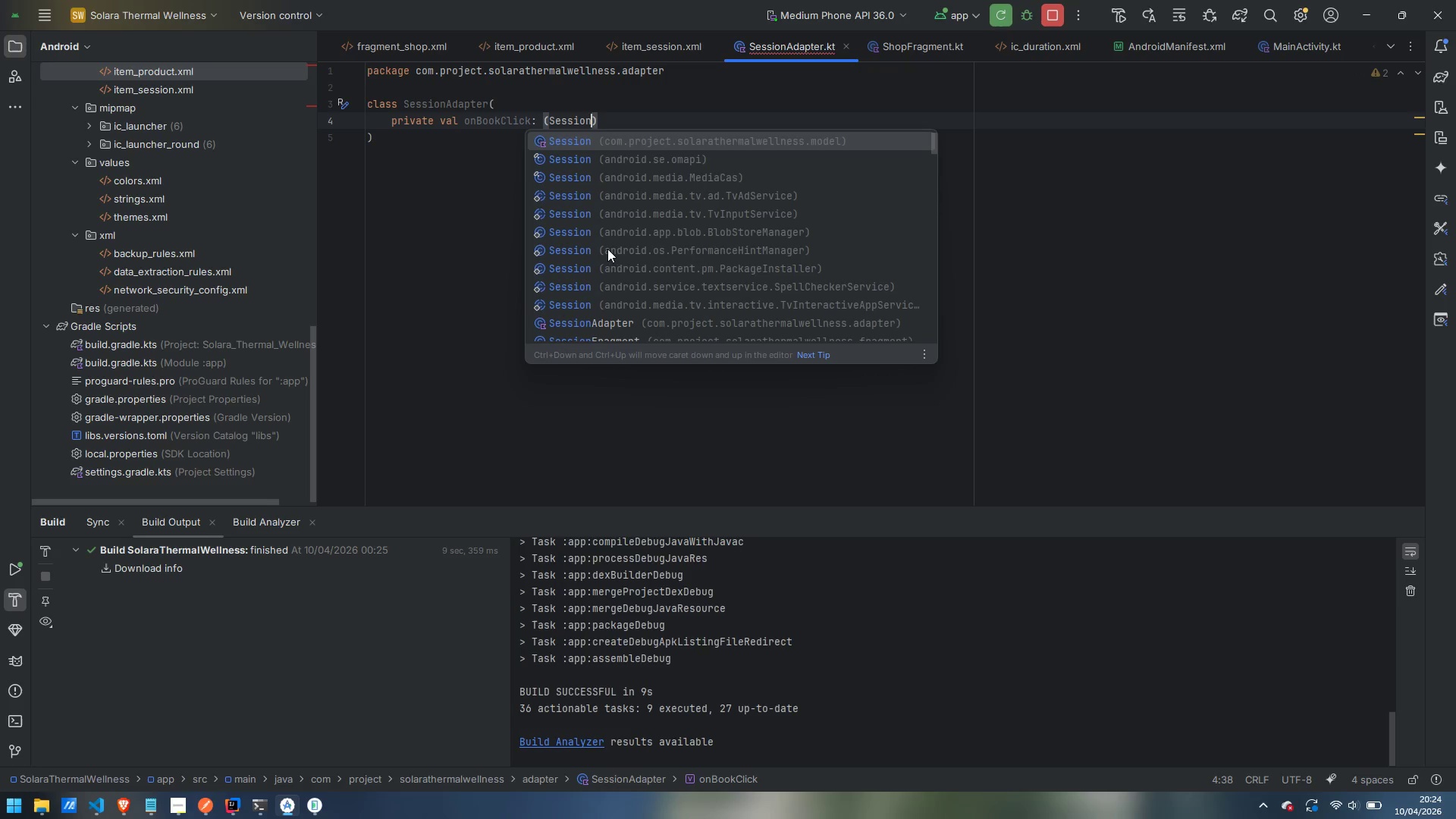 
key(Enter)
 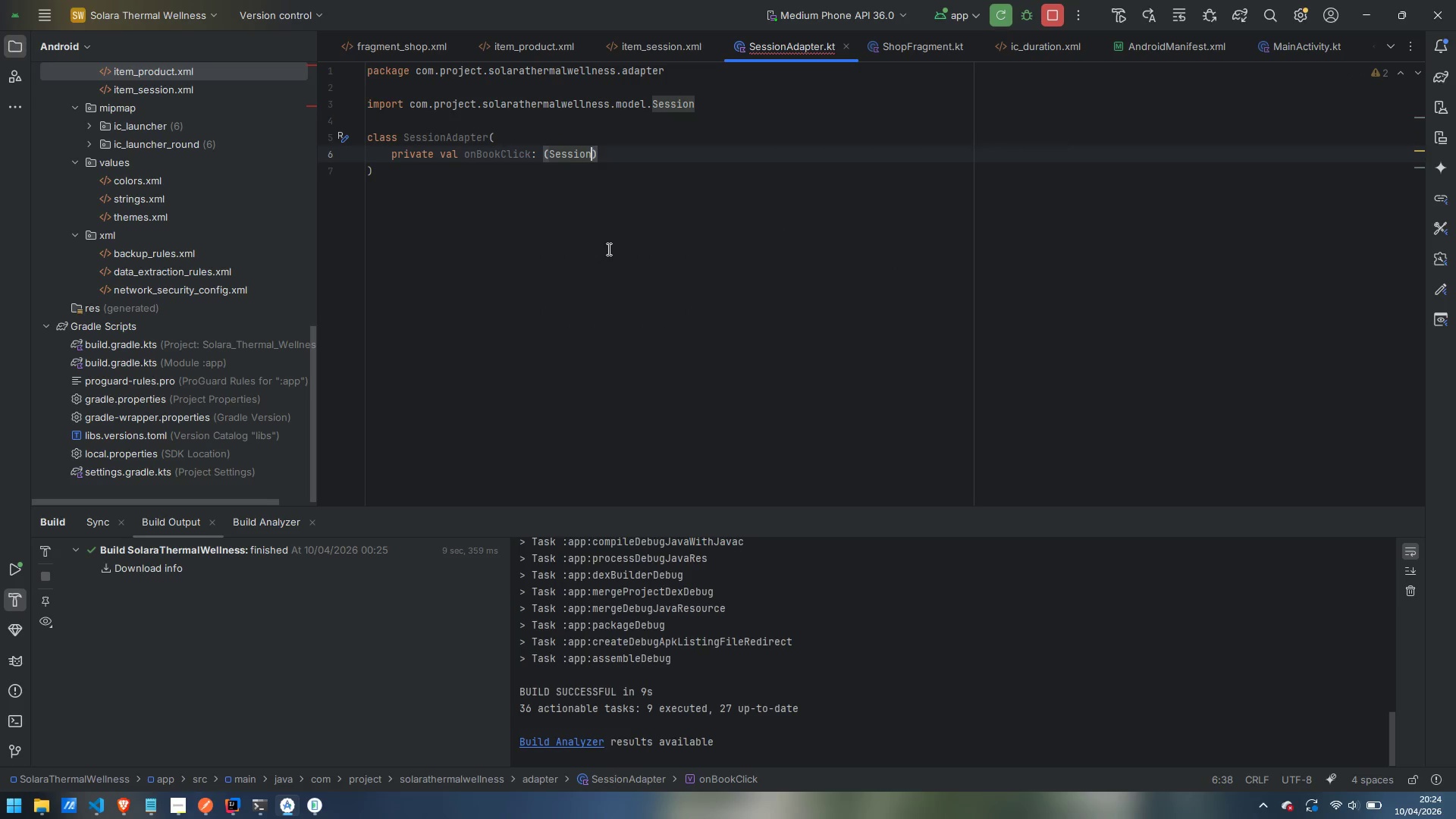 
key(ArrowRight)
 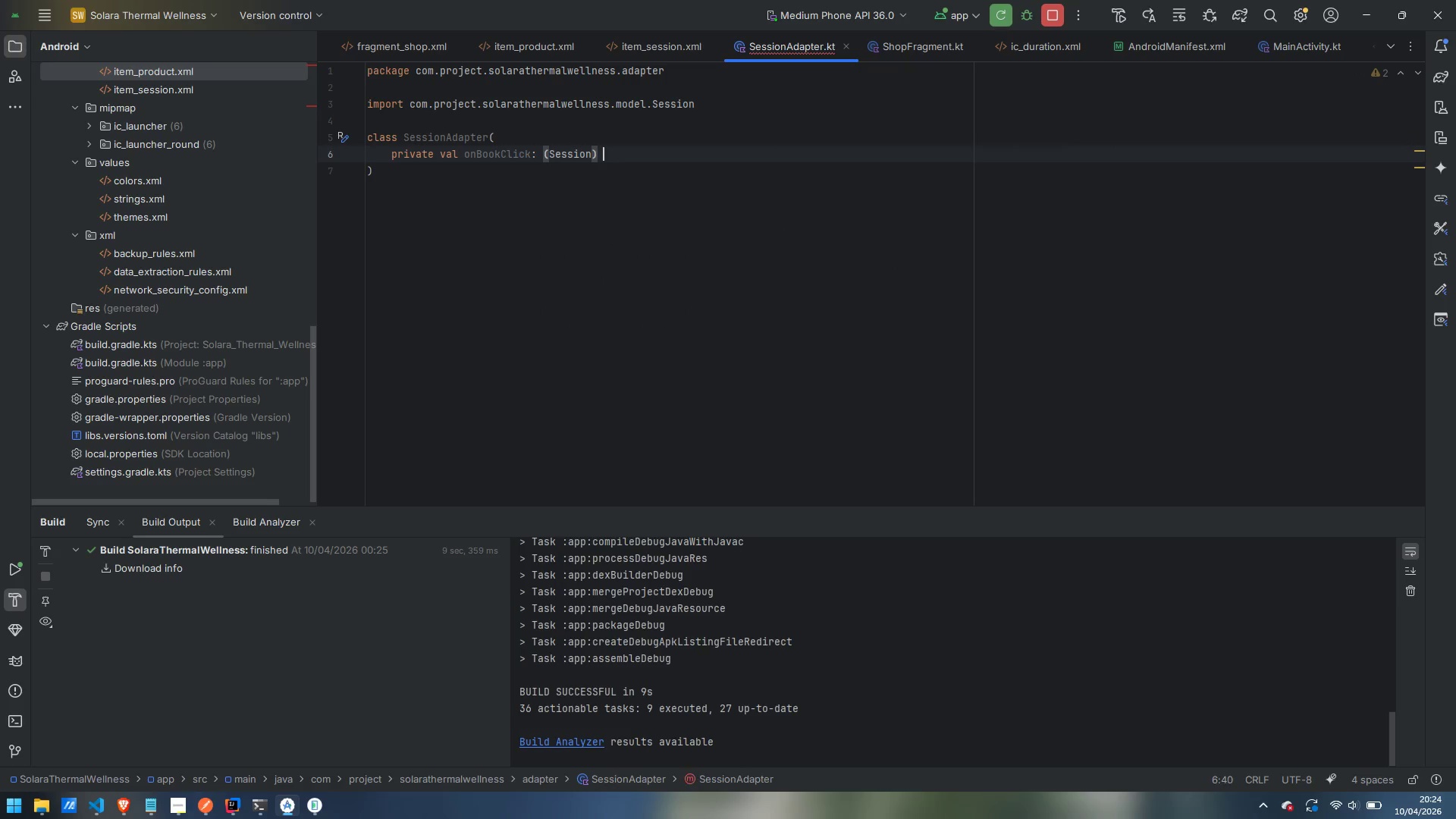 
type( -> Unit )
key(Backspace)
 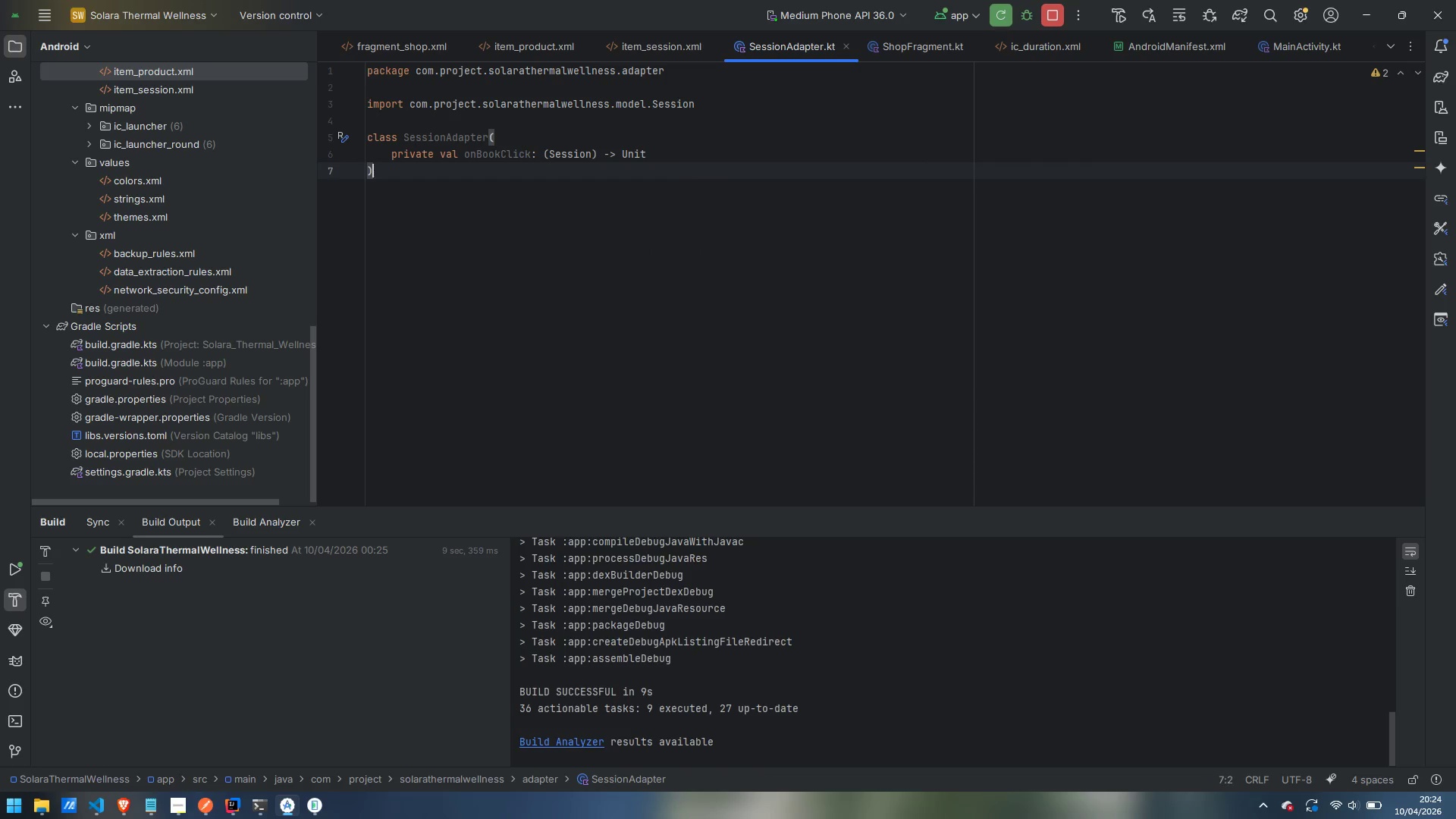 
 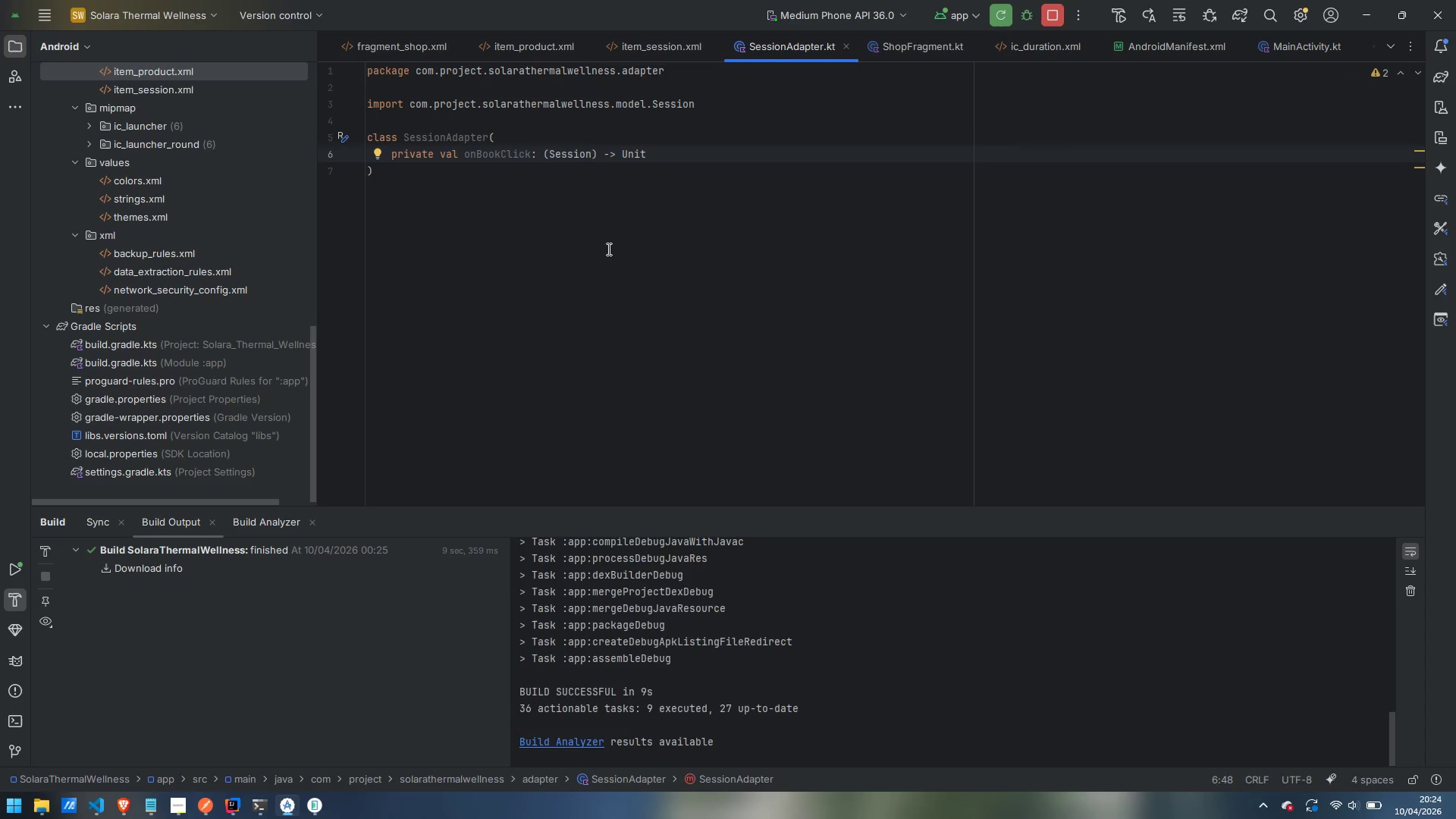 
key(ArrowDown)
 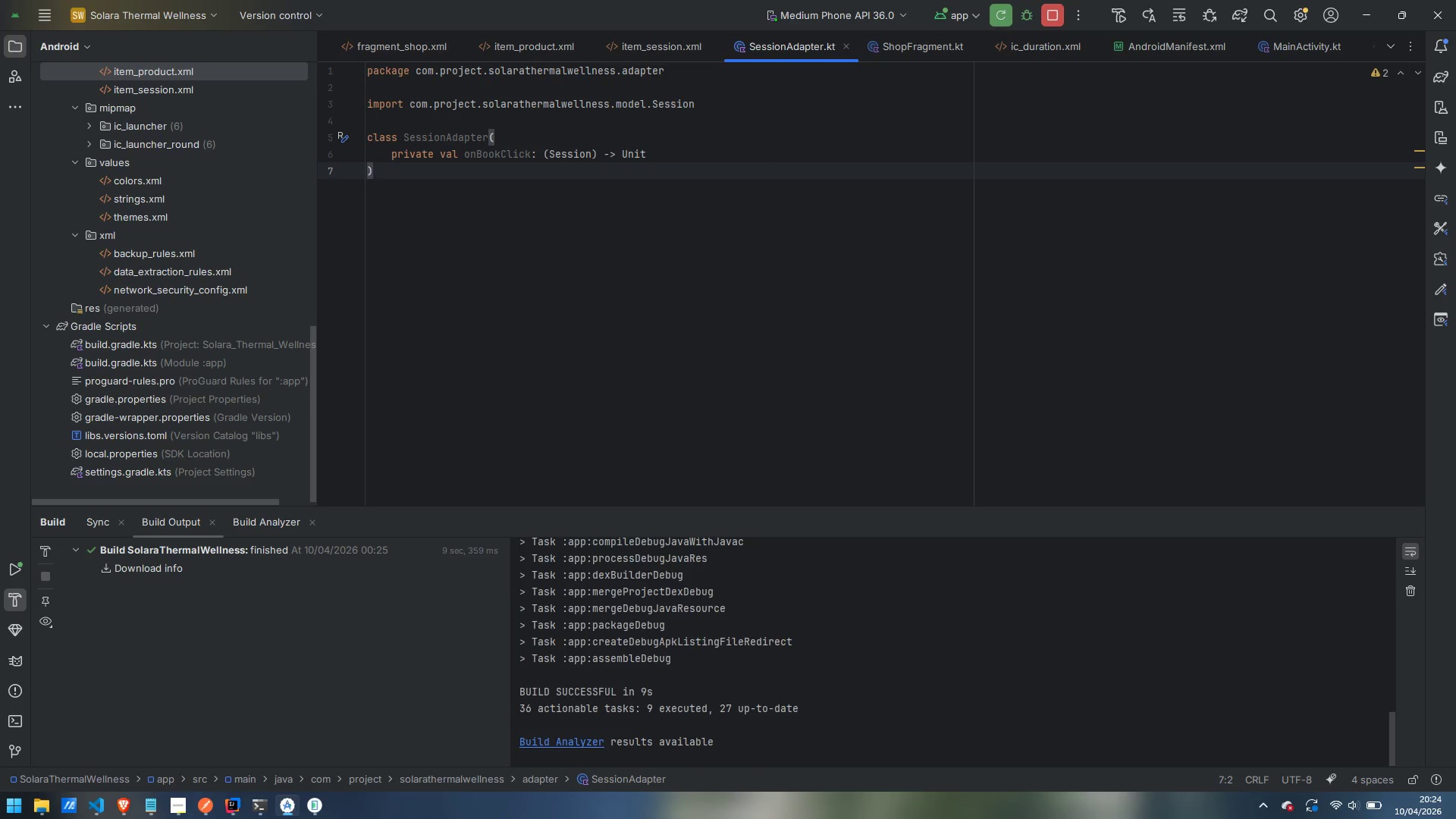 
type(: Lisst)
key(Backspace)
key(Backspace)
type(st)
key(Backspace)
key(Backspace)
key(Backspace)
type(t)
key(Backspace)
type(st<Adapter)
 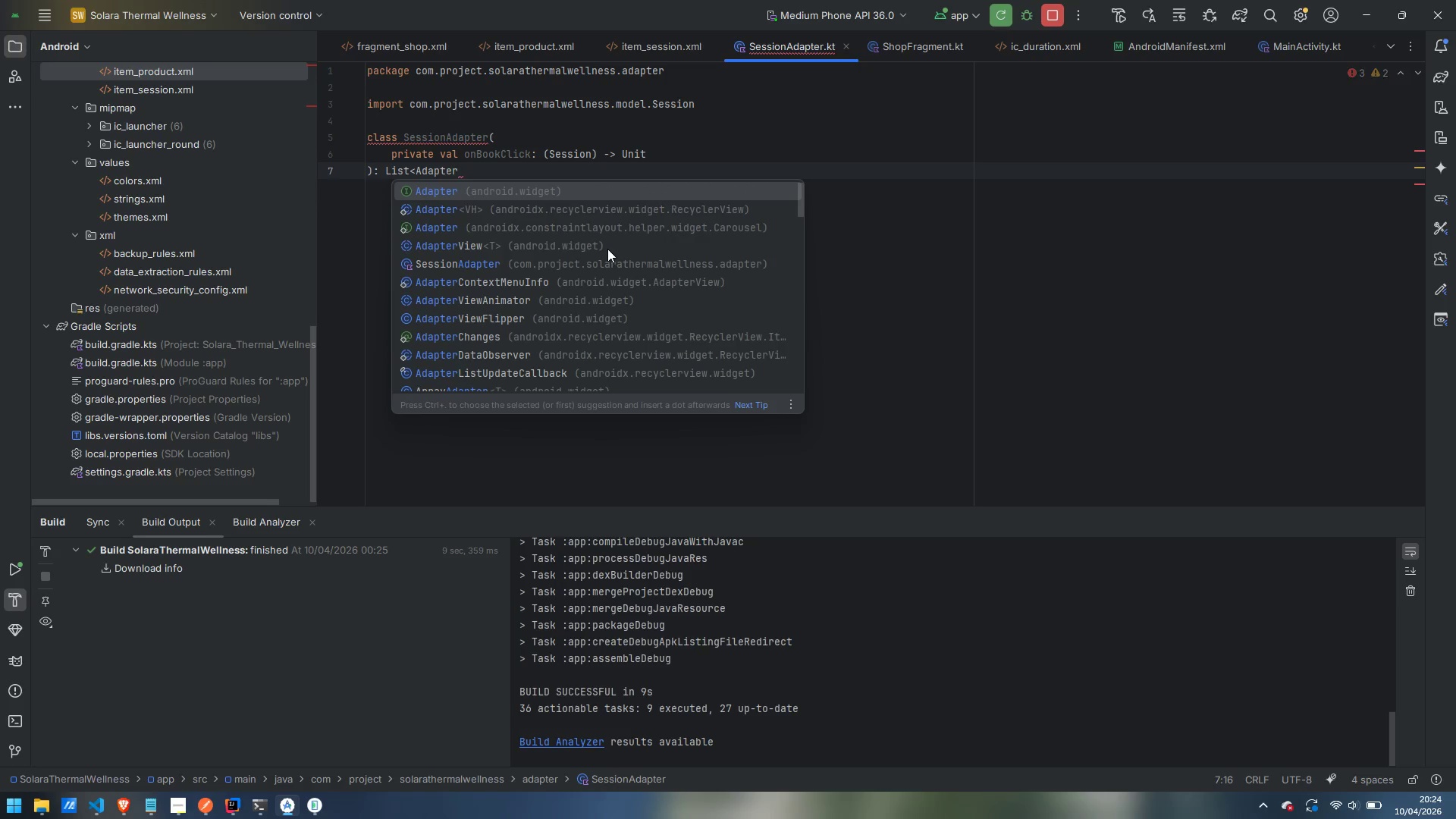 
wait(20.88)
 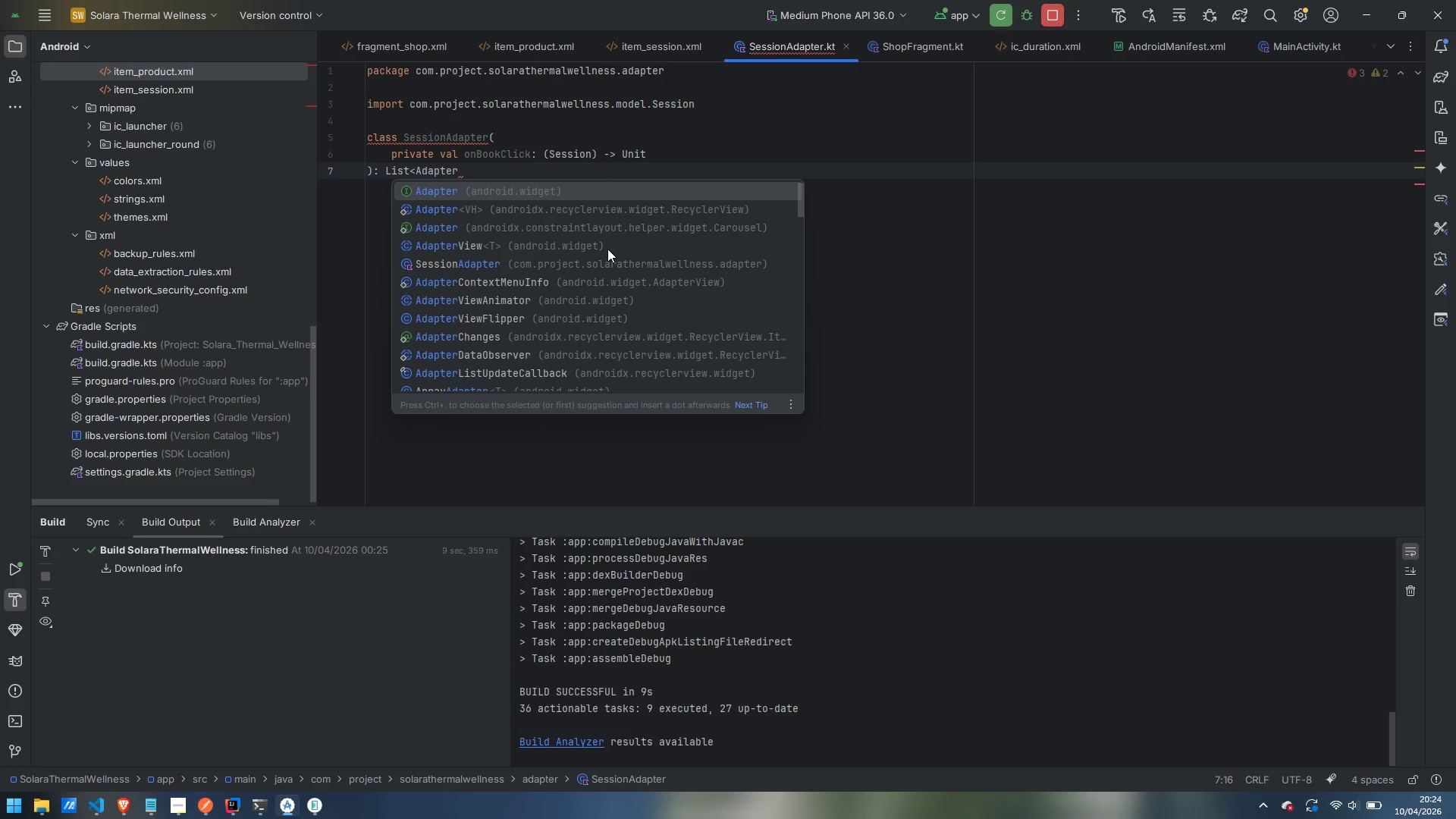 
key(ArrowDown)
 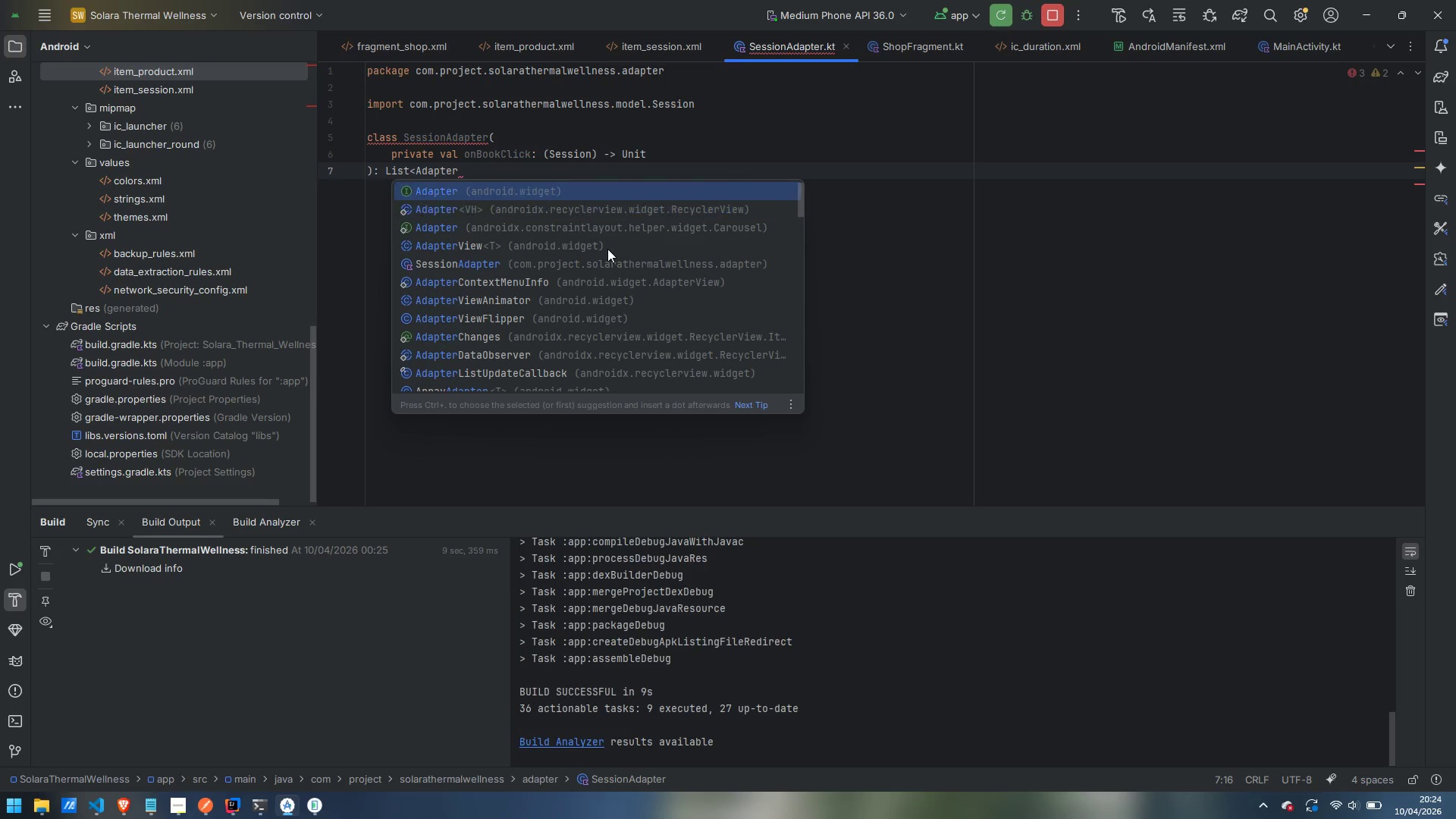 
key(ArrowUp)
 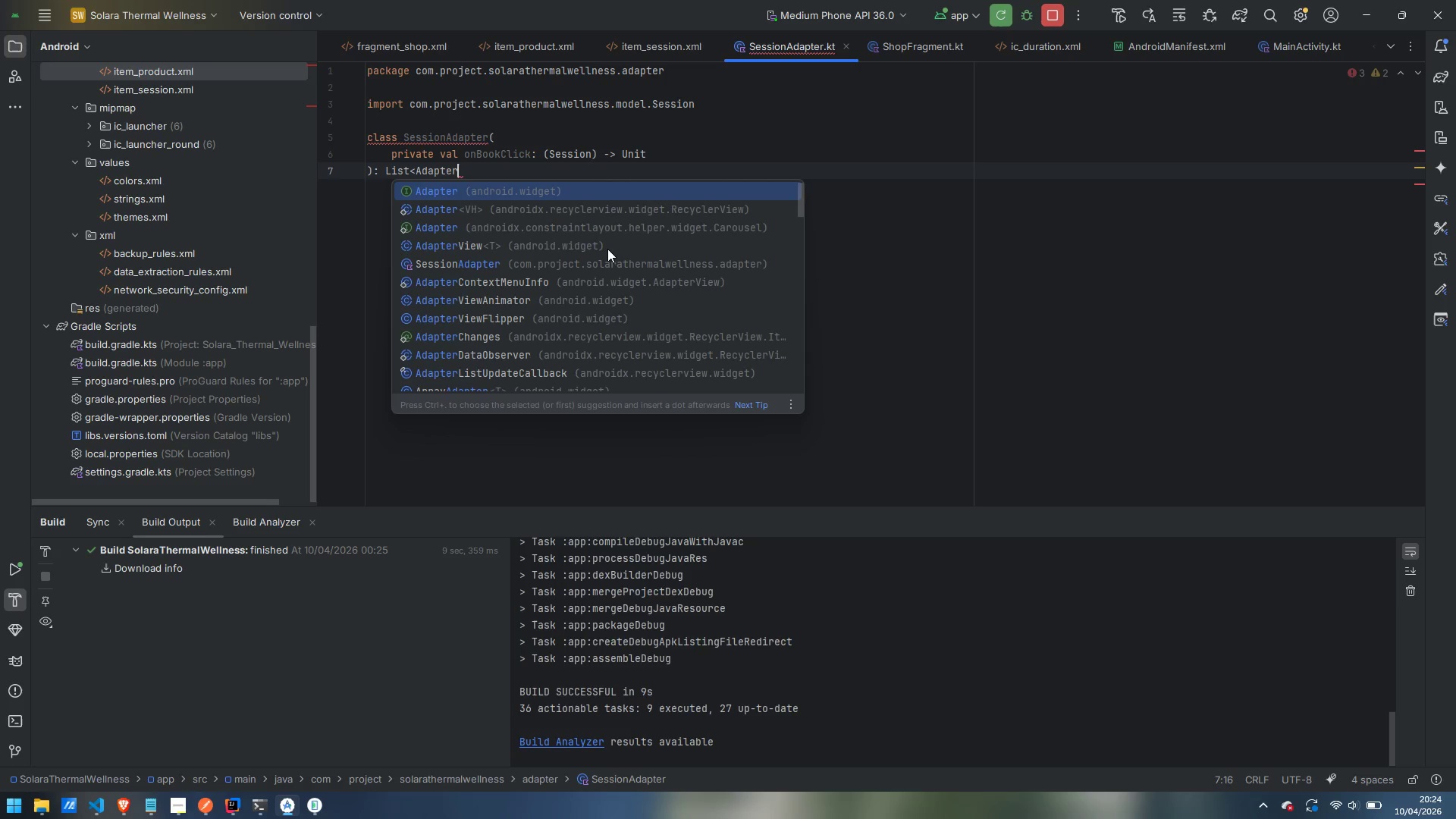 
key(Enter)
 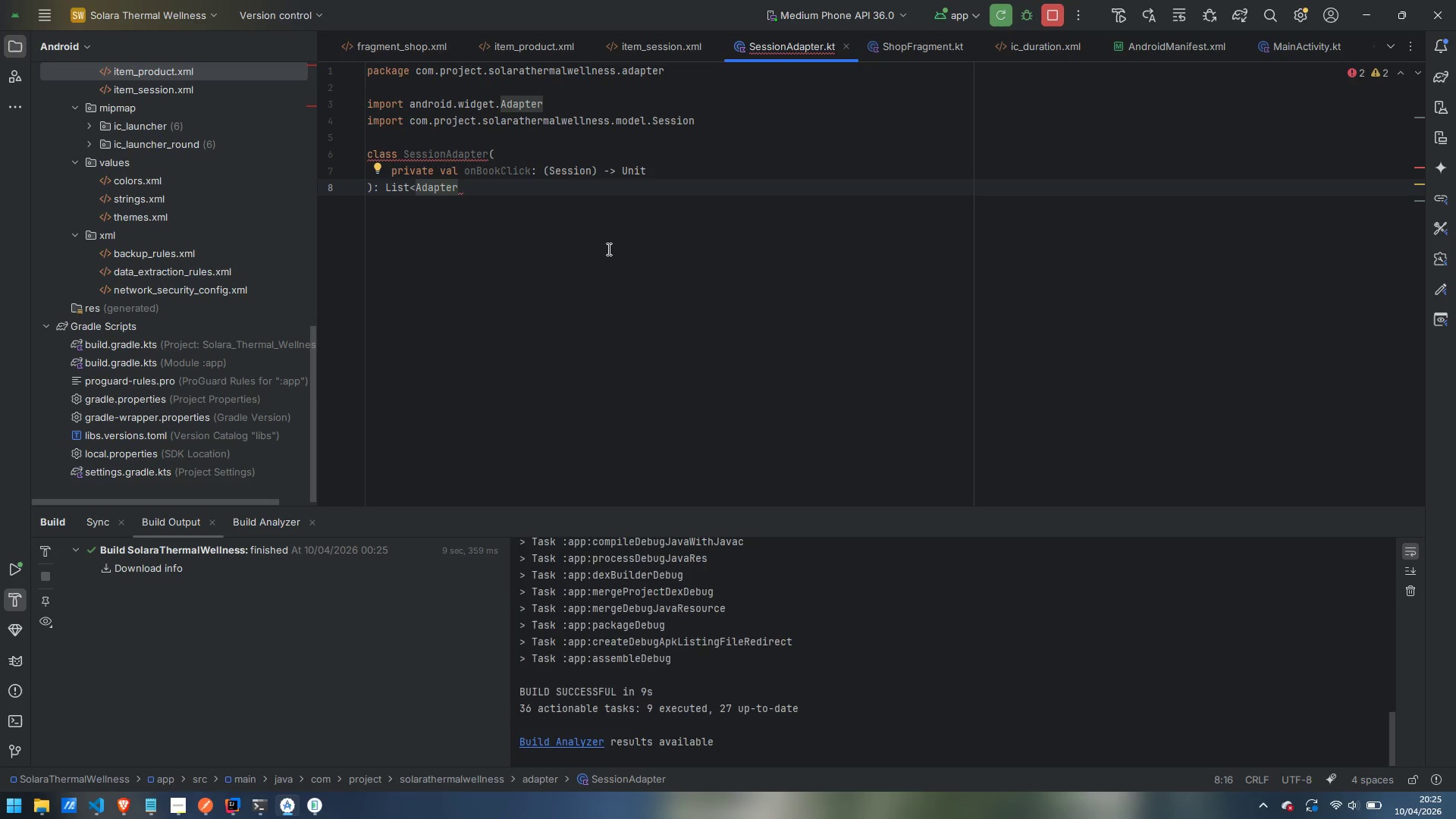 
key(Control+Z)
 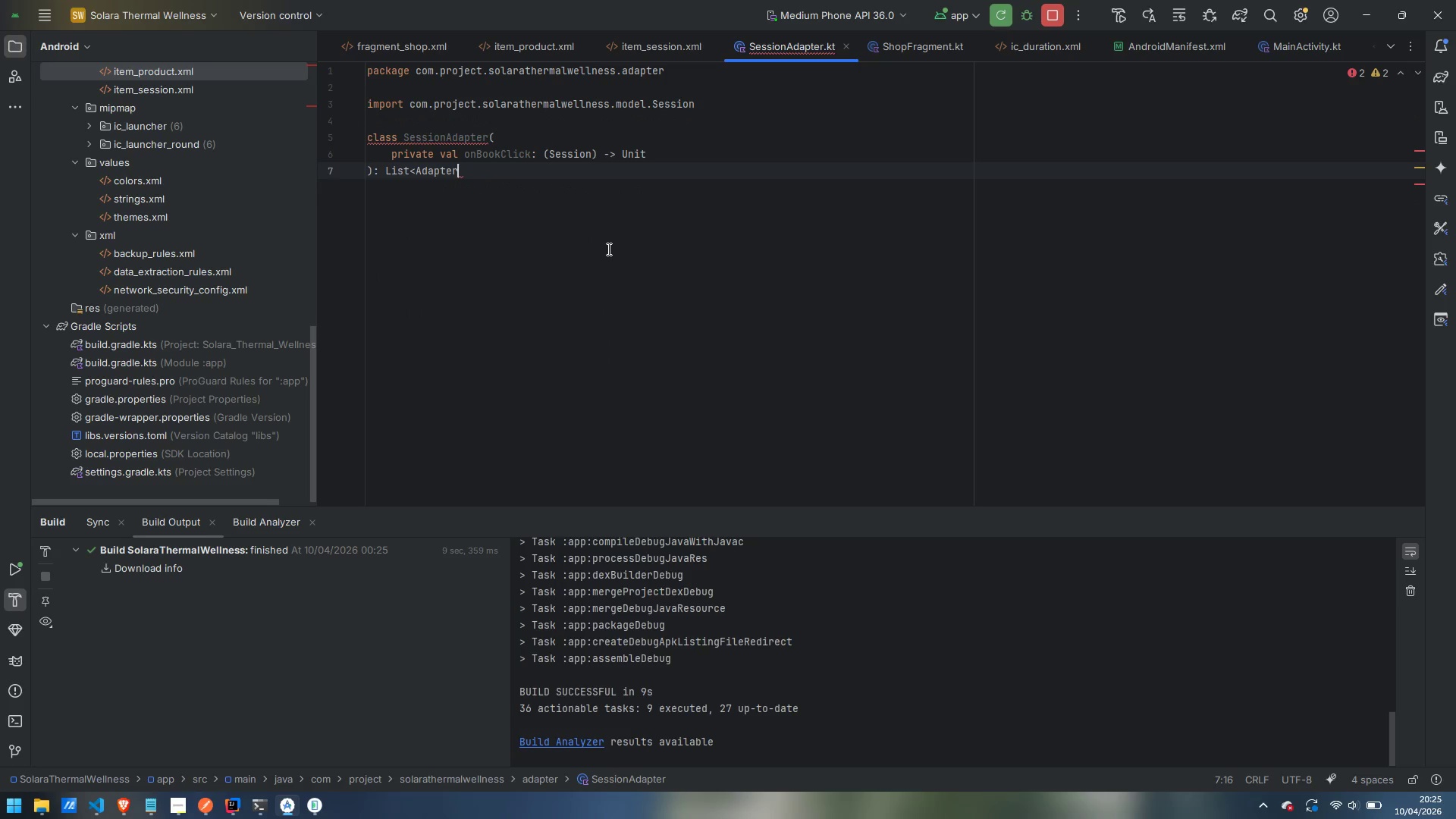 
key(Control+Z)
 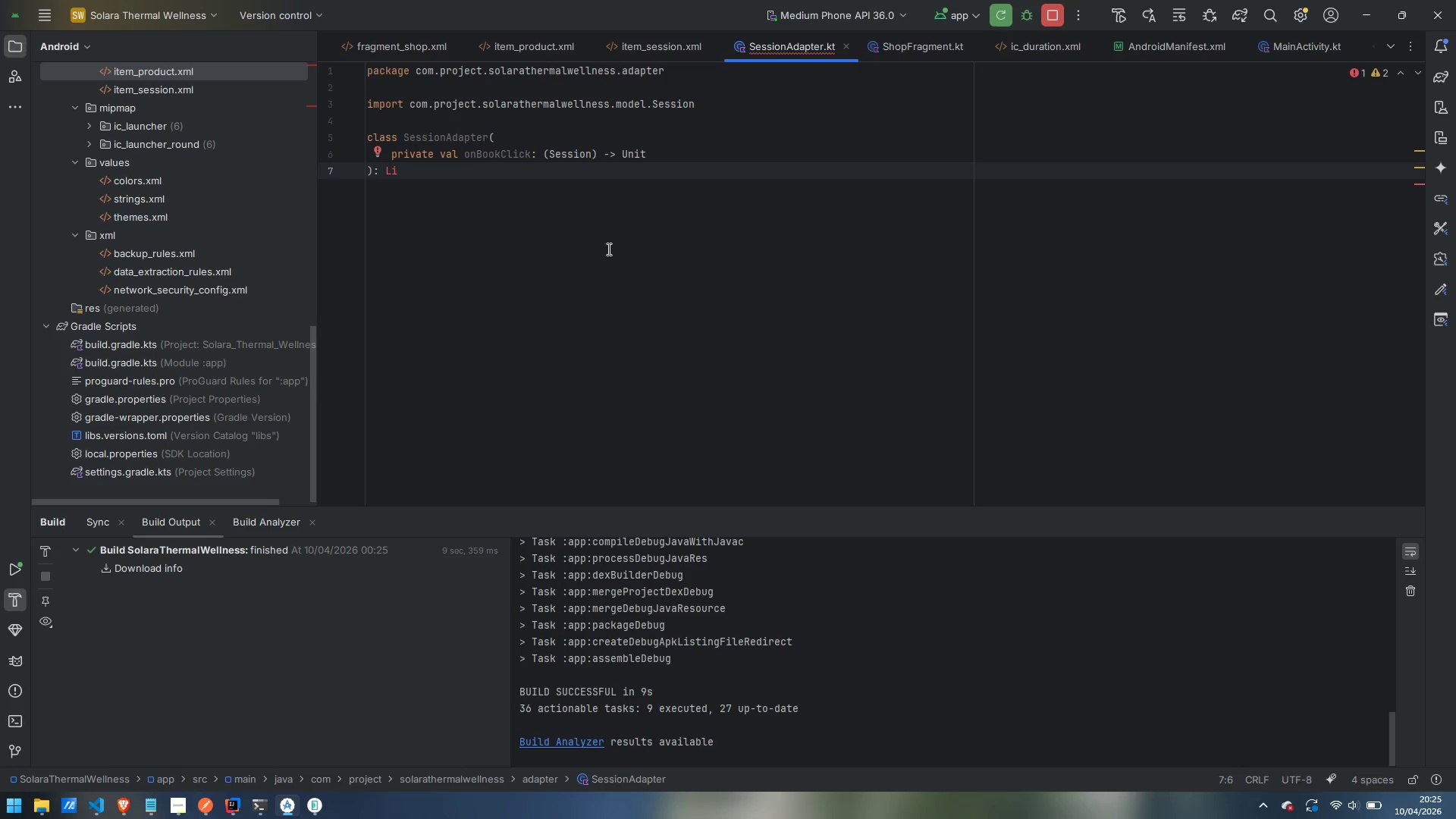 
type(stAda)
 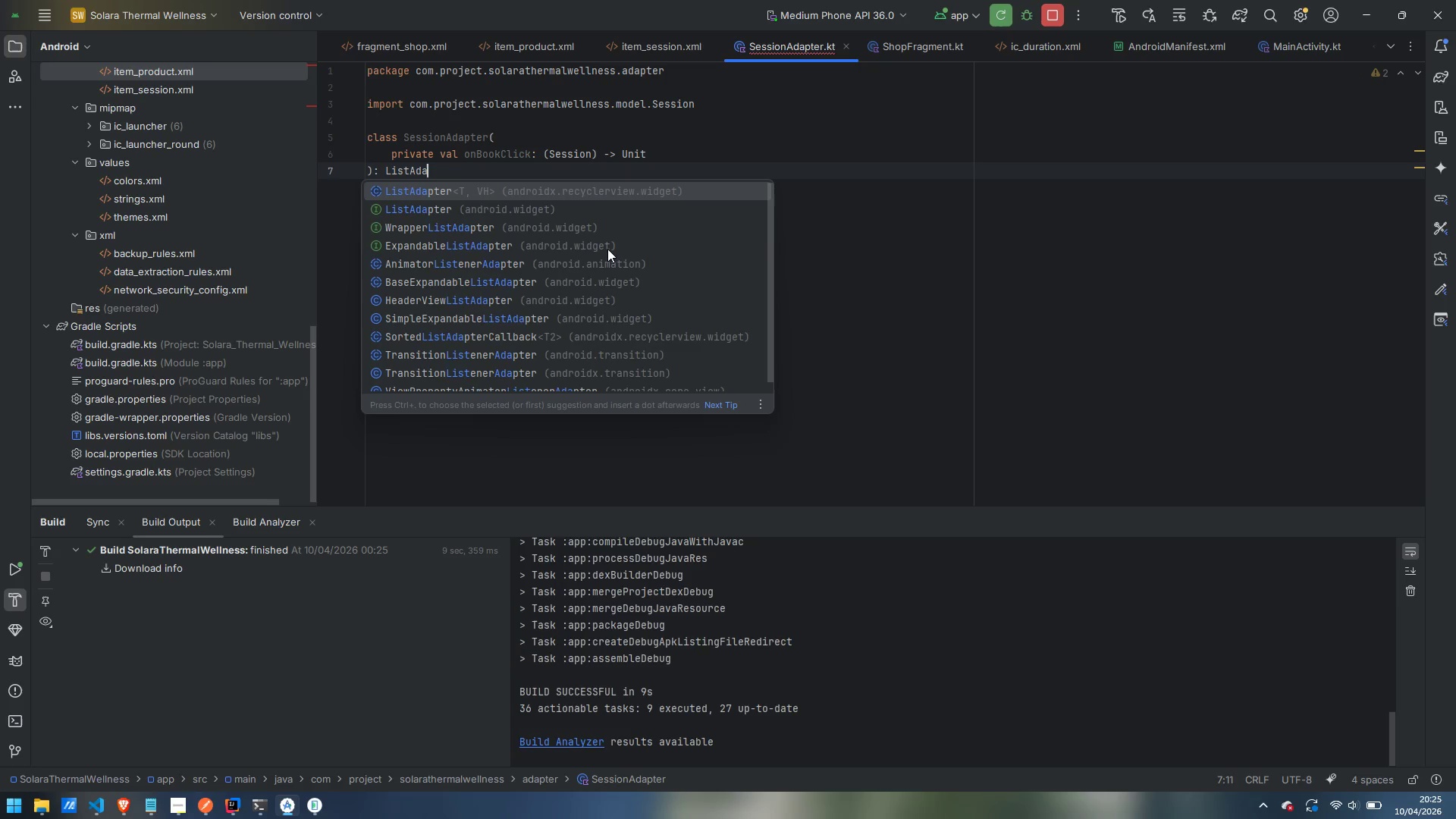 
key(Enter)
 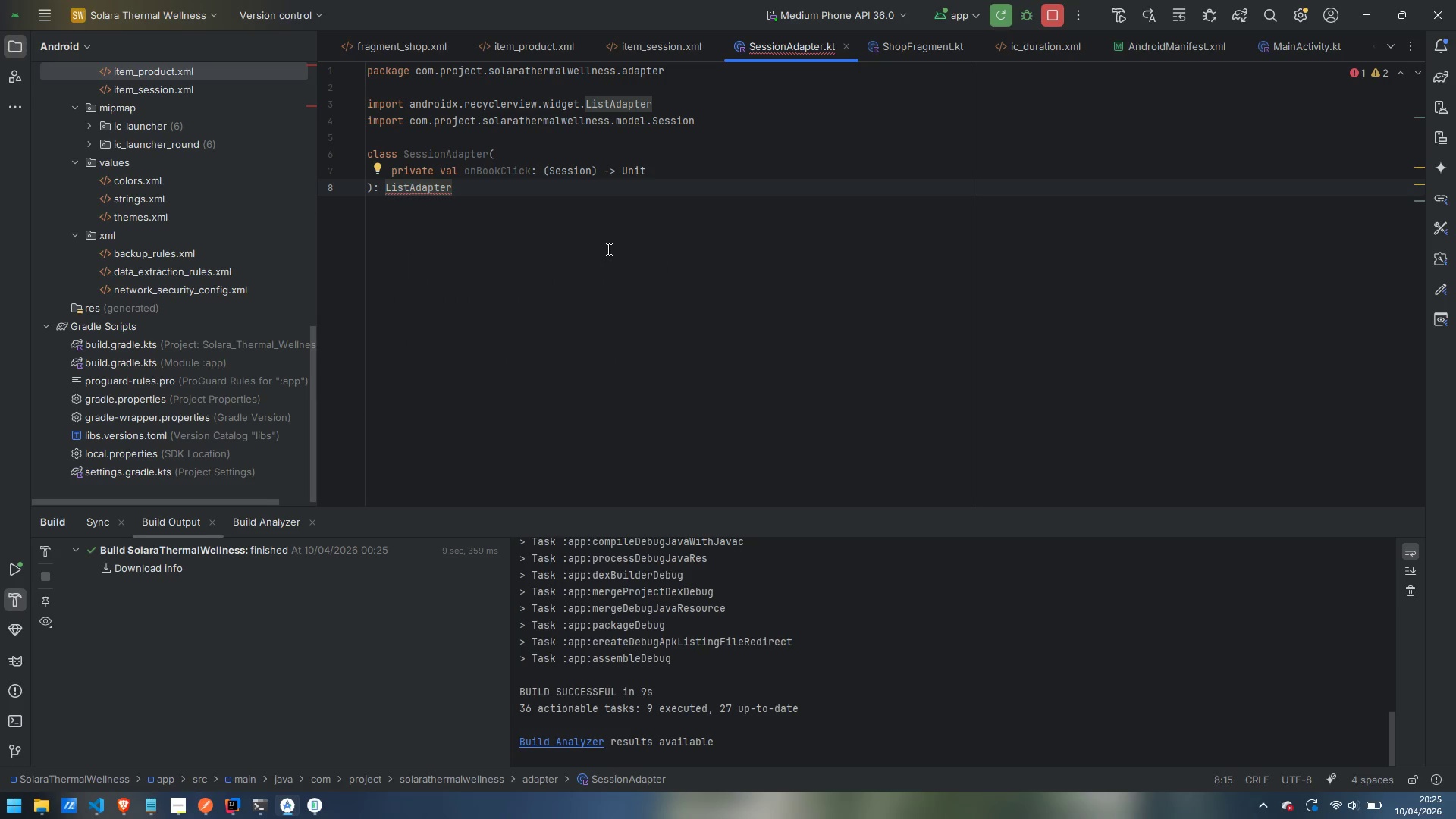 
wait(6.52)
 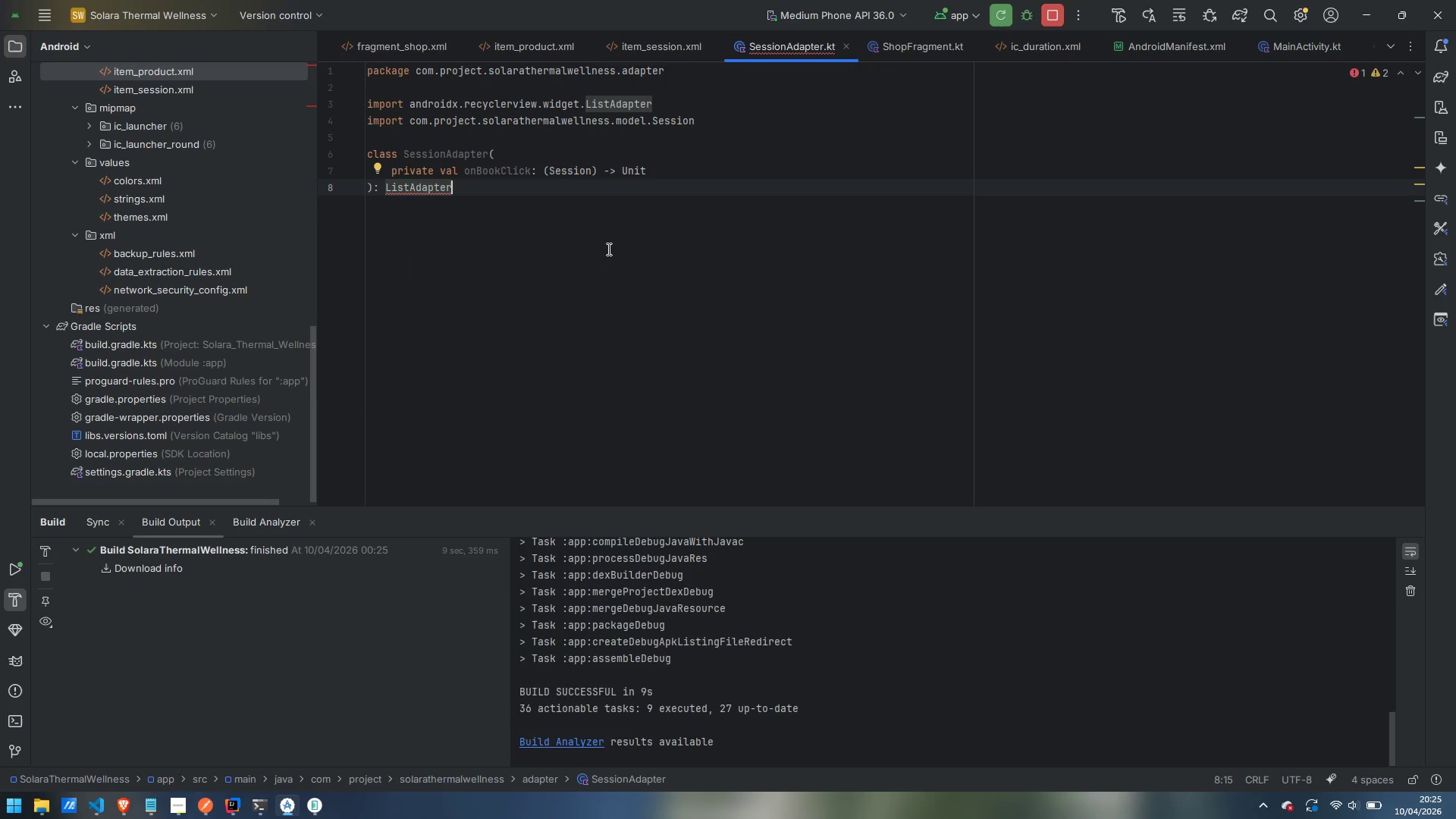 
type(<Session)
 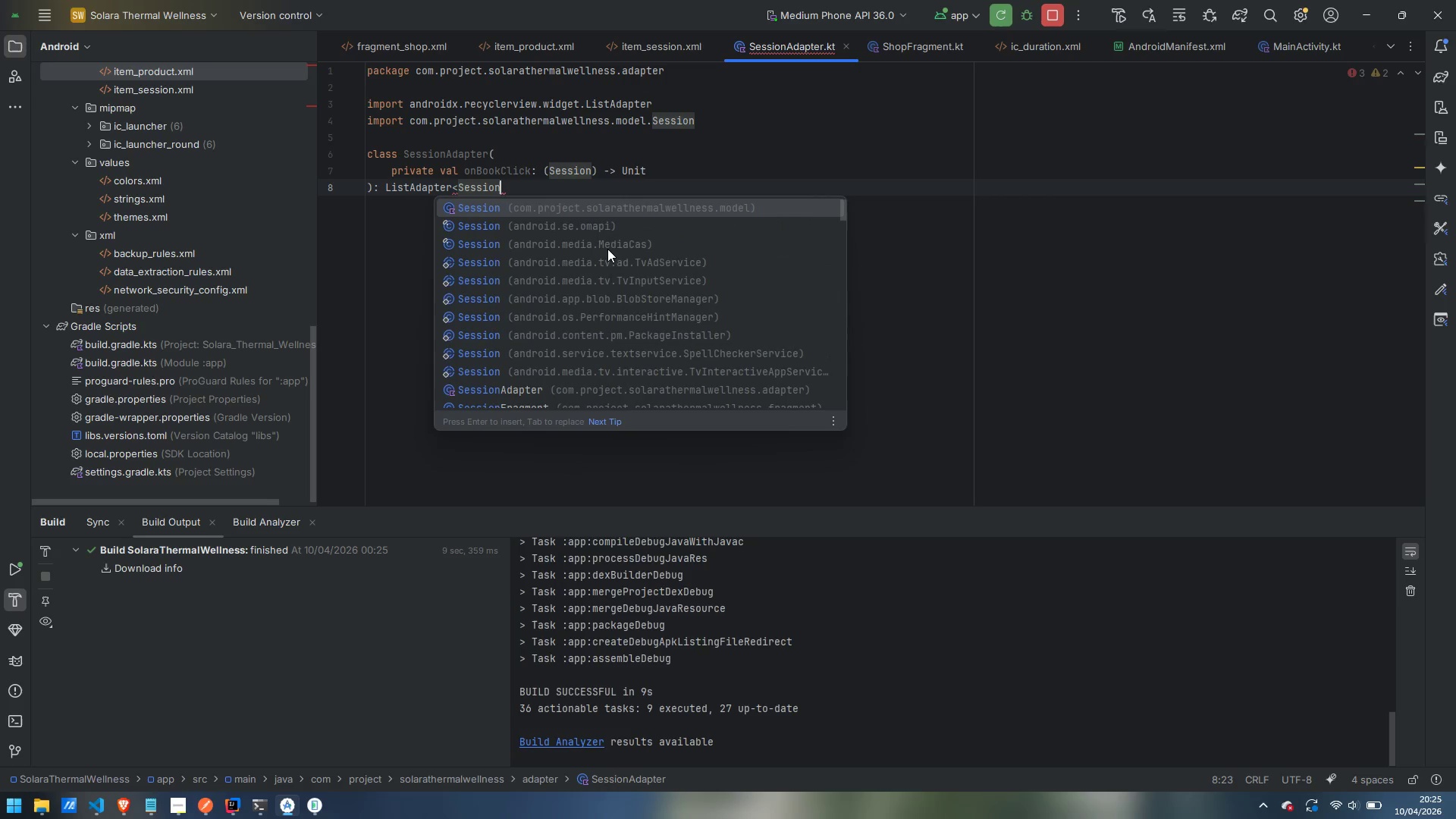 
key(Enter)
 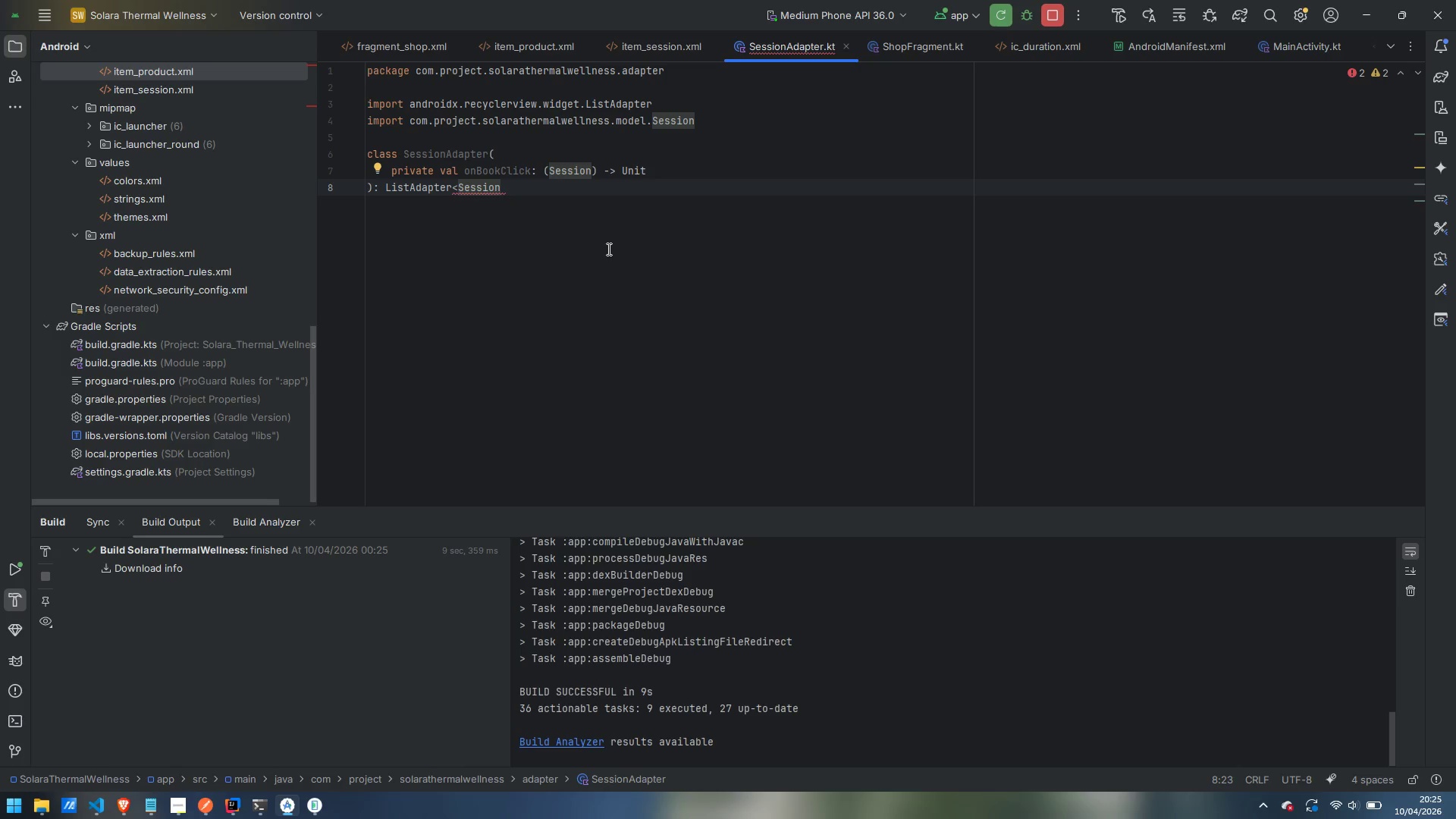 
wait(5.55)
 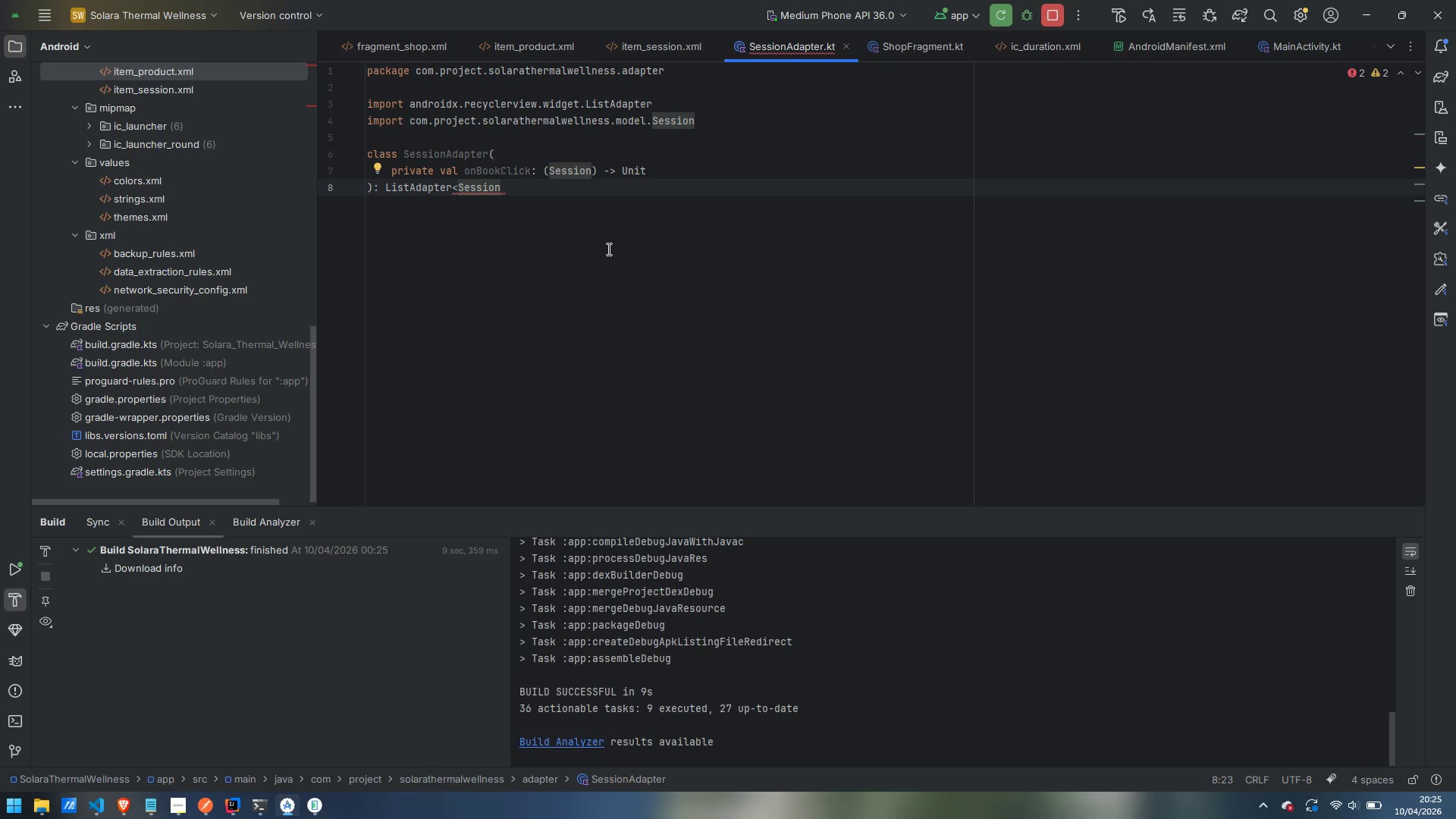 
type(, SessionAdapter,)
 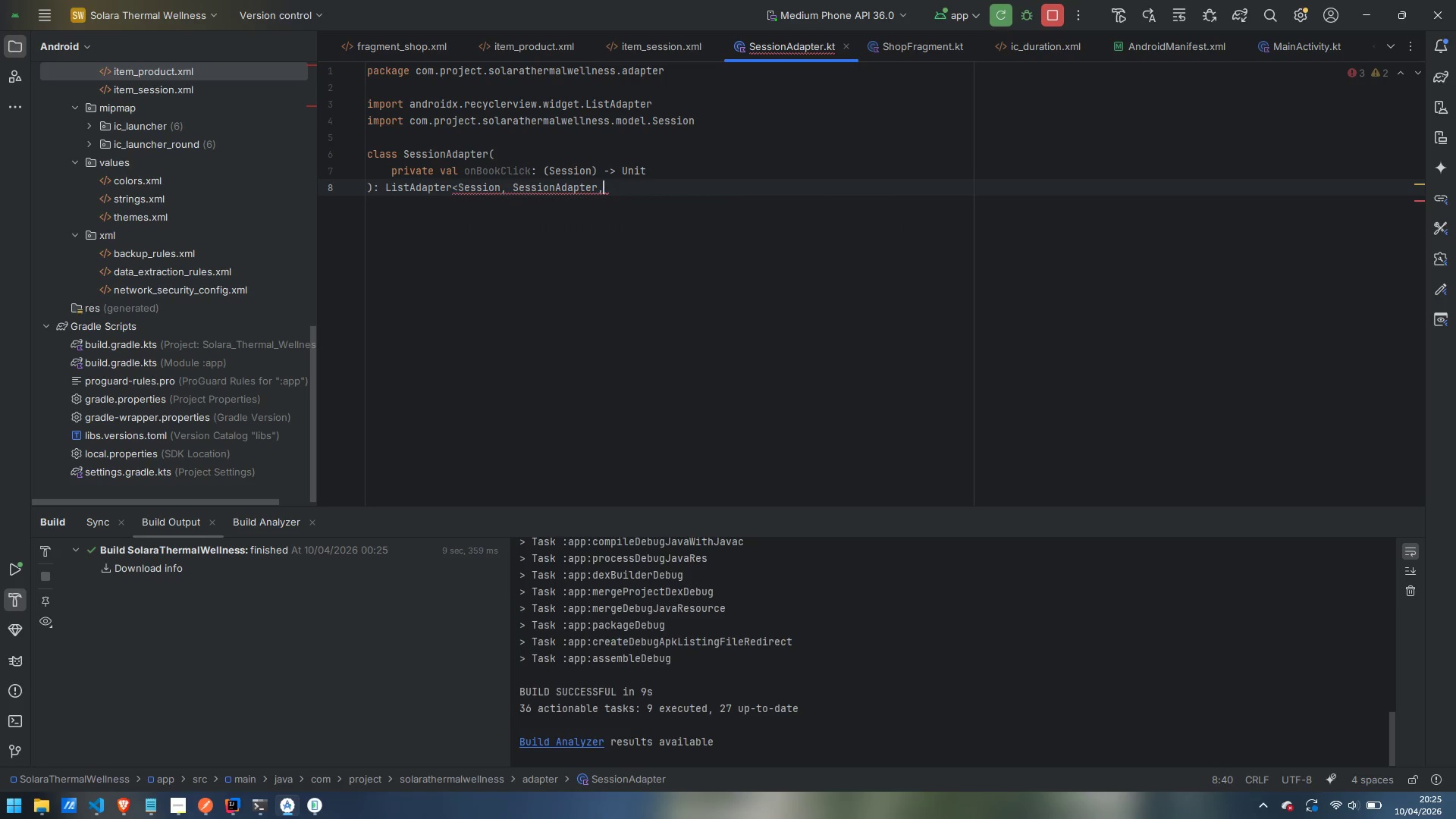 
key(Backspace)
type(.SessopmVoew)
 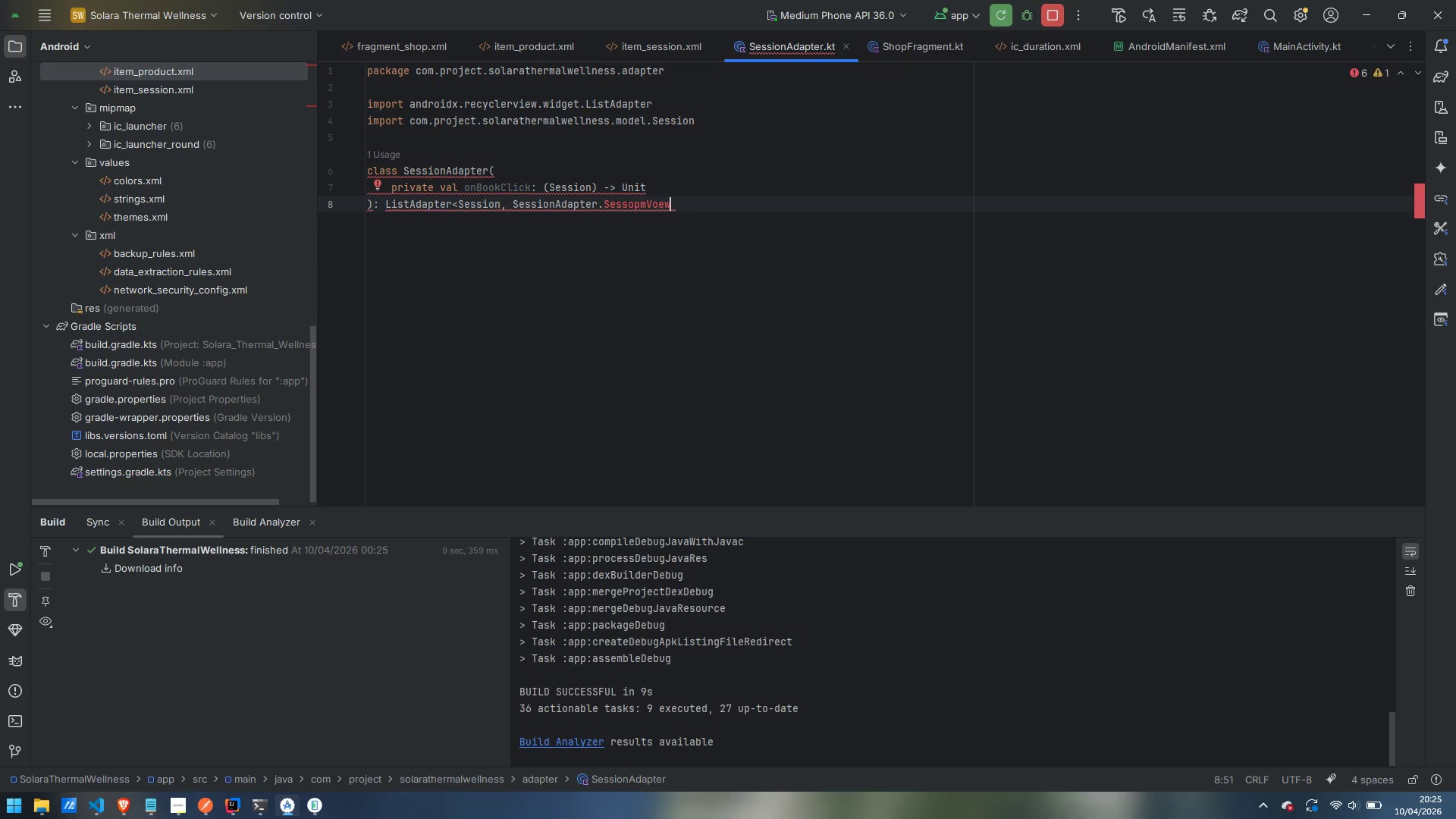 
key(ArrowLeft)
 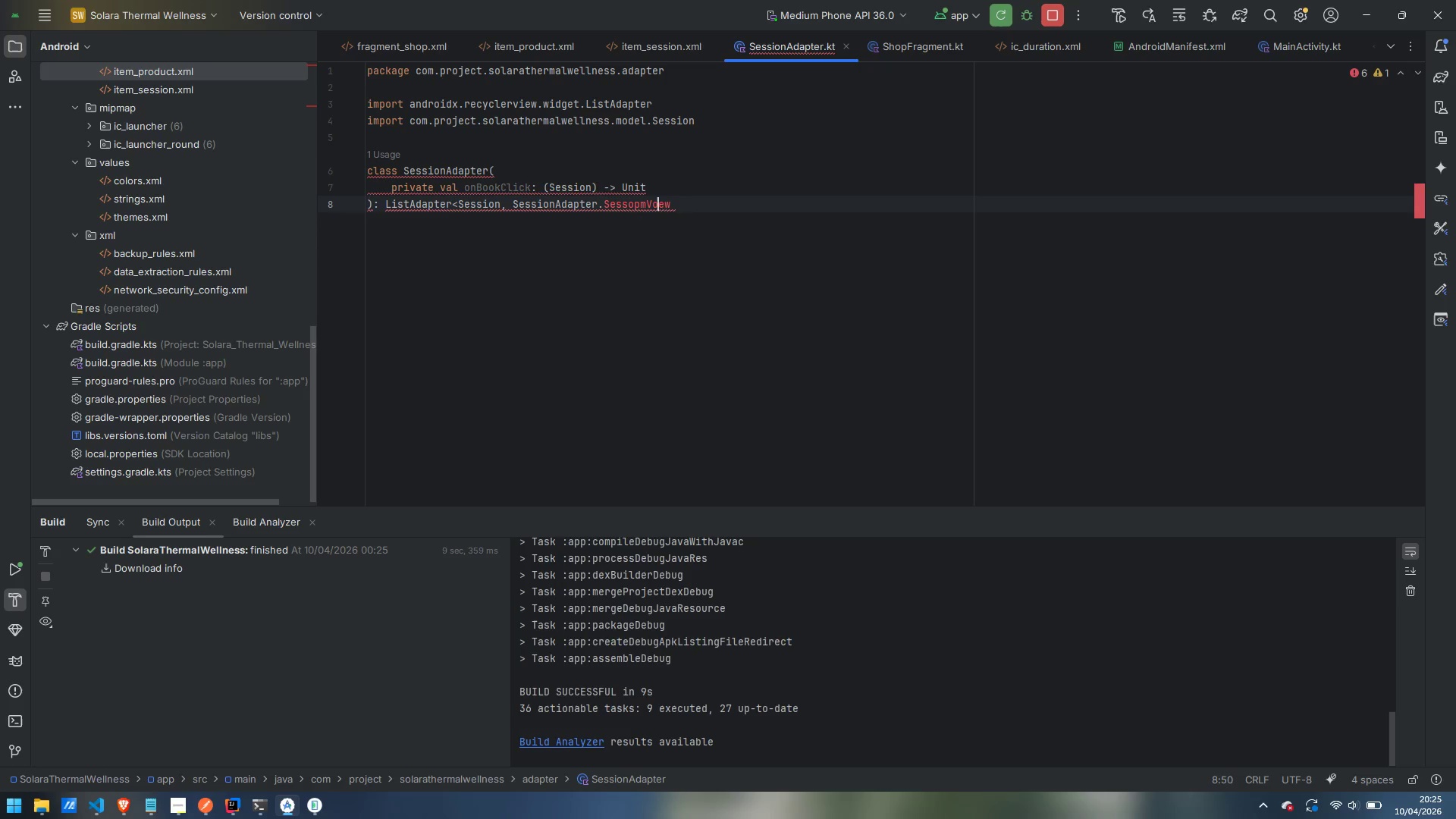 
key(ArrowLeft)
 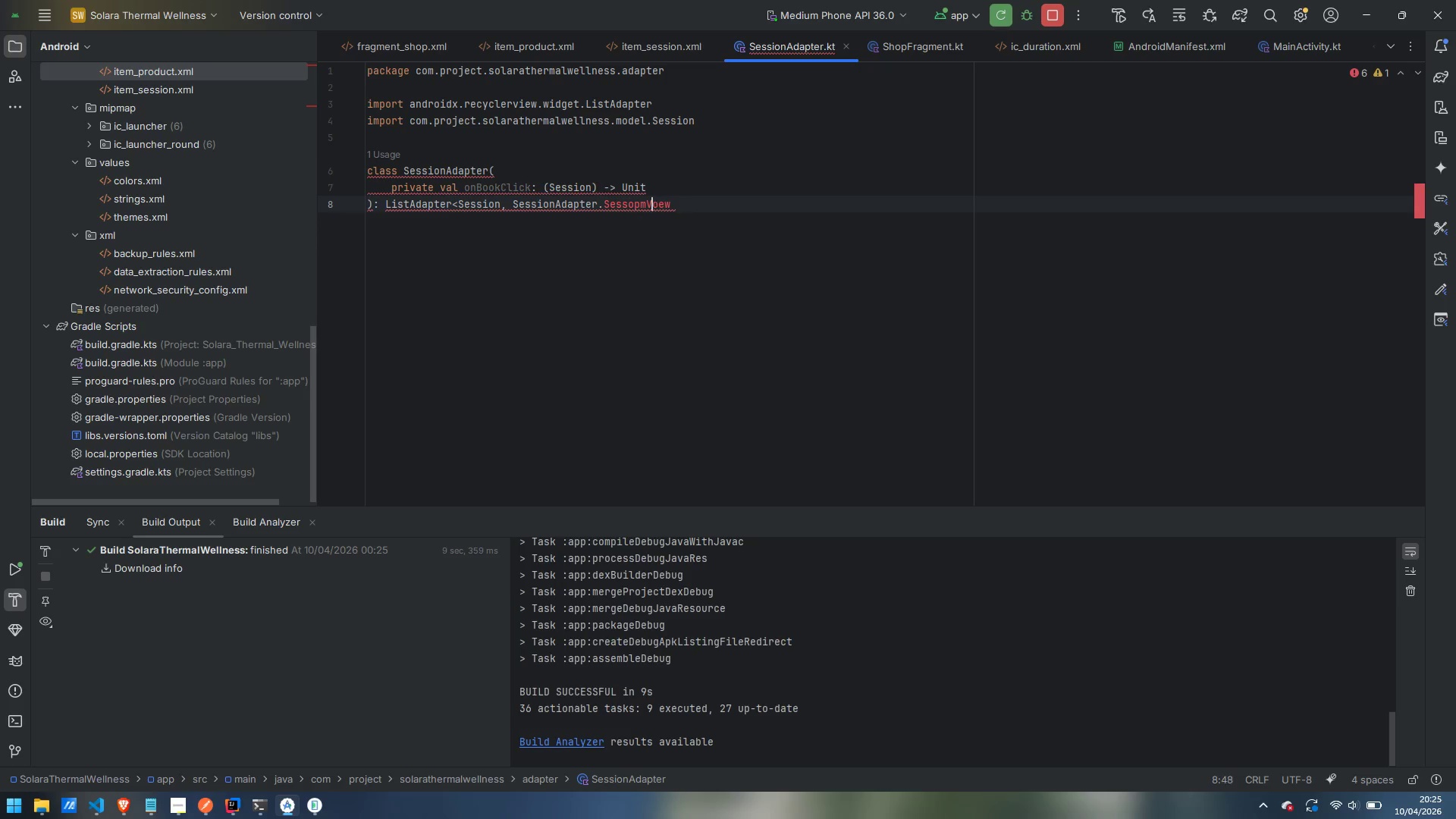 
key(ArrowLeft)
 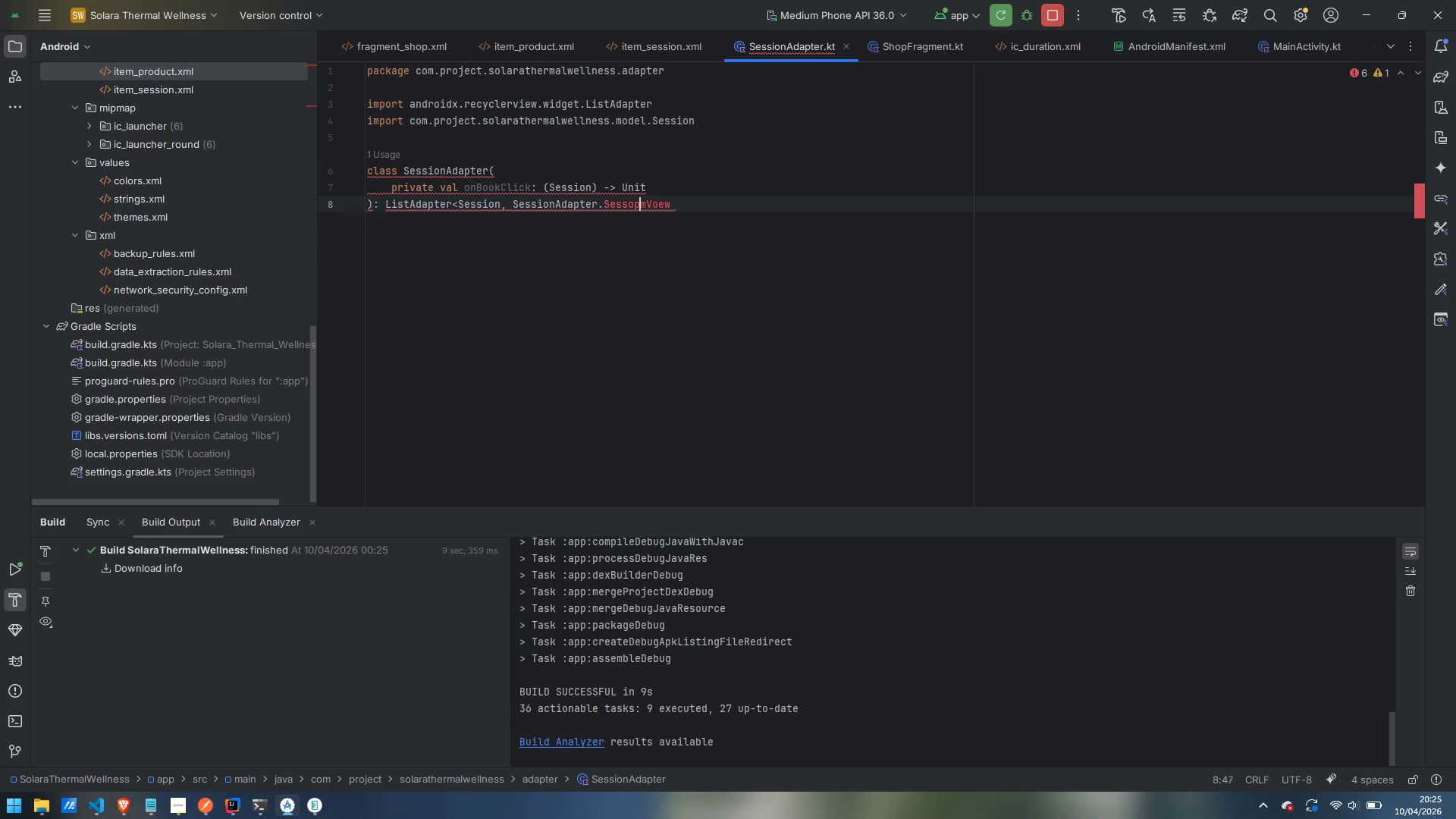 
key(ArrowLeft)
 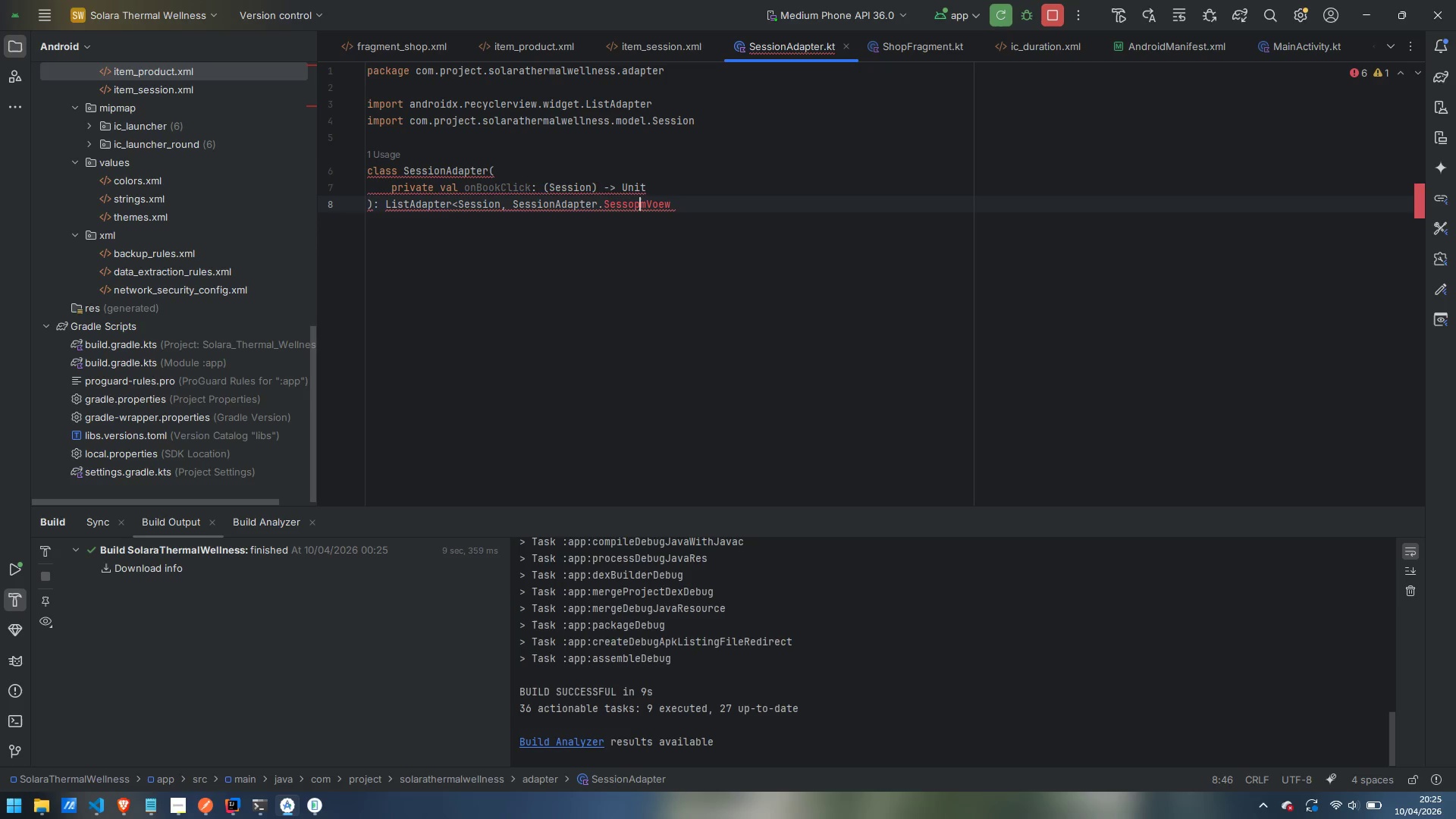 
key(ArrowLeft)
 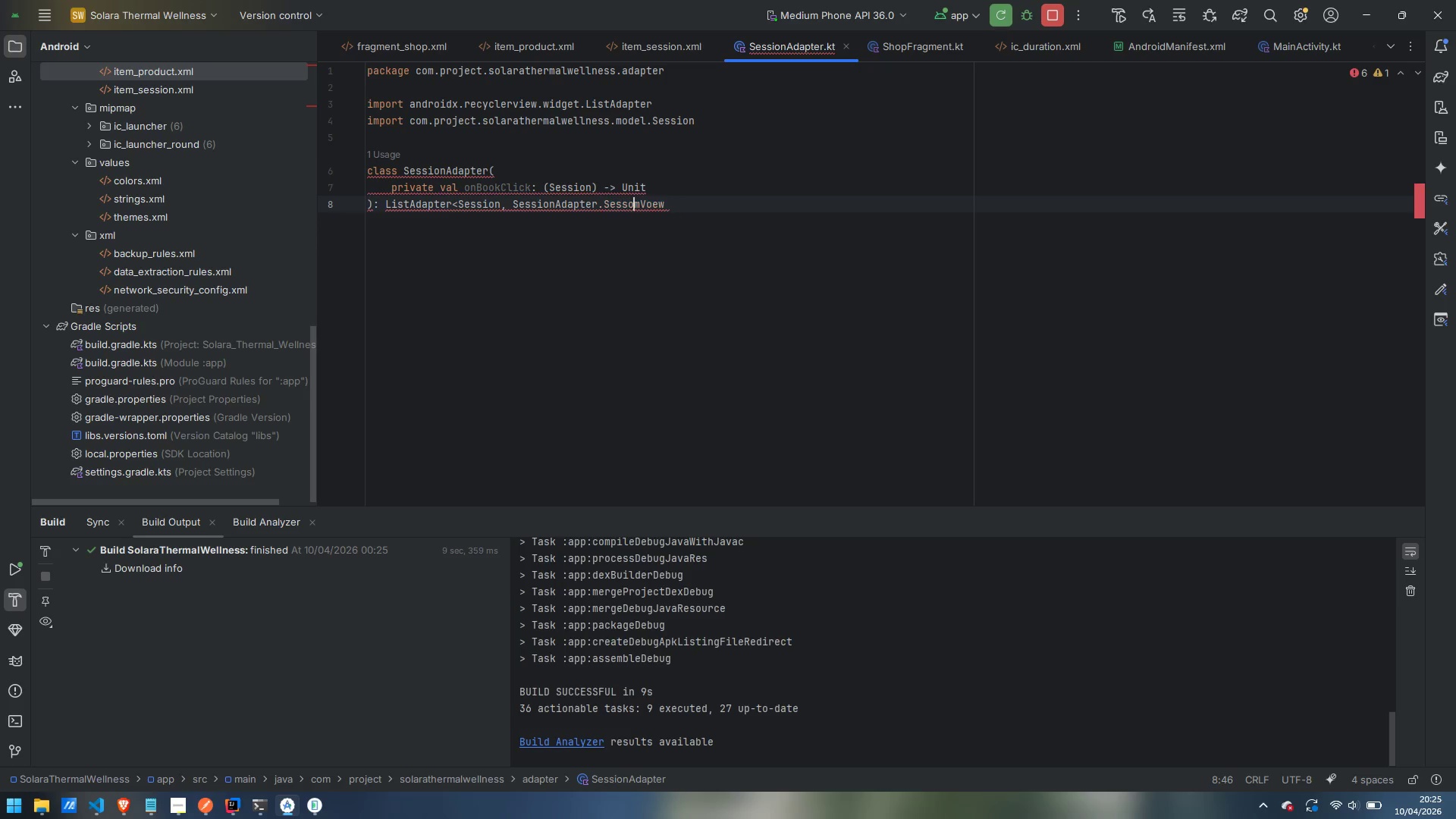 
key(Backspace)
type(9i)
 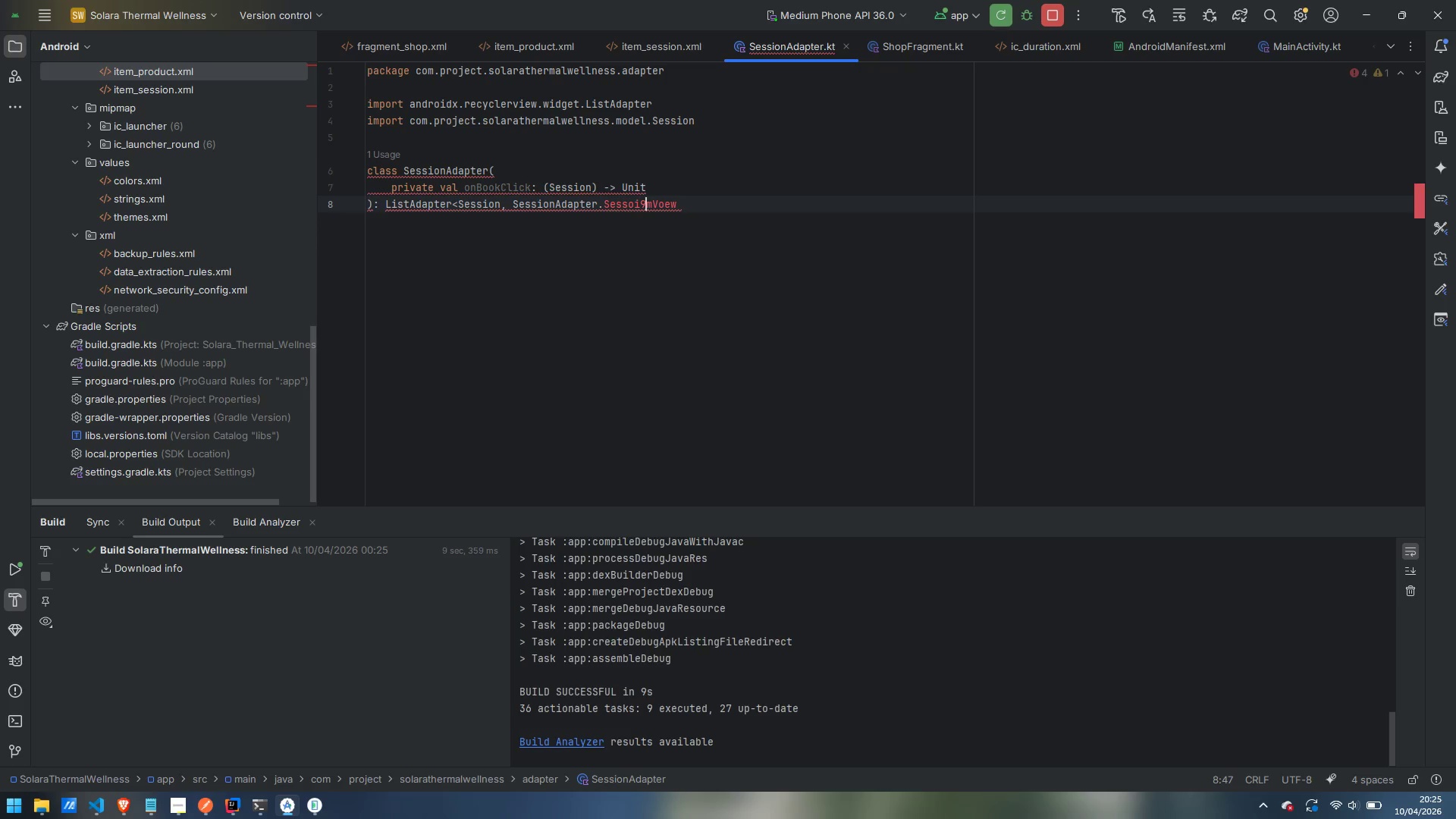 
key(ArrowRight)
 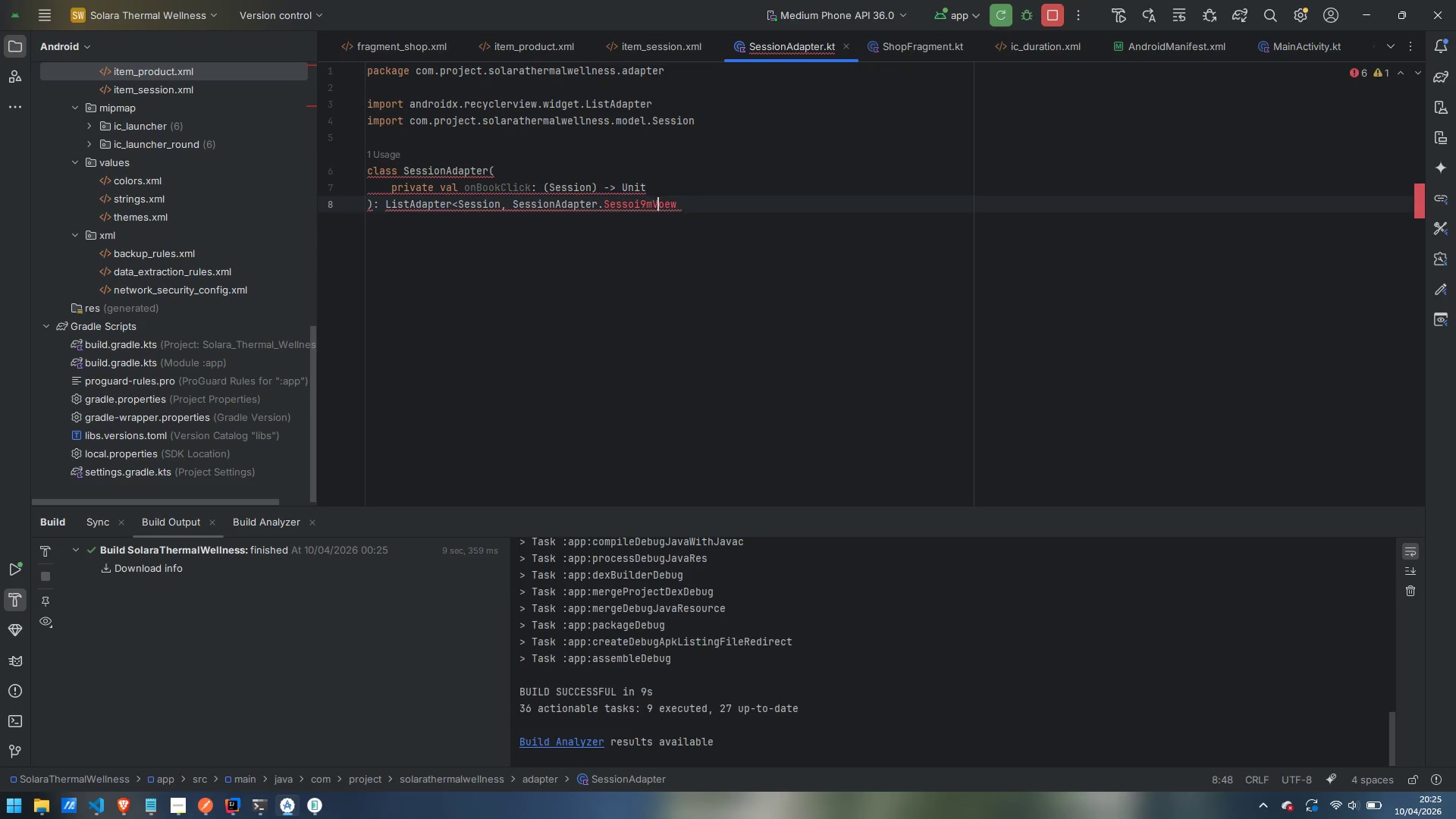 
key(ArrowRight)
 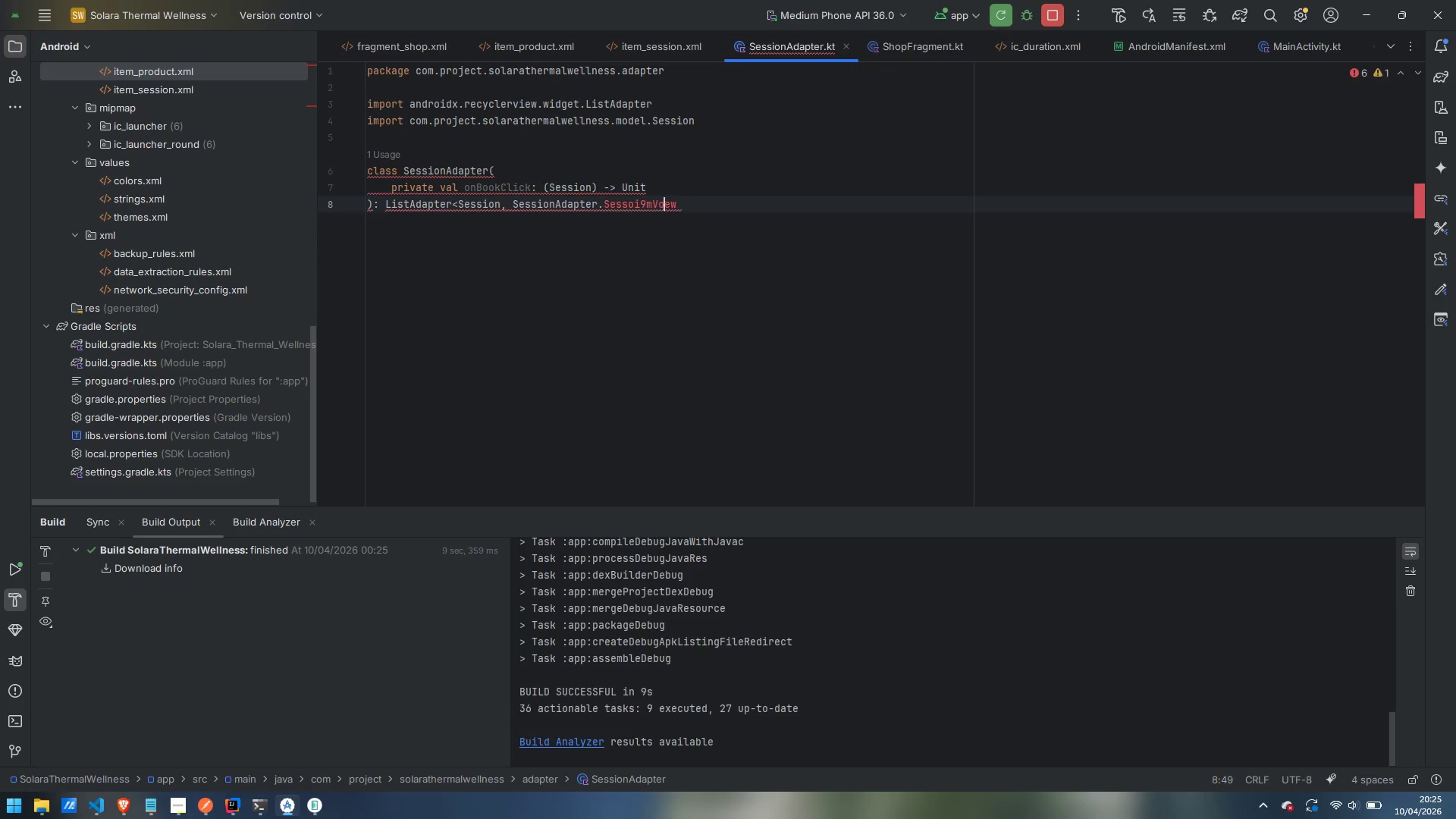 
key(ArrowRight)
 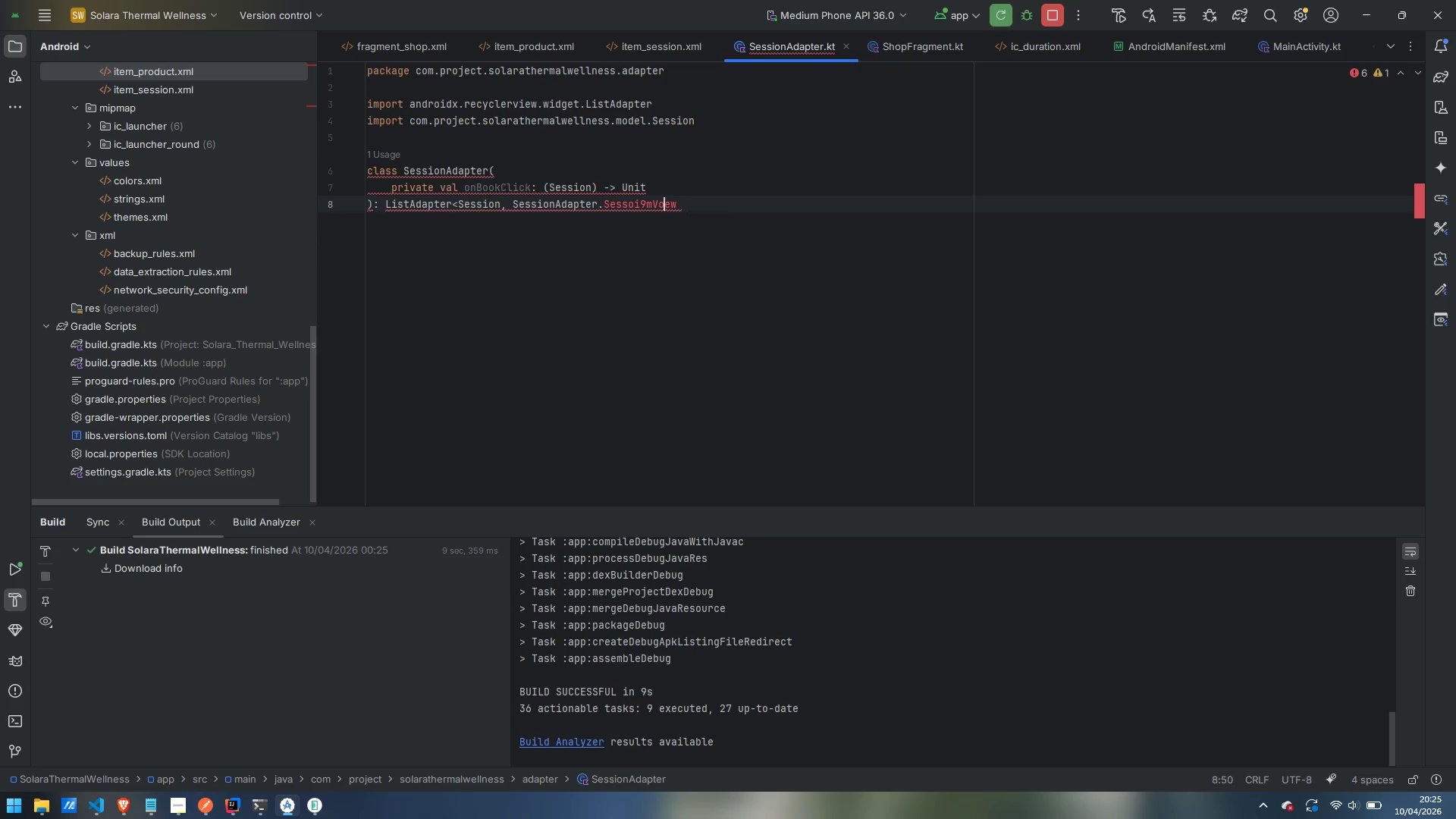 
key(ArrowLeft)
 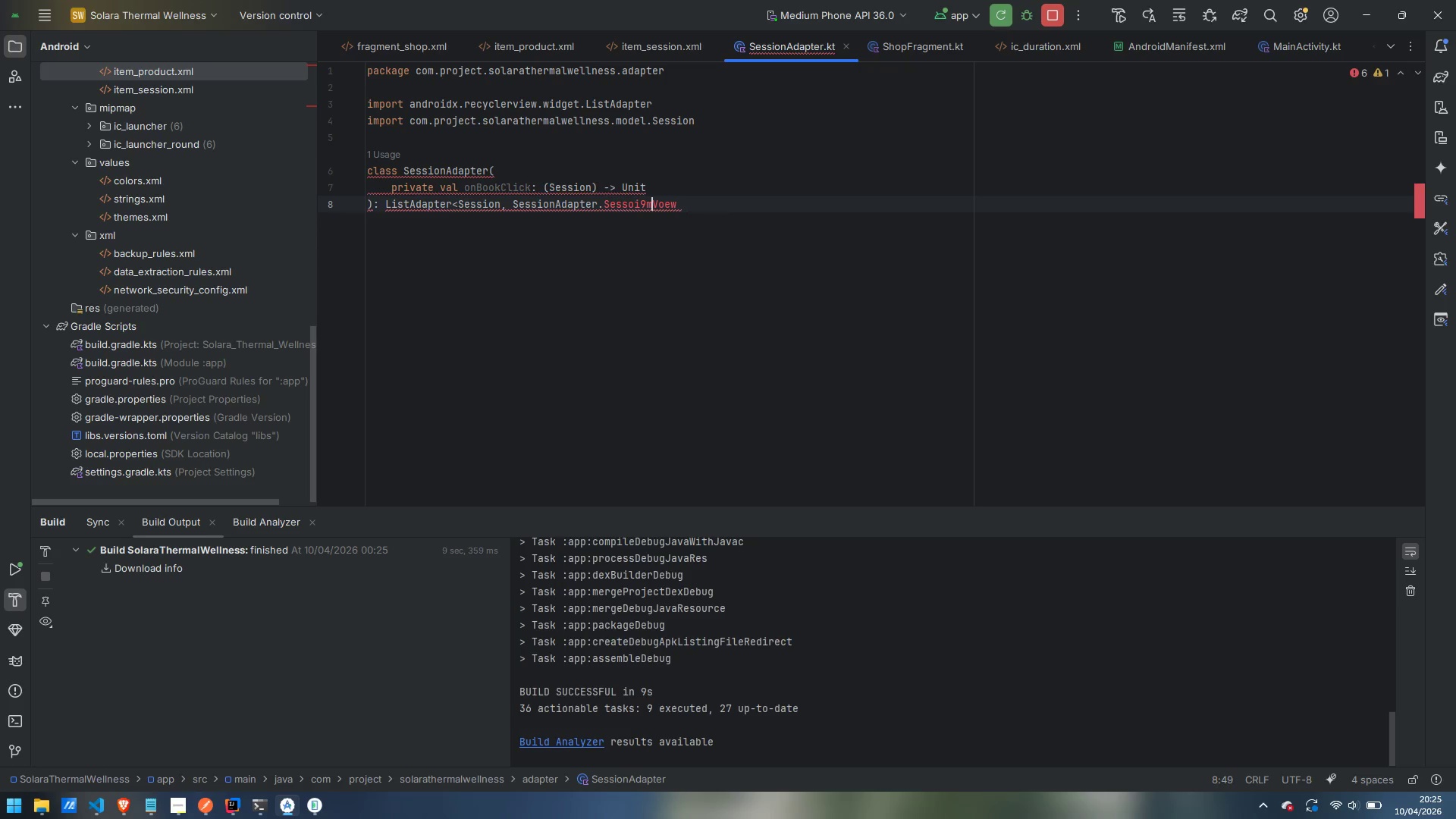 
key(ArrowLeft)
 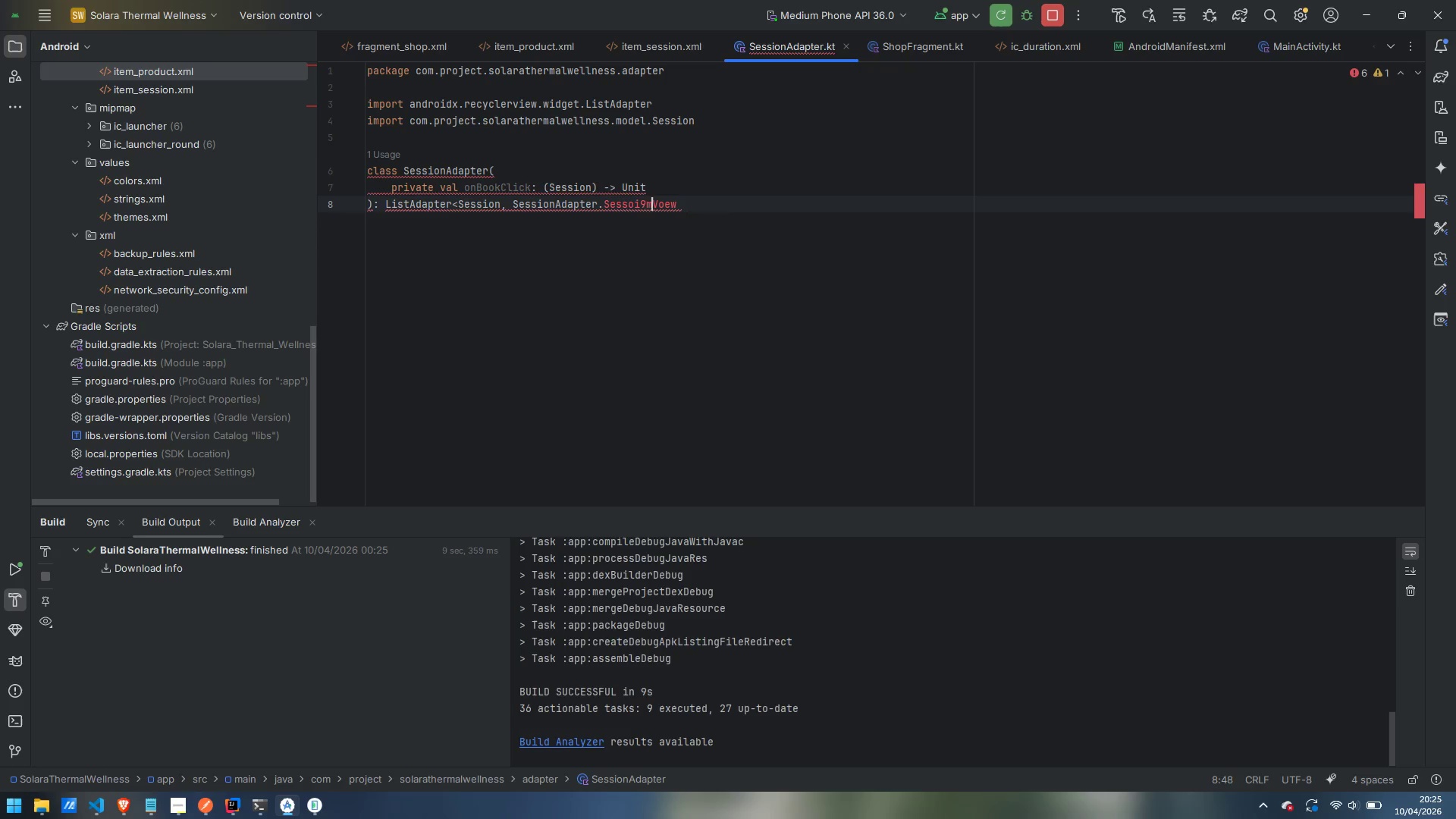 
key(ArrowLeft)
 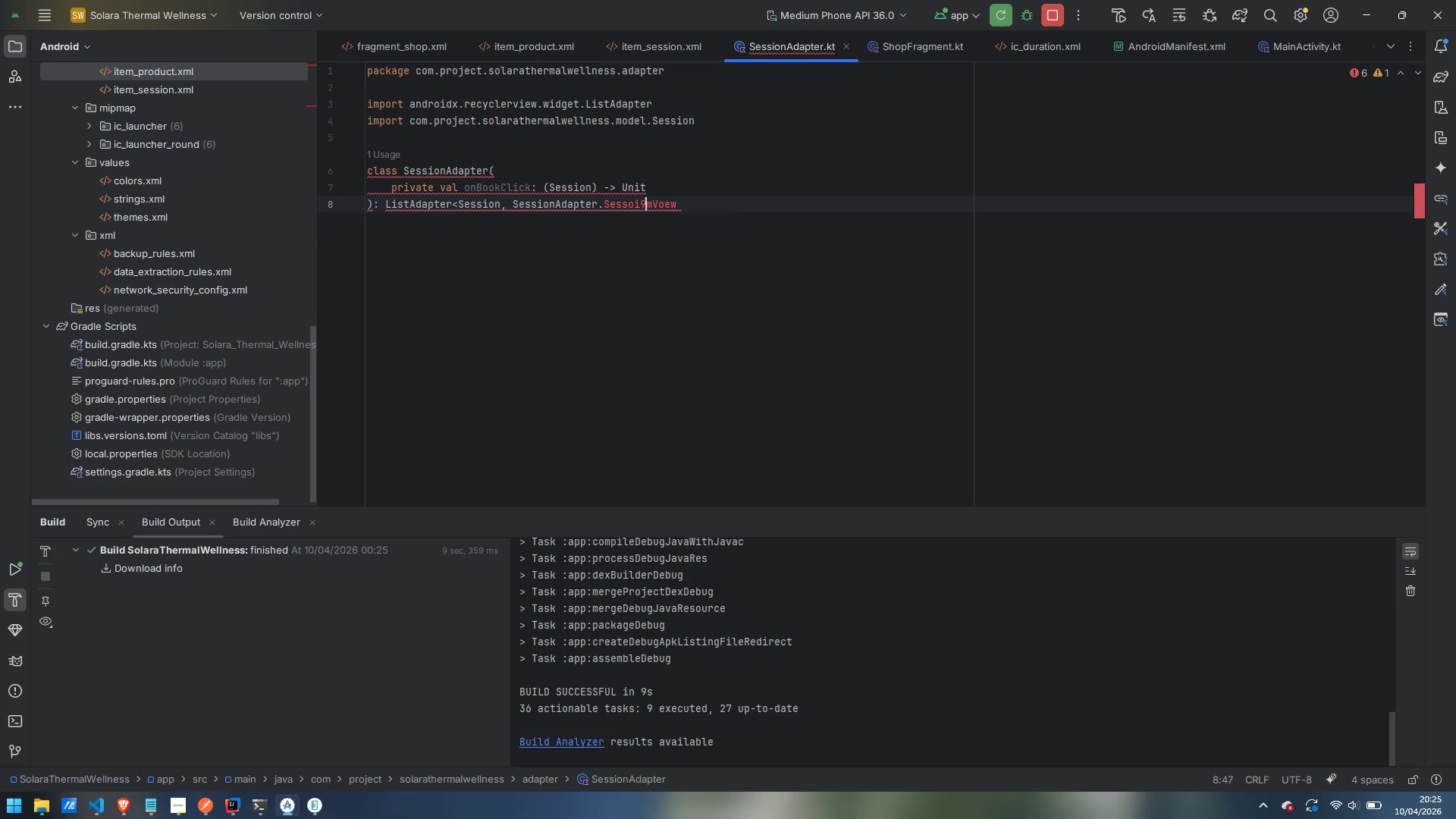 
key(Backspace)
 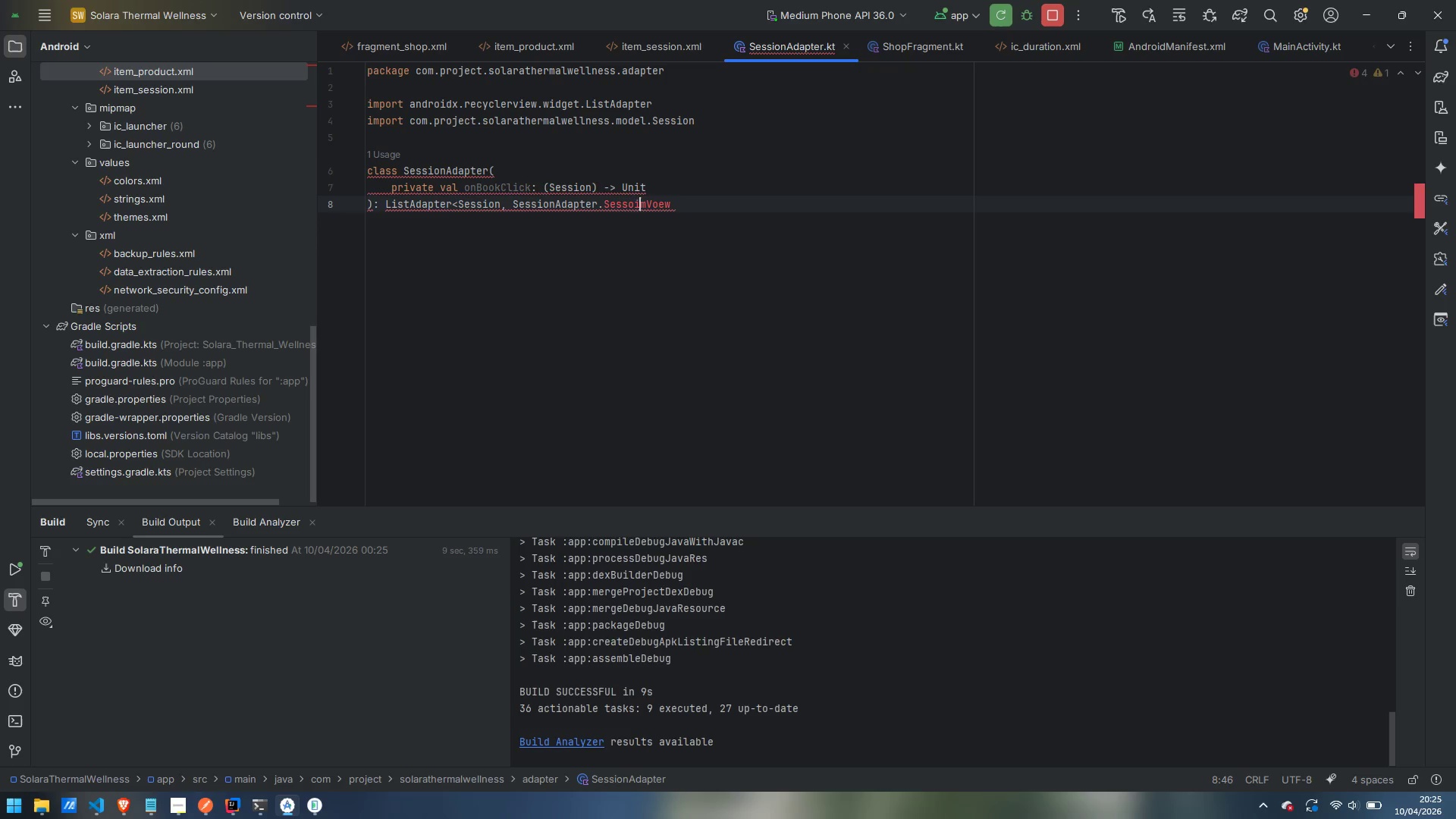 
key(Backspace)
 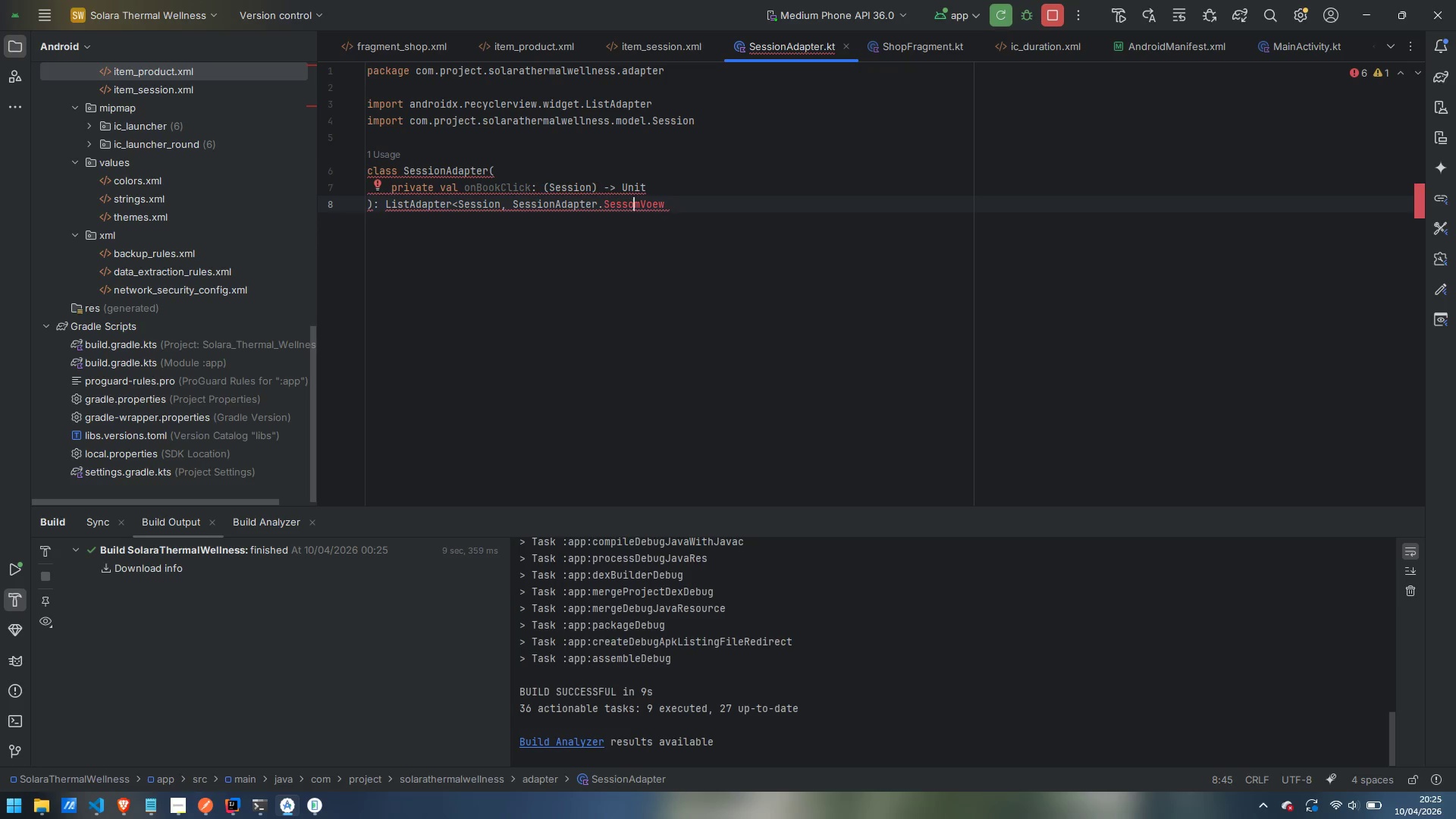 
key(ArrowLeft)
 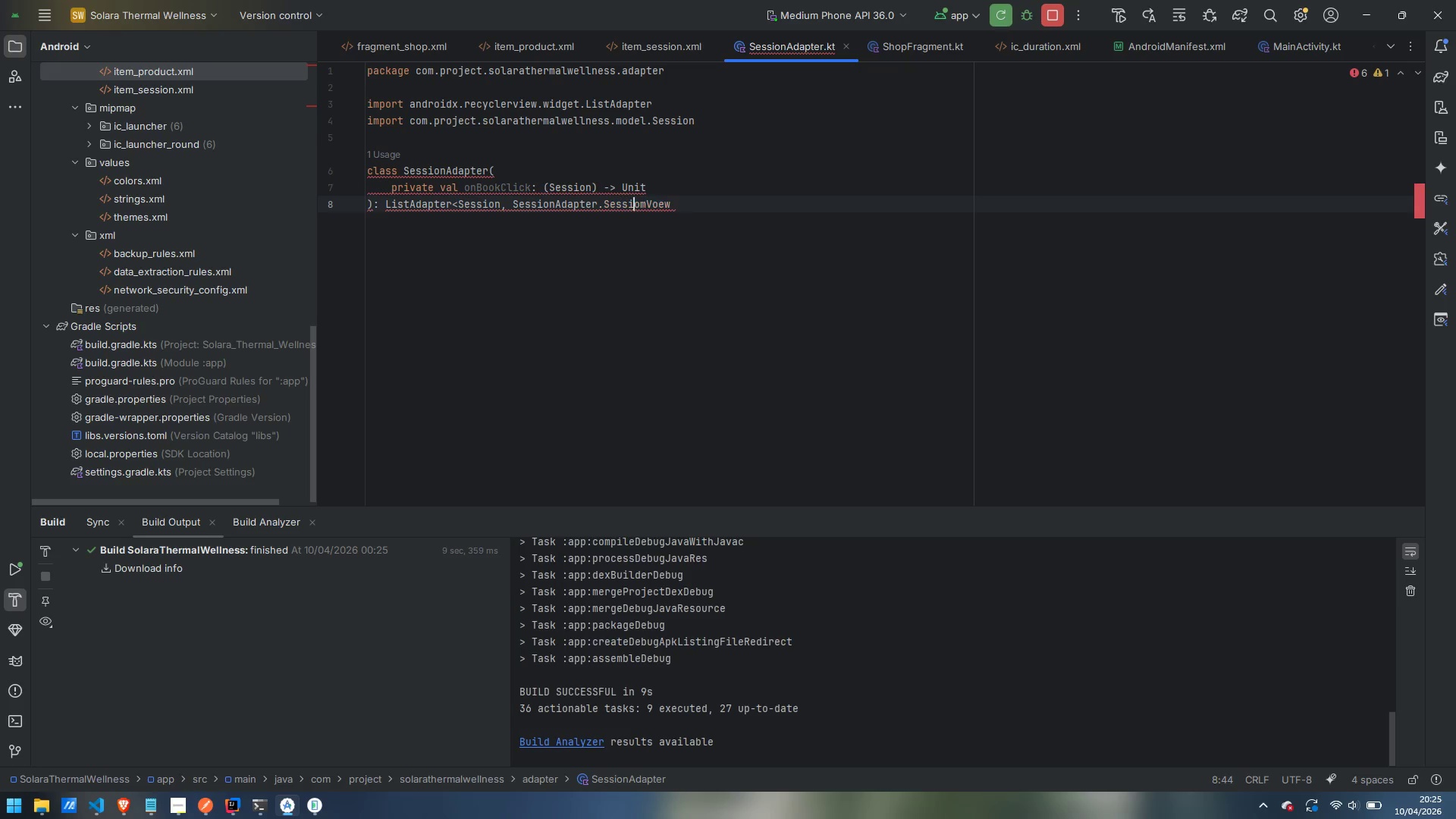 
key(I)
 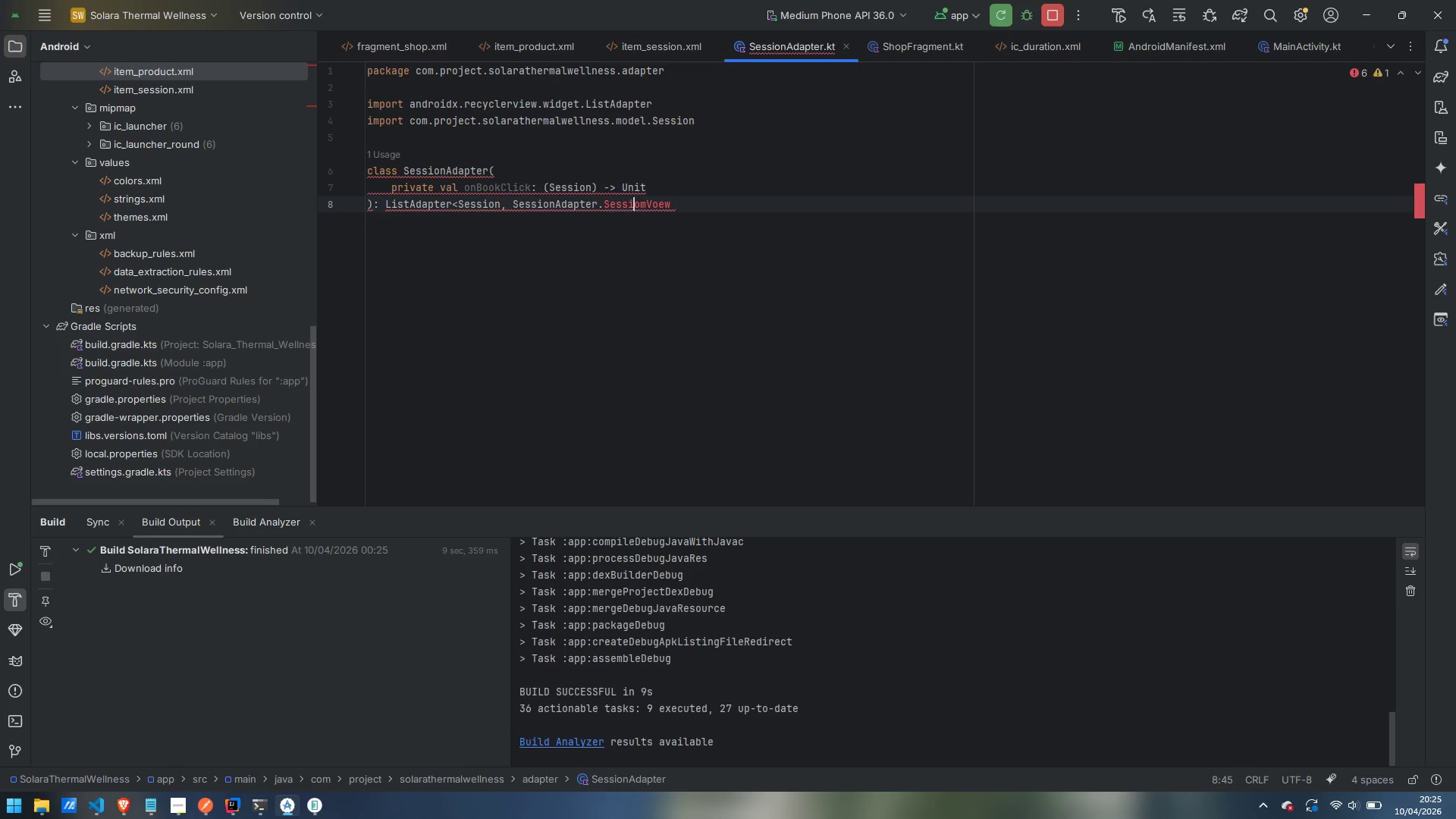 
key(ArrowRight)
 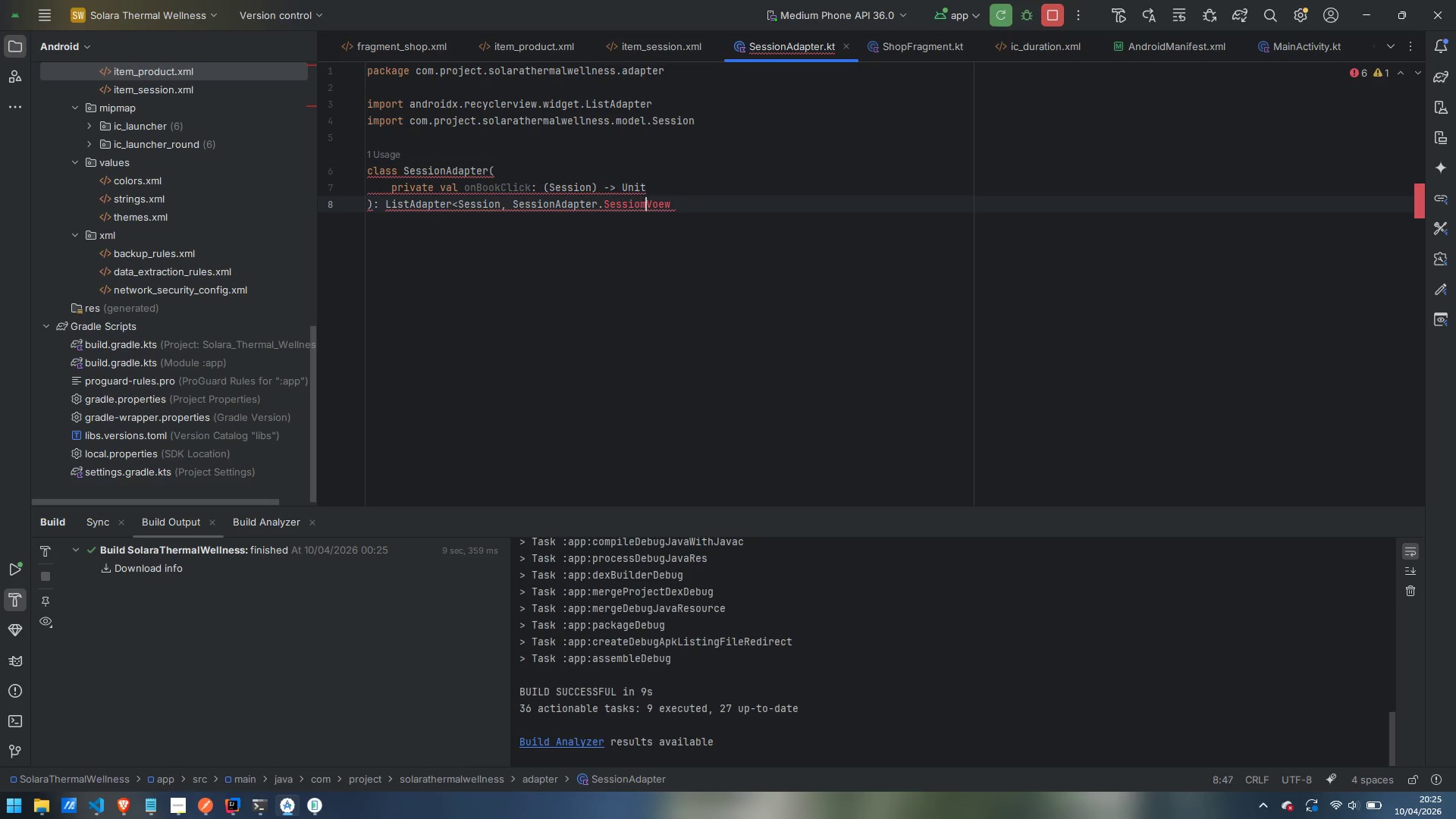 
key(ArrowRight)
 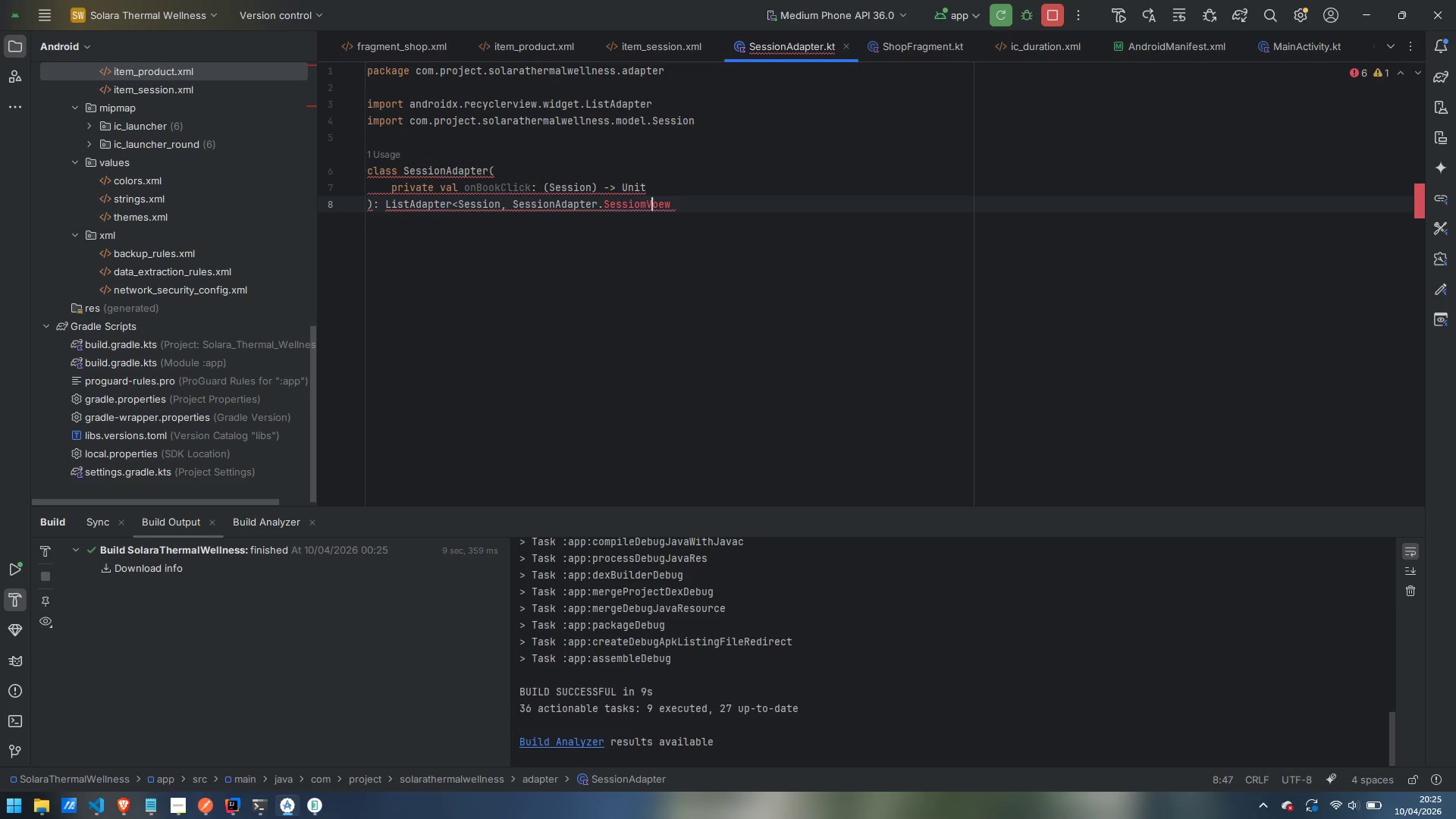 
key(ArrowRight)
 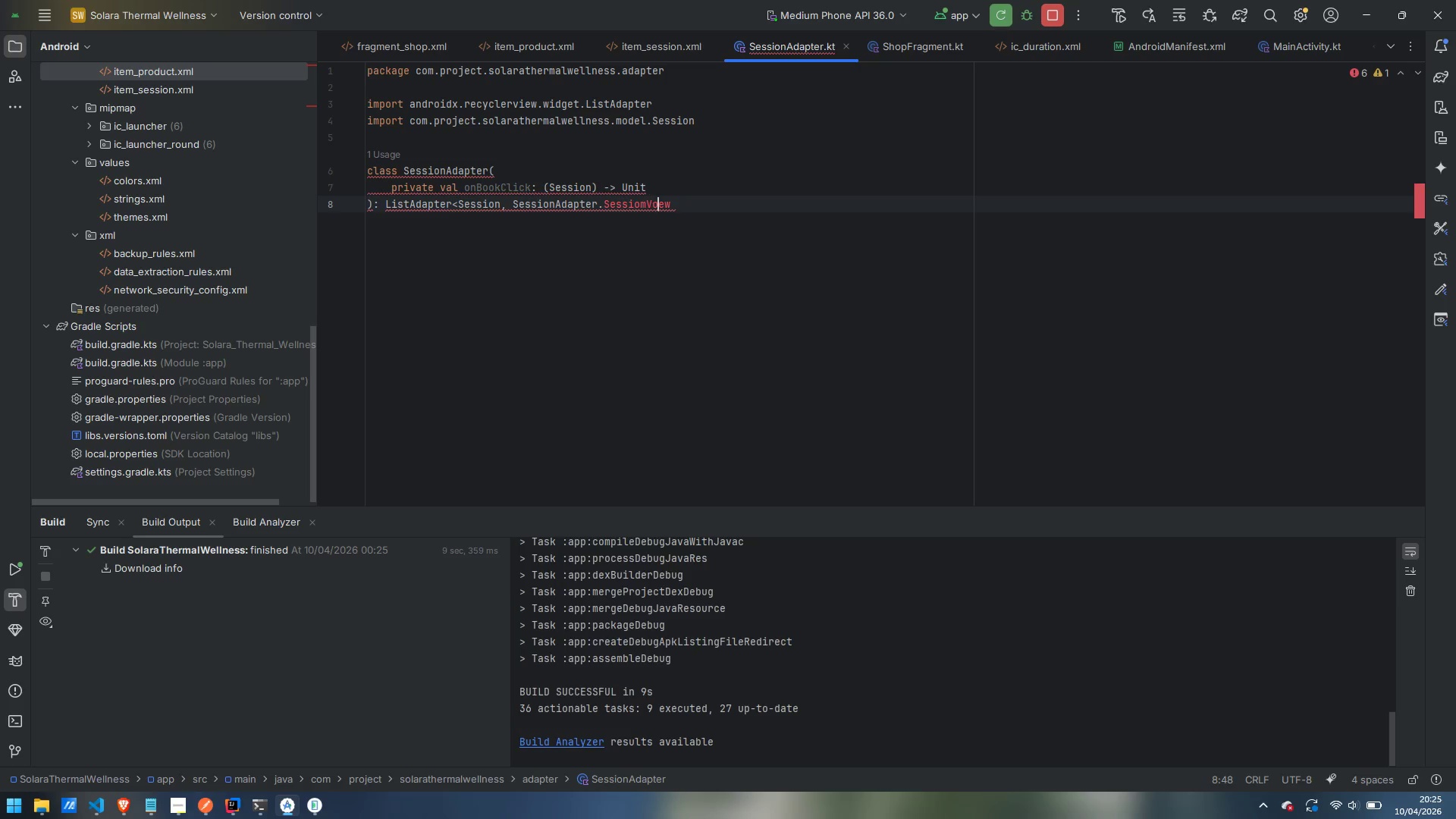 
key(ArrowRight)
 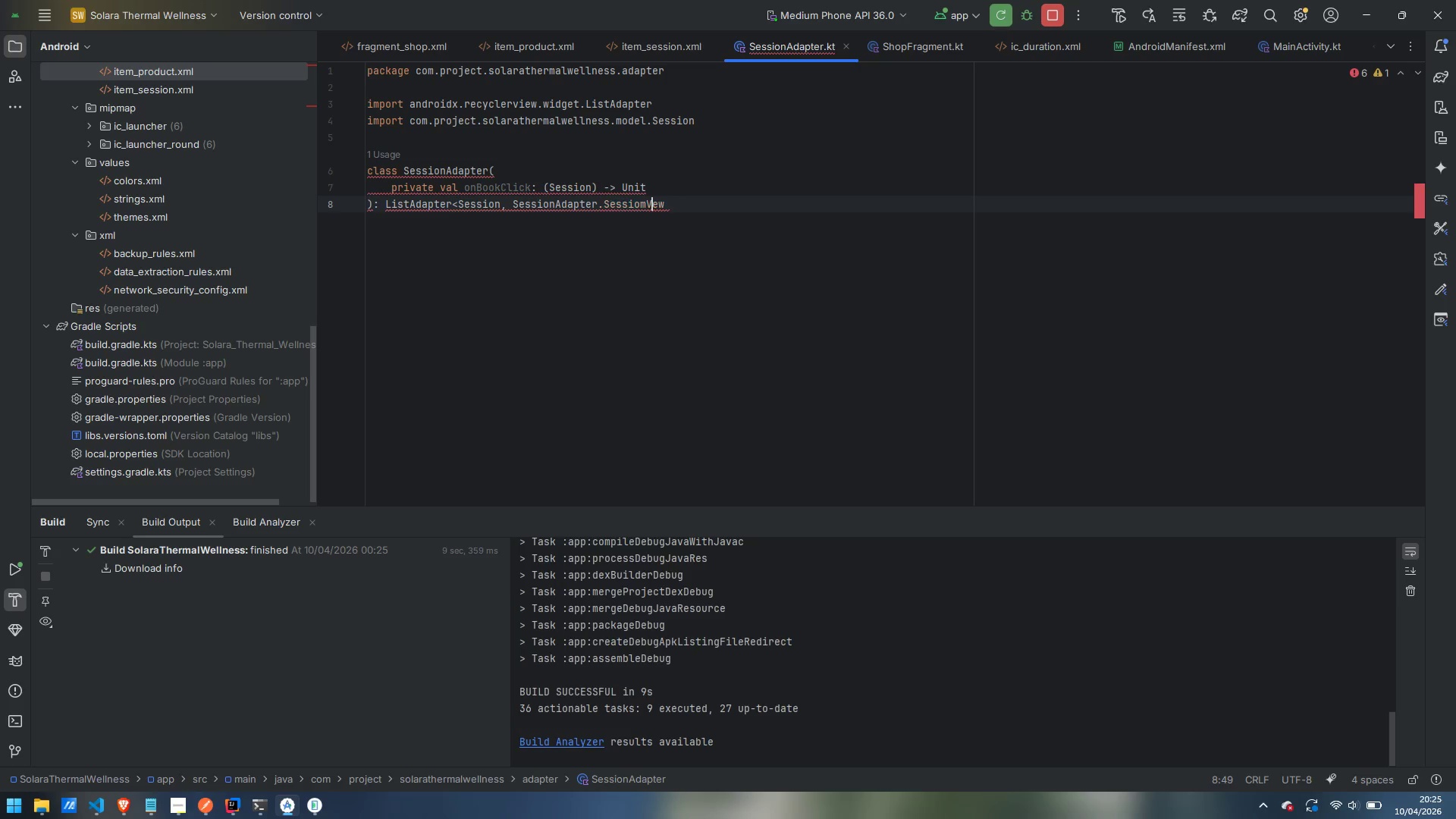 
key(Backspace)
 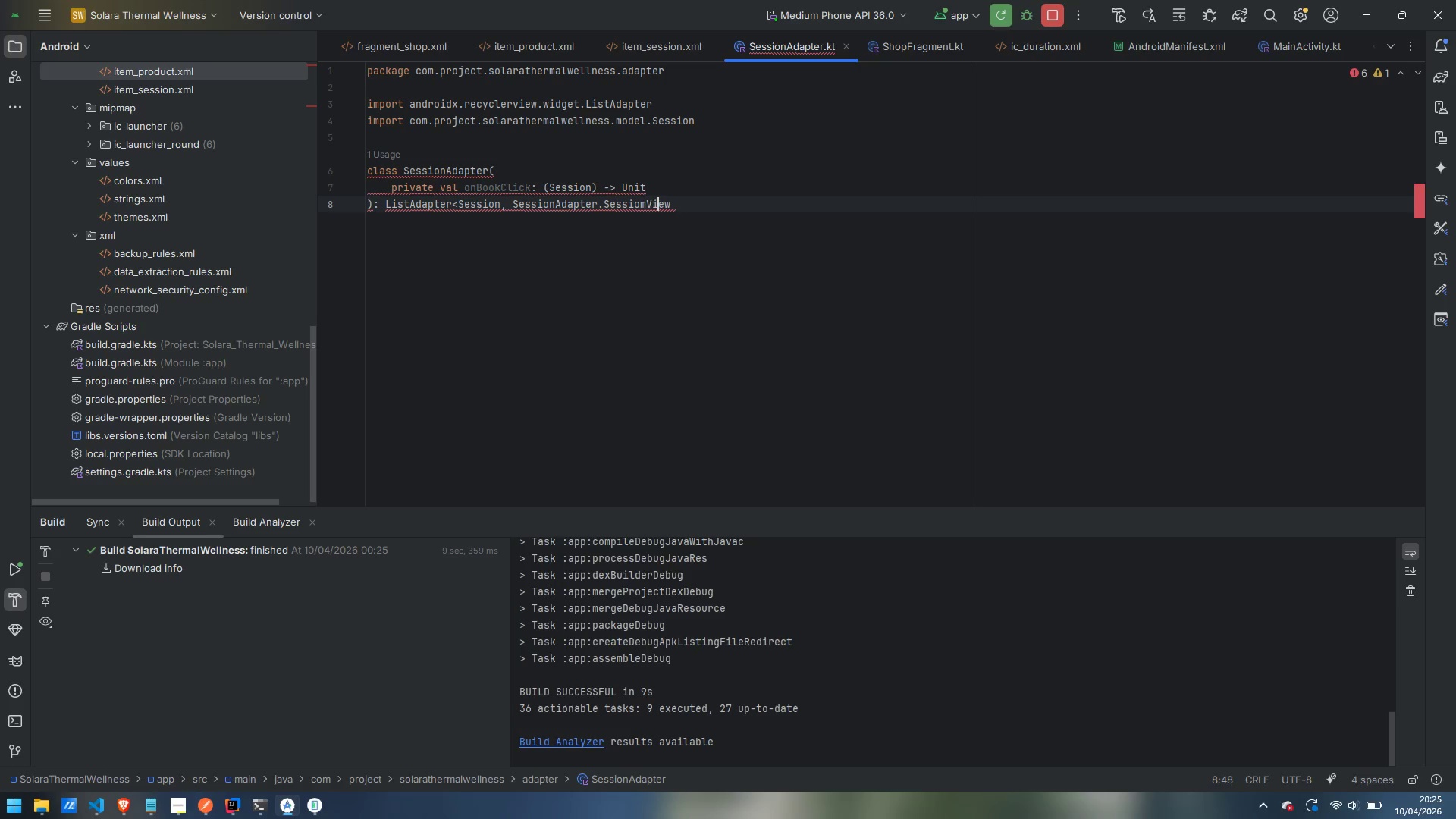 
key(I)
 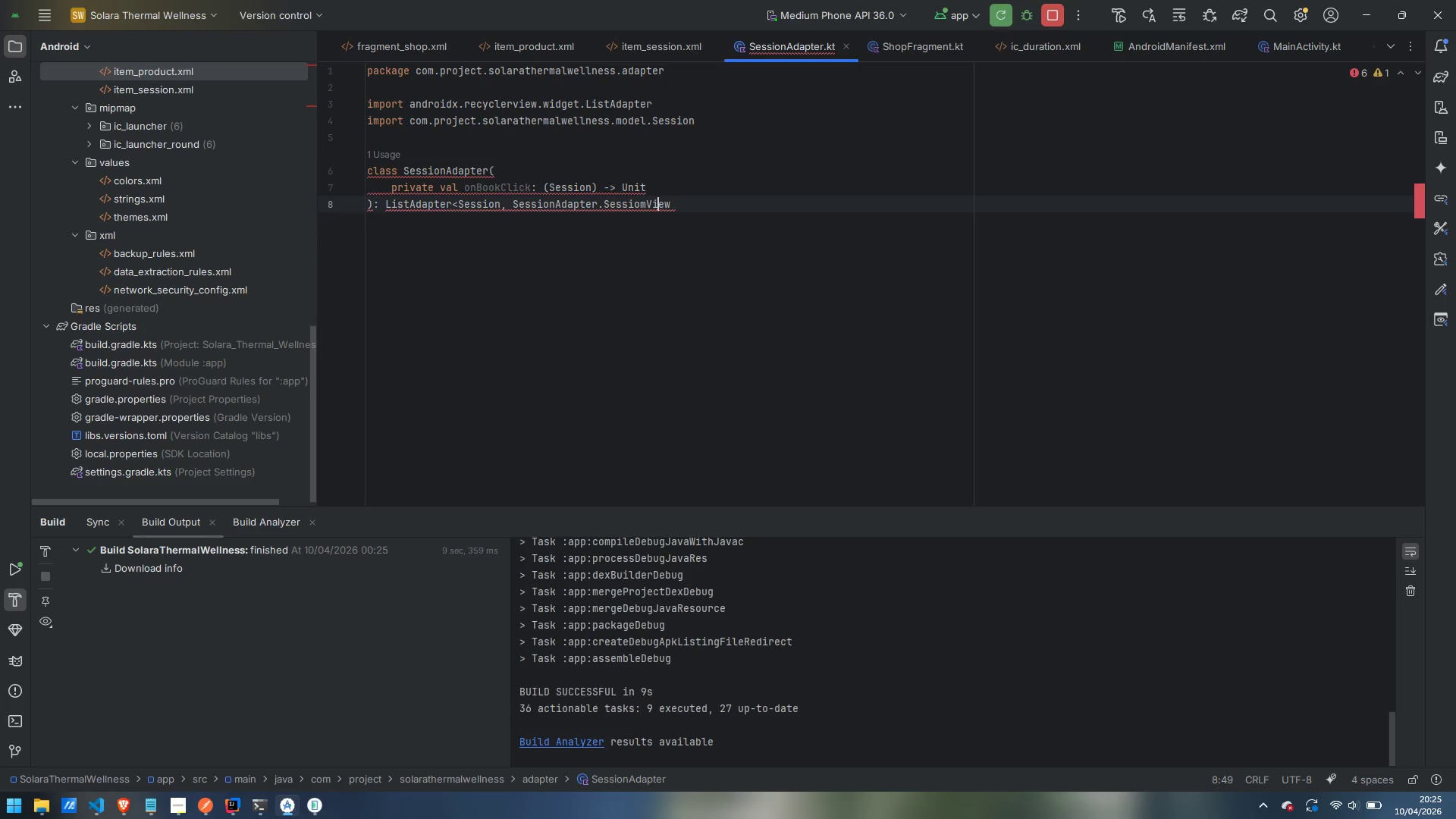 
key(Control+ArrowRight)
 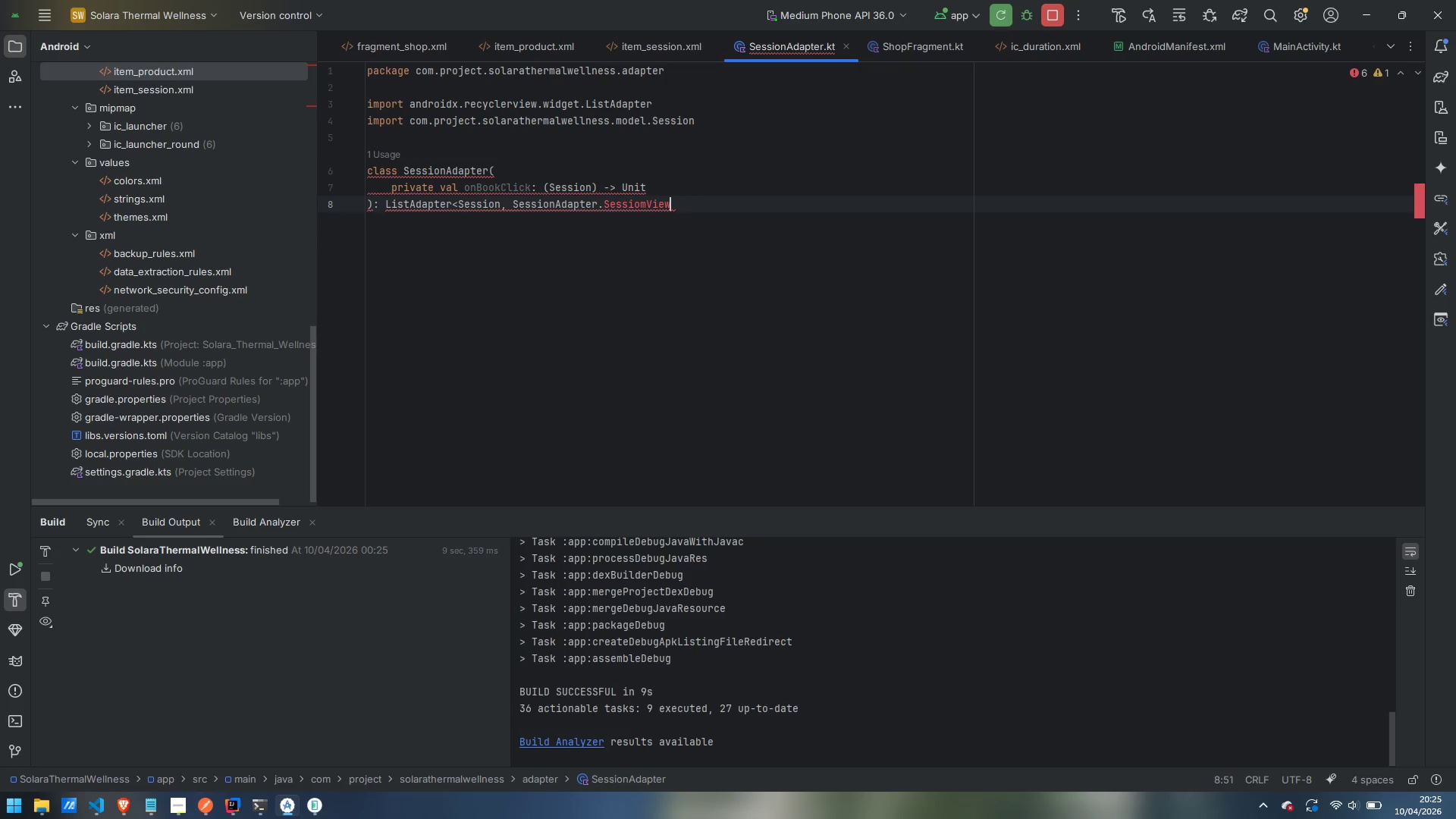 
type(Holder)
 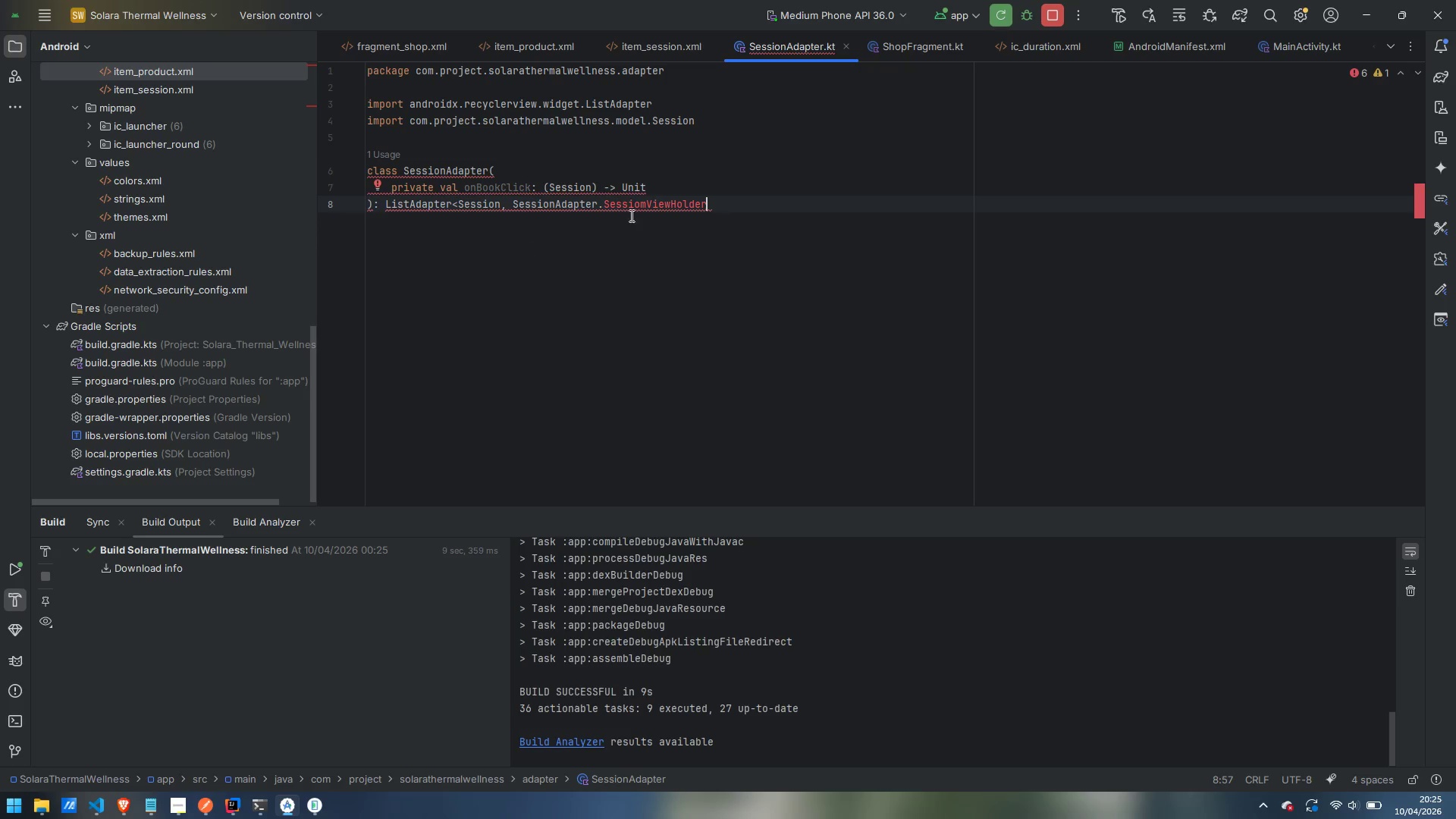 
left_click([642, 202])
 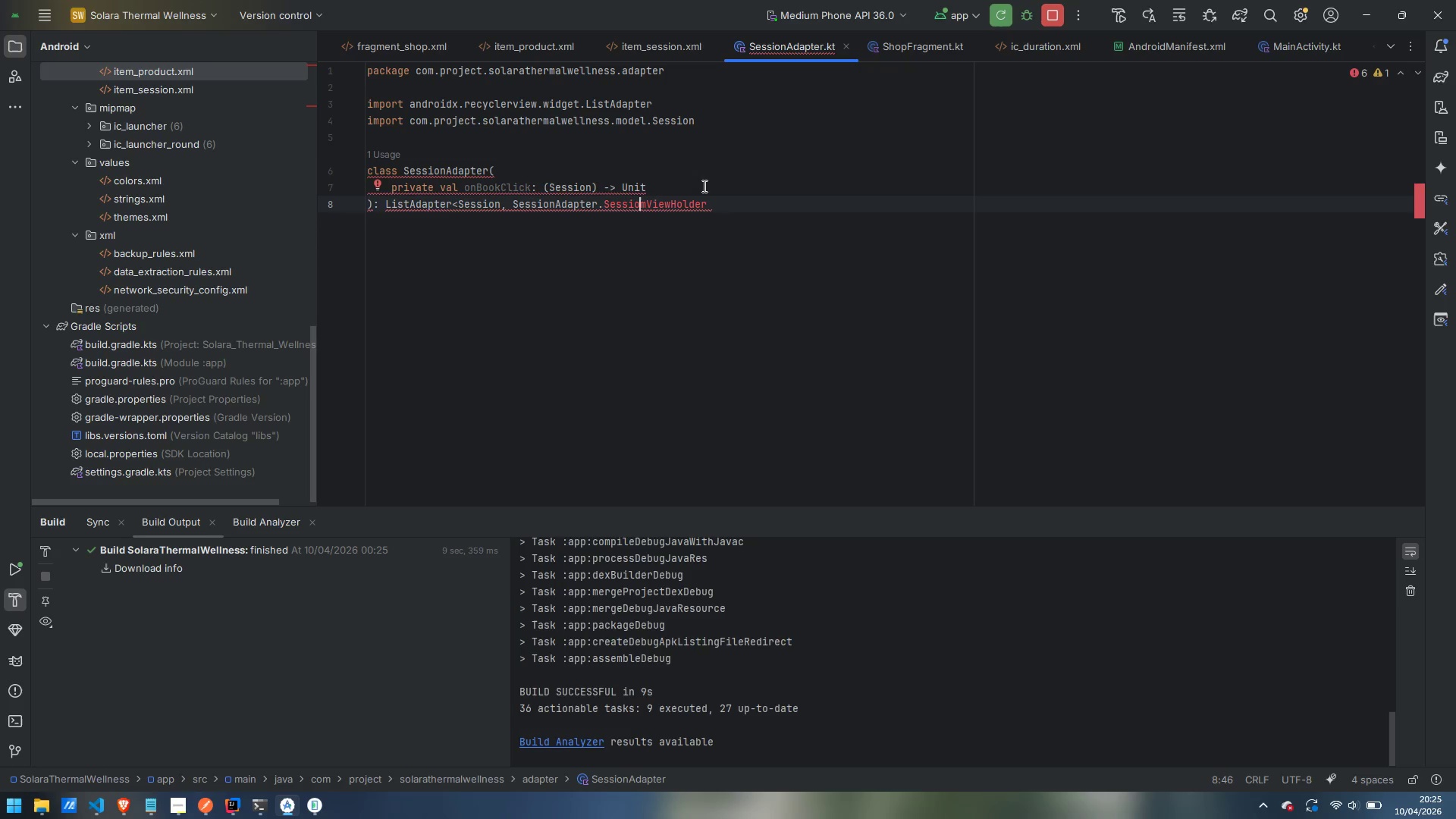 
key(Delete)
 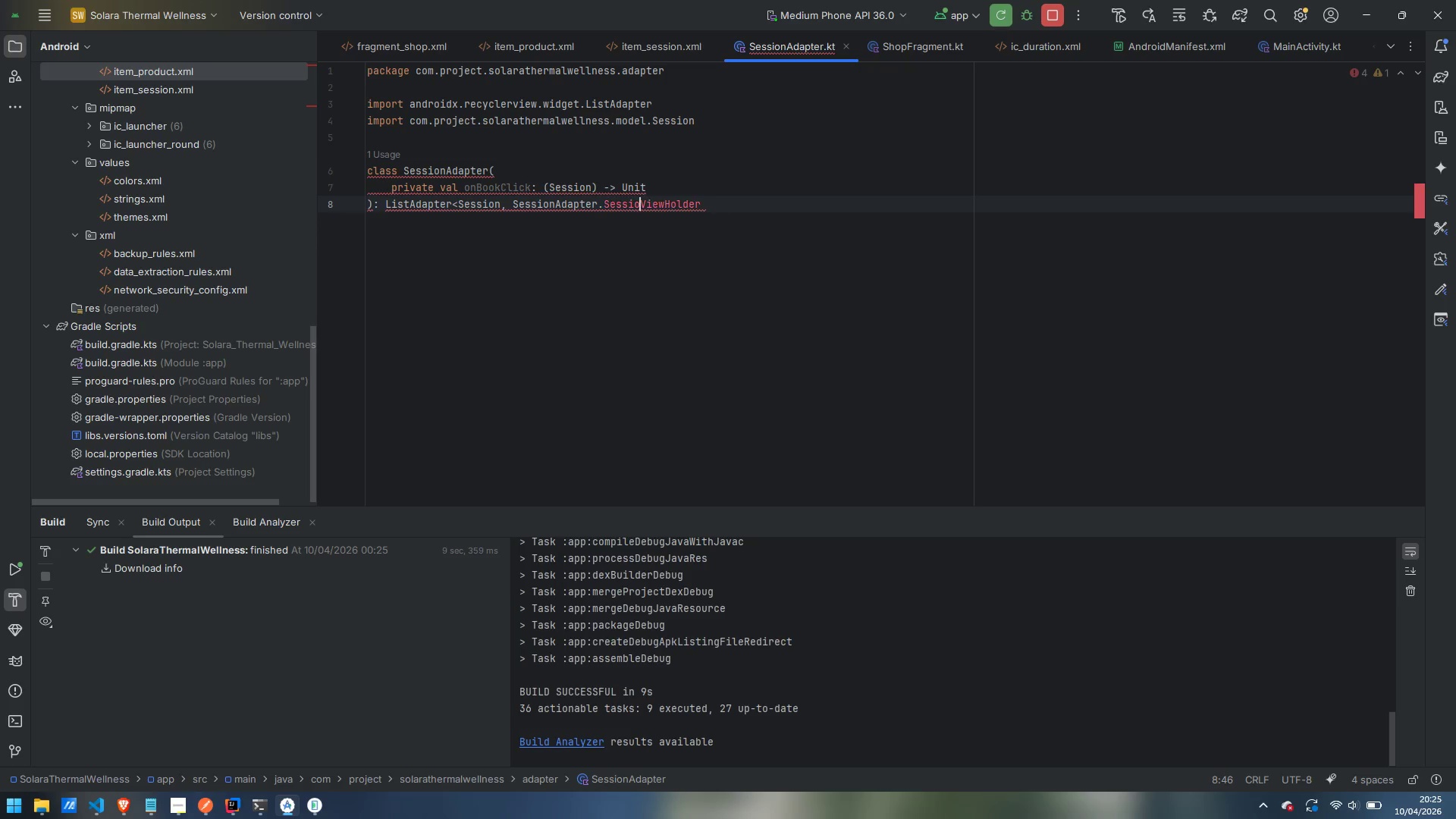 
key(M)
 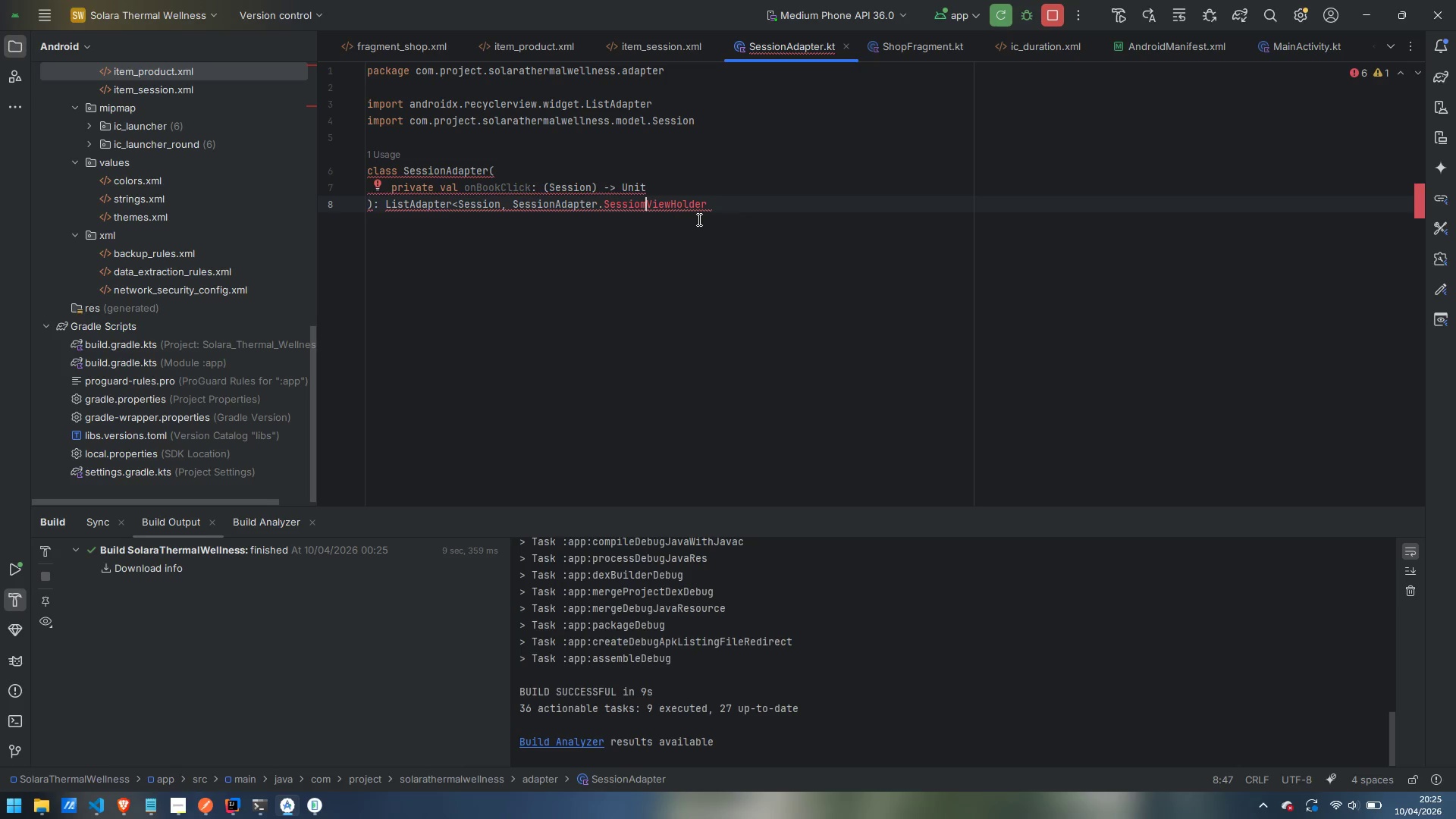 
key(Backspace)
 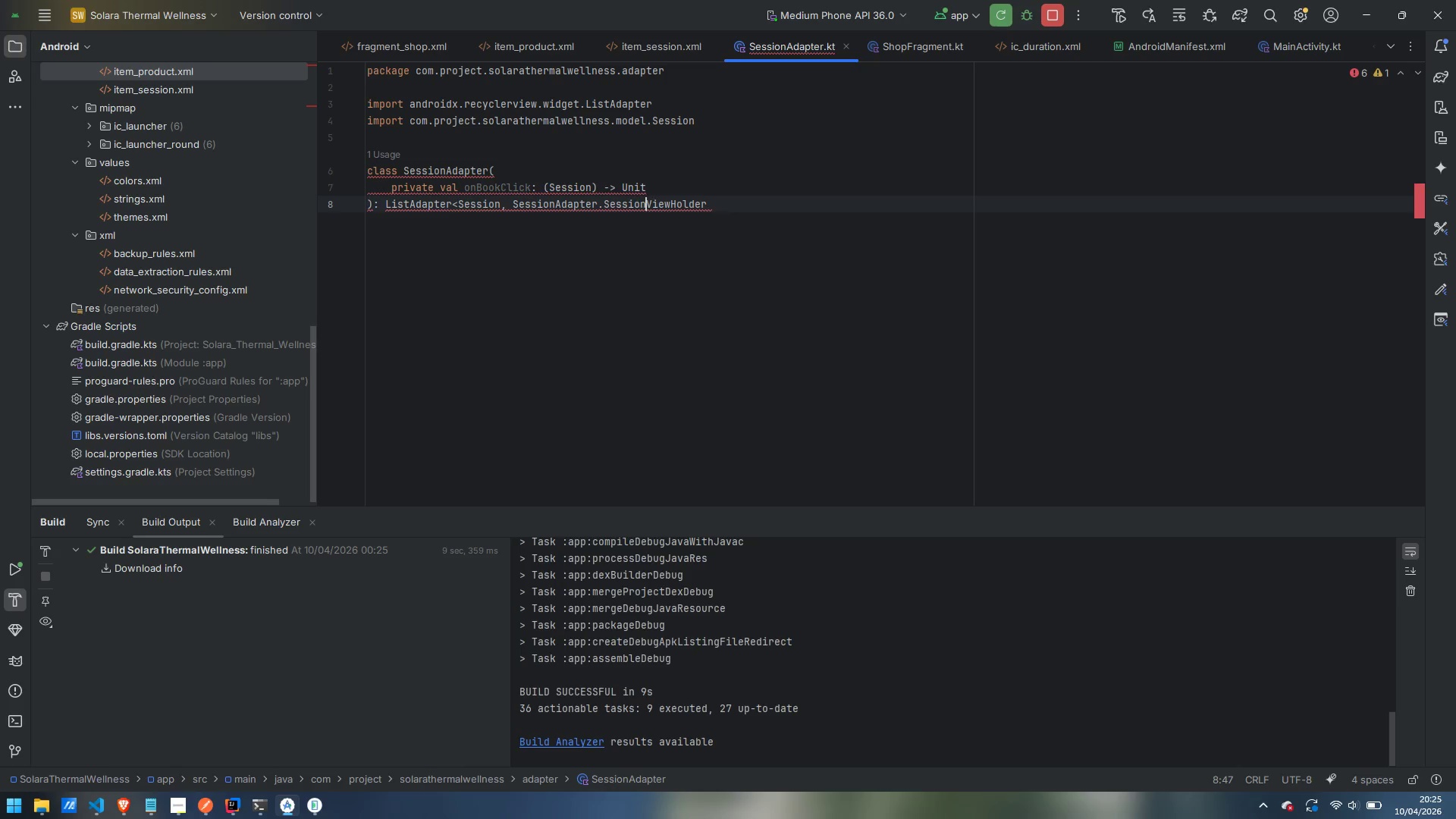 
key(N)
 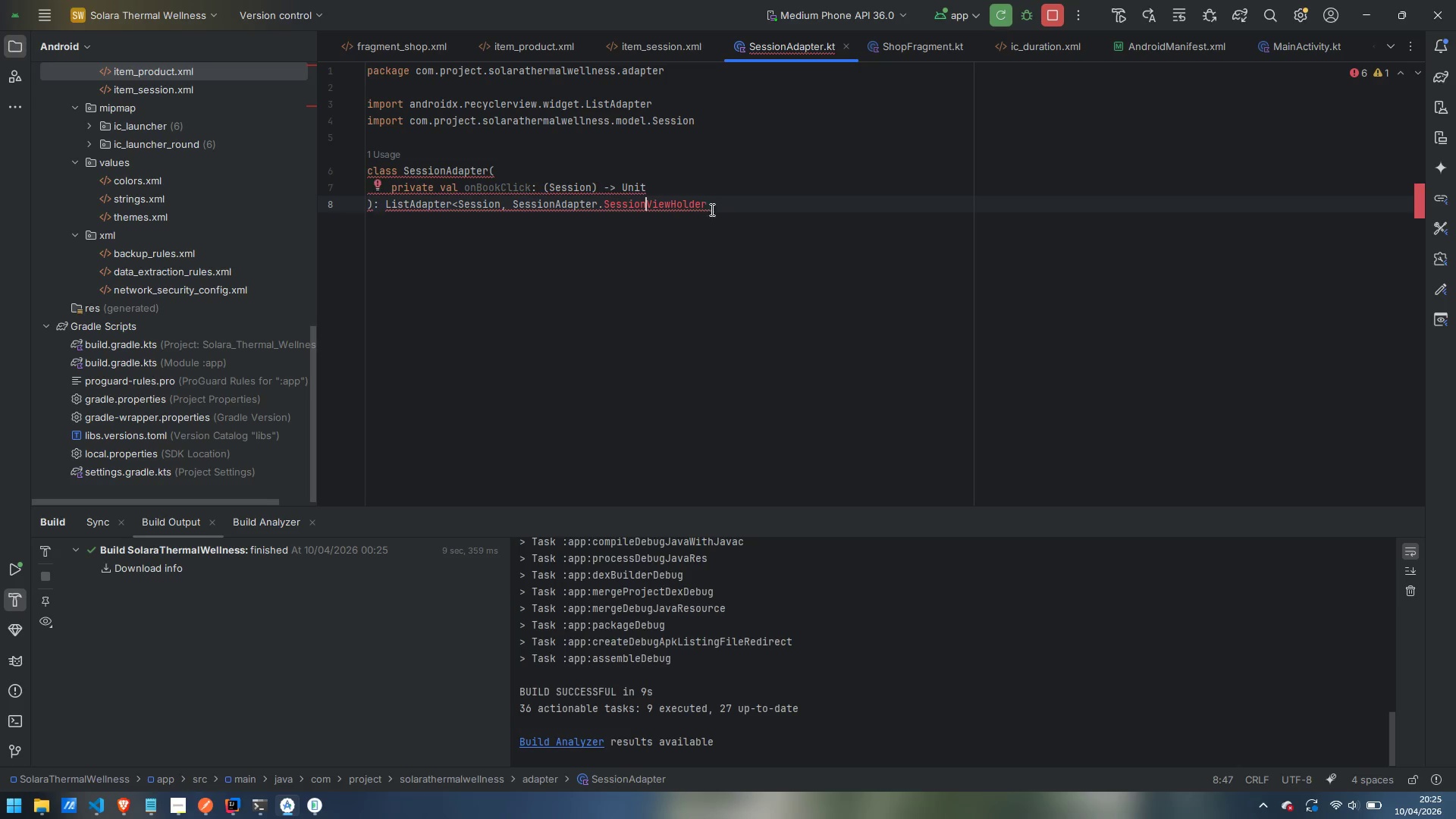 
left_click([724, 205])
 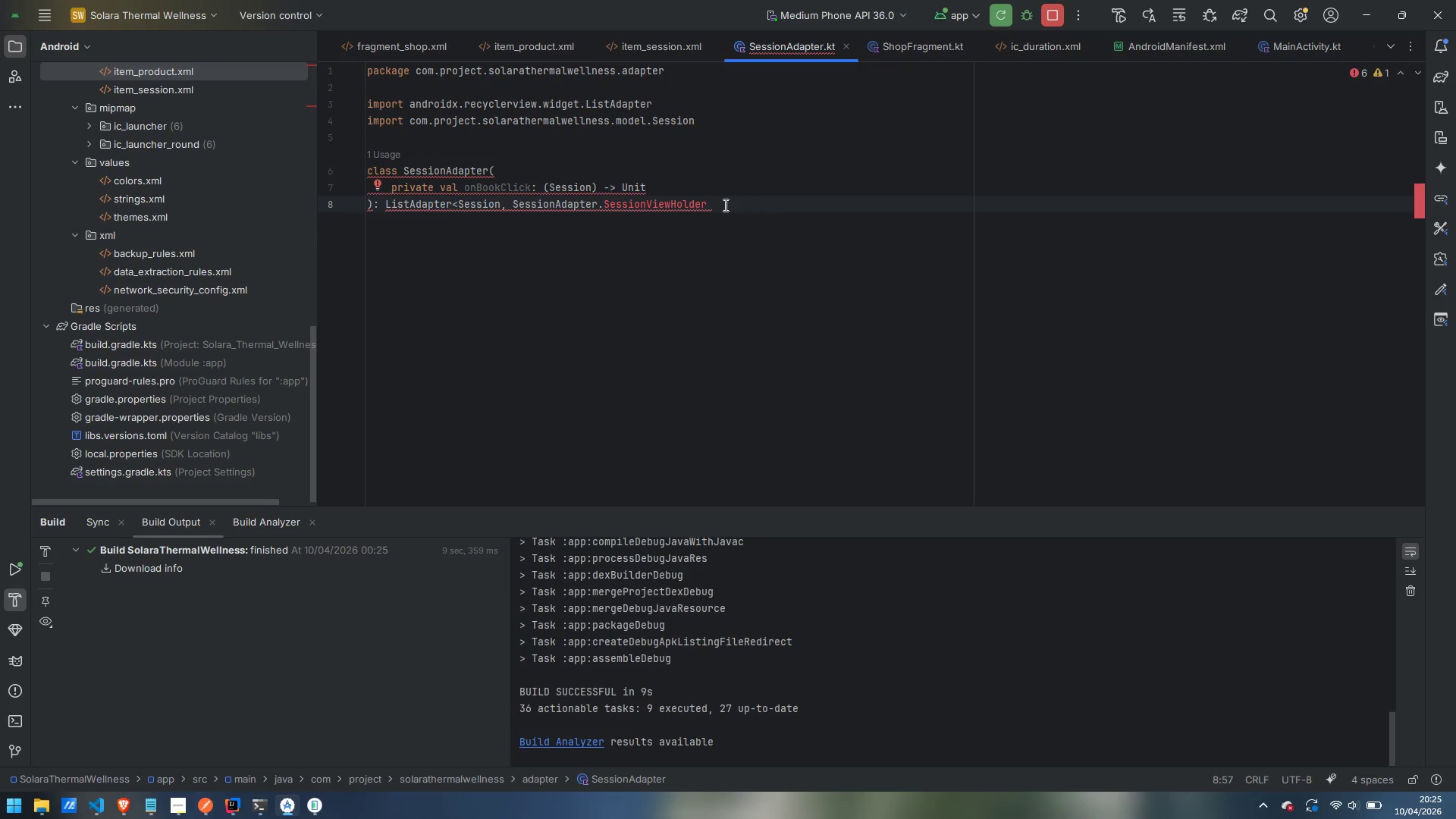 
type(>(SessionDifCallback)
 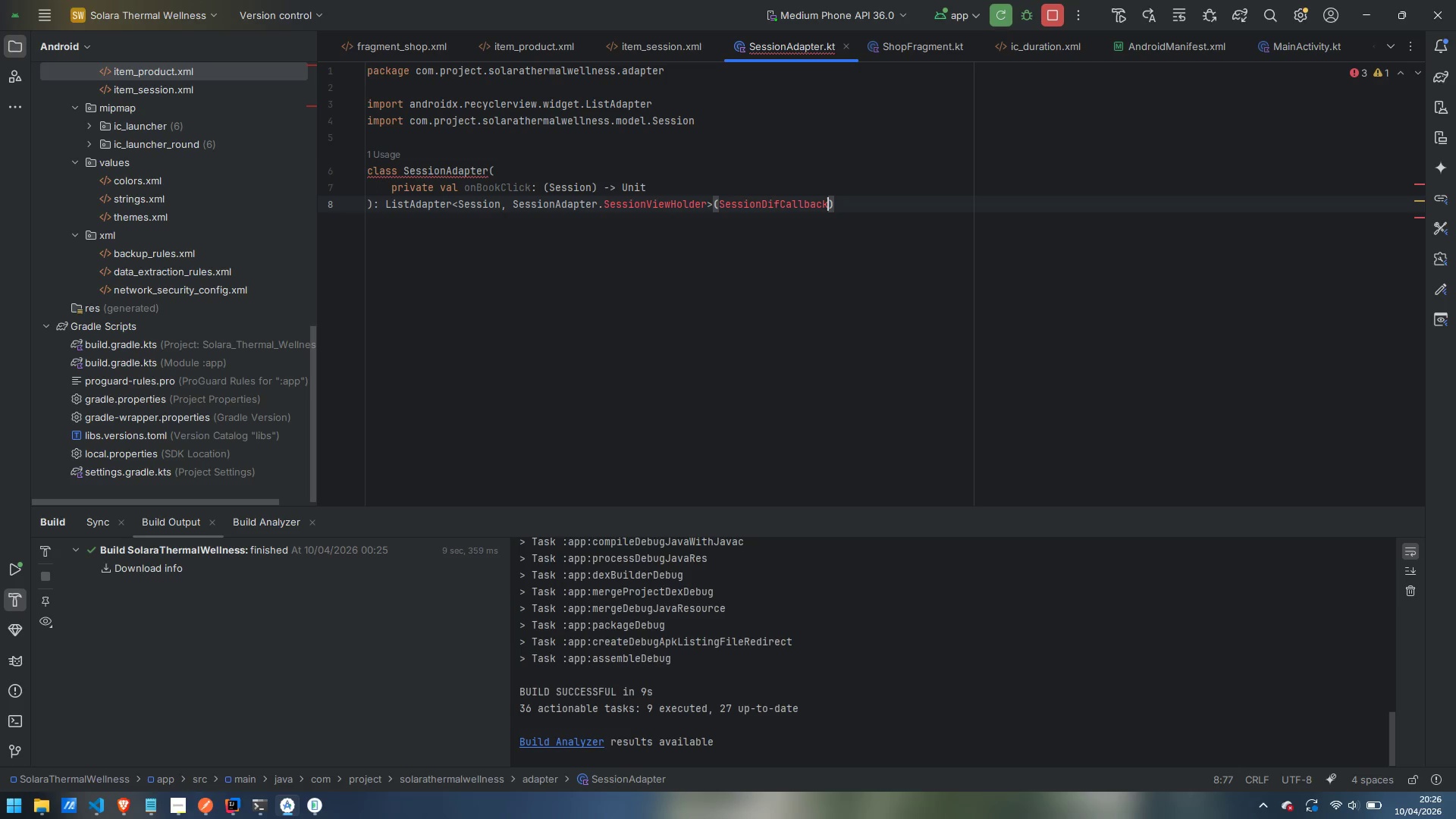 
key(ArrowRight)
 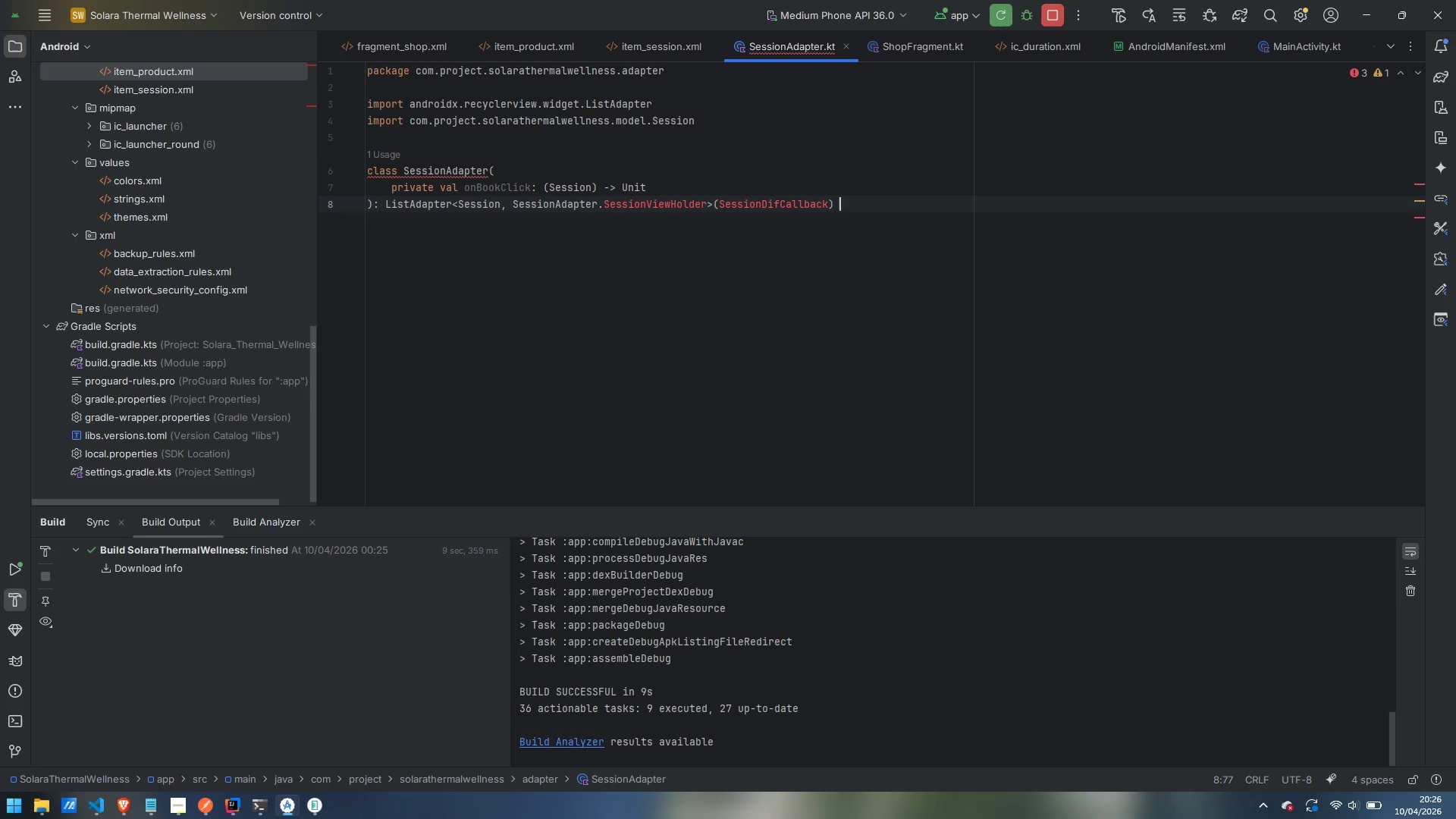 
key(Space)
 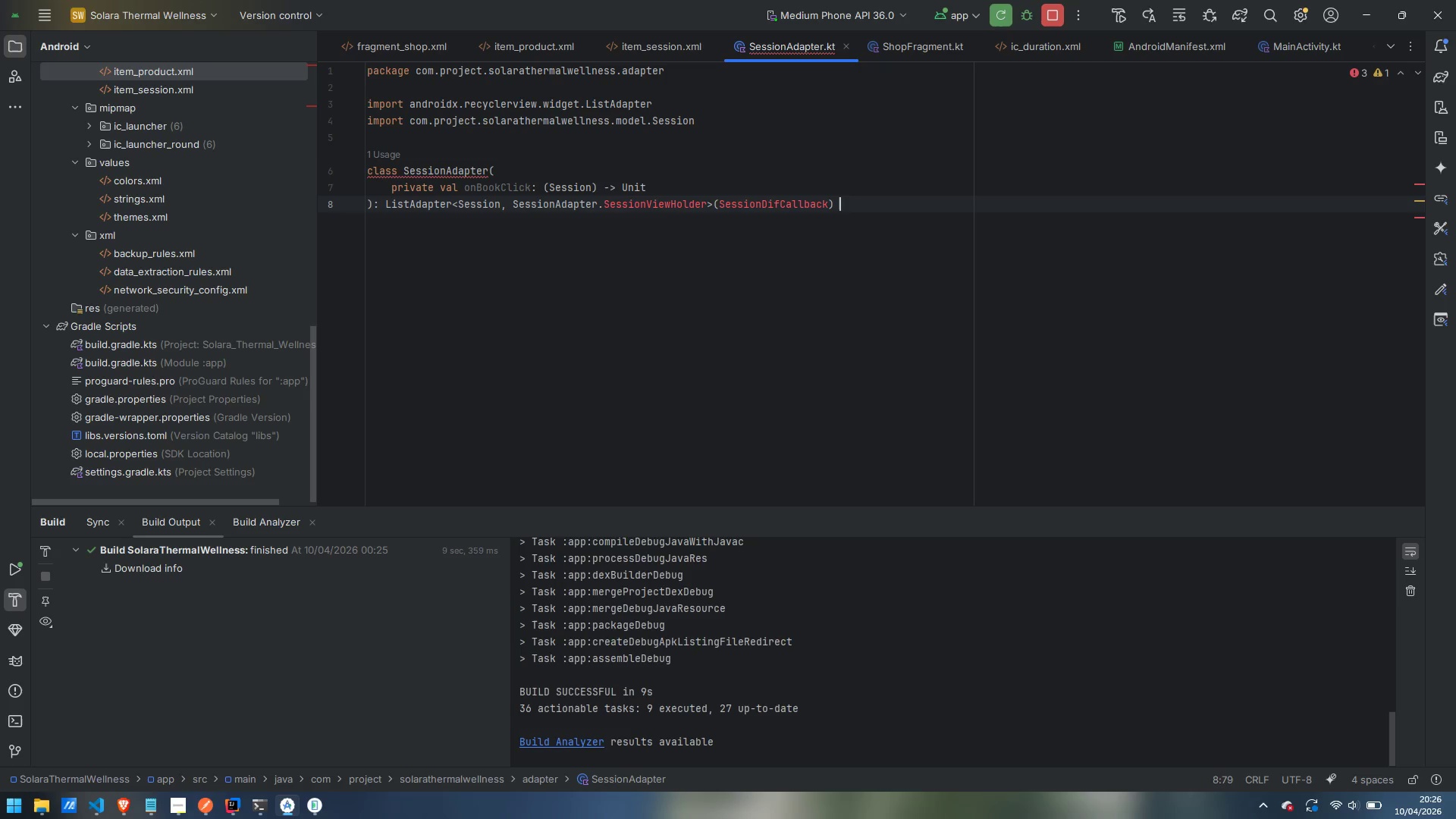 
key(Shift+ShiftLeft)
 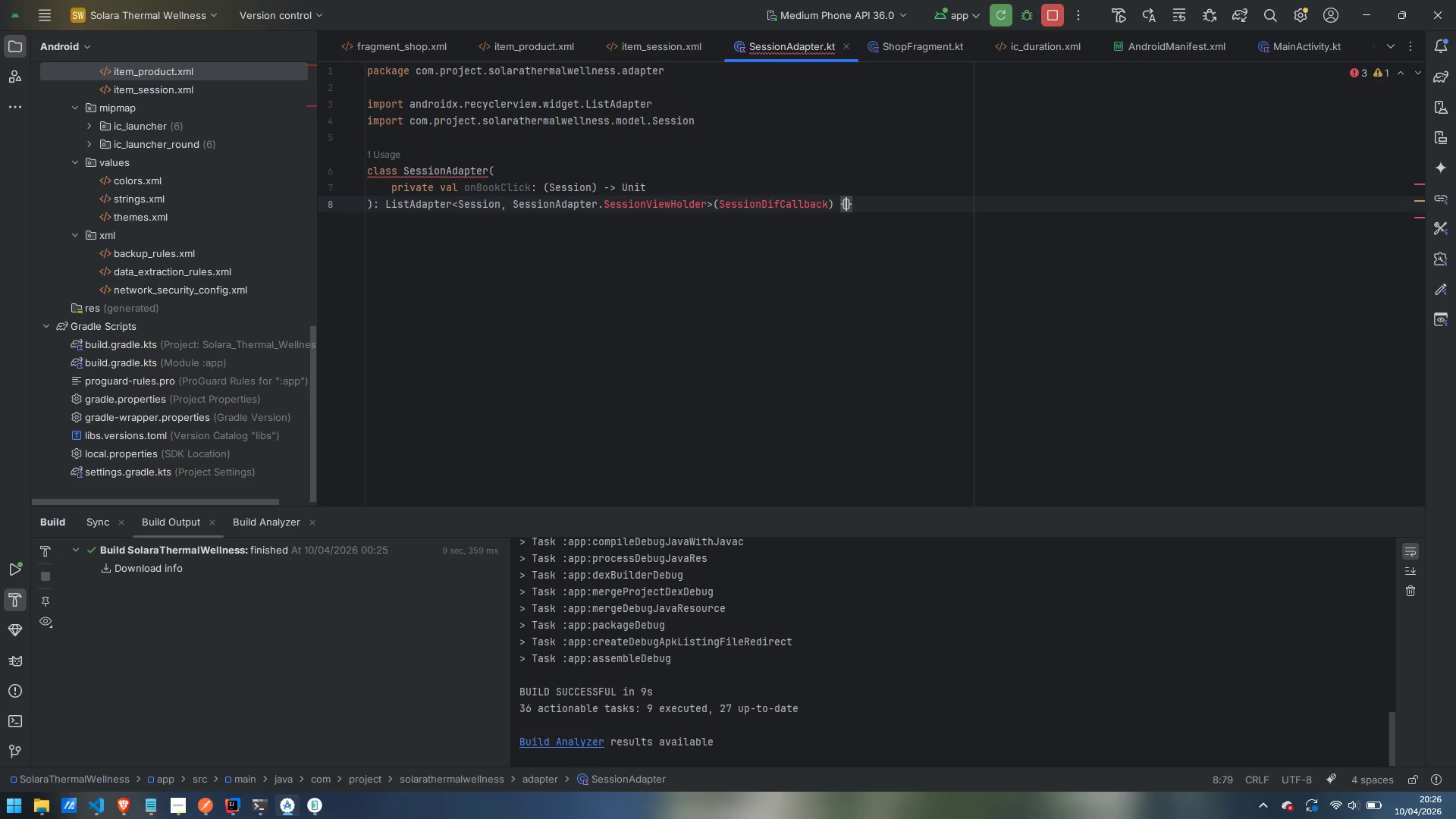 
key(Shift+BracketLeft)
 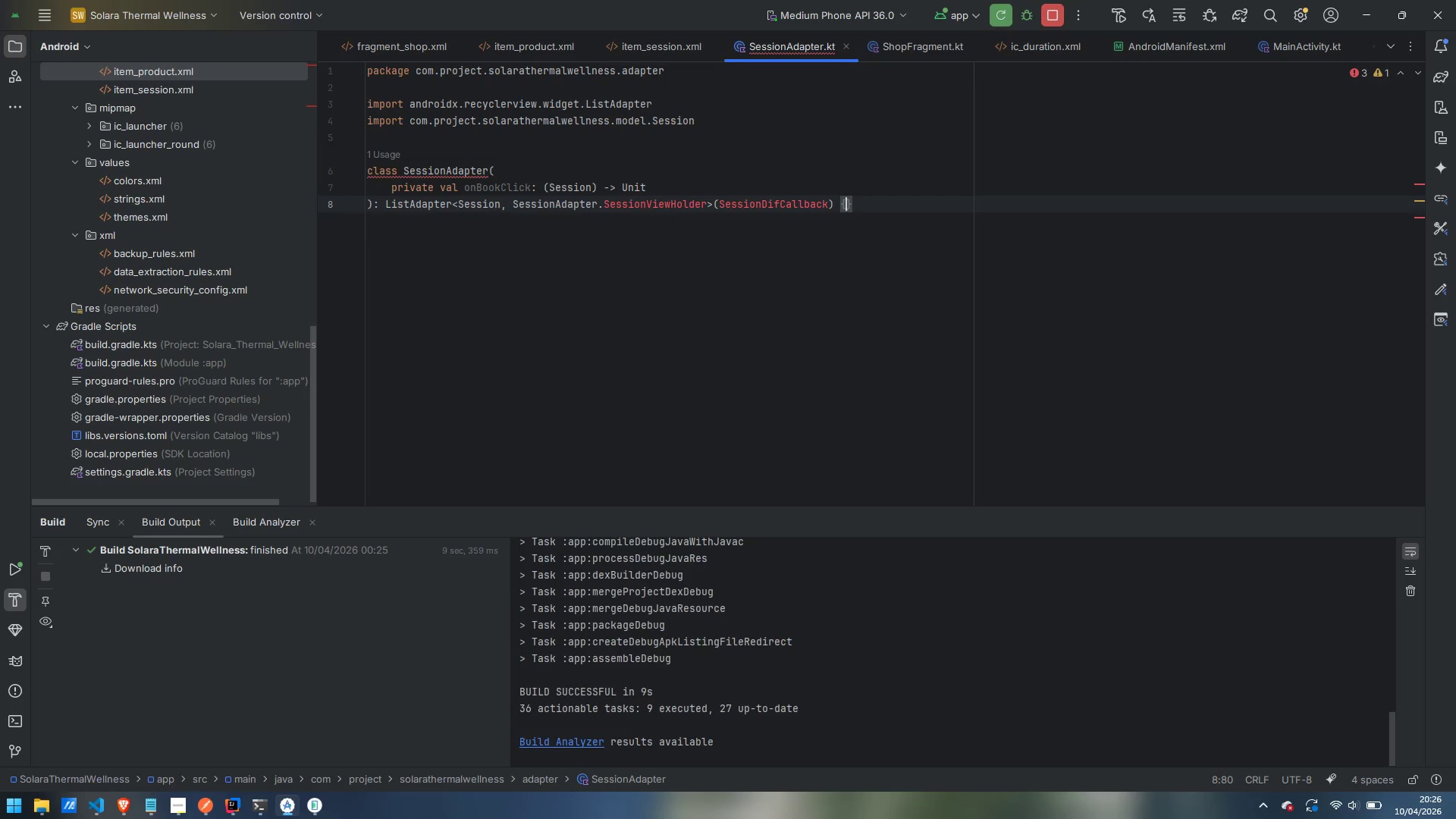 
key(Enter)
 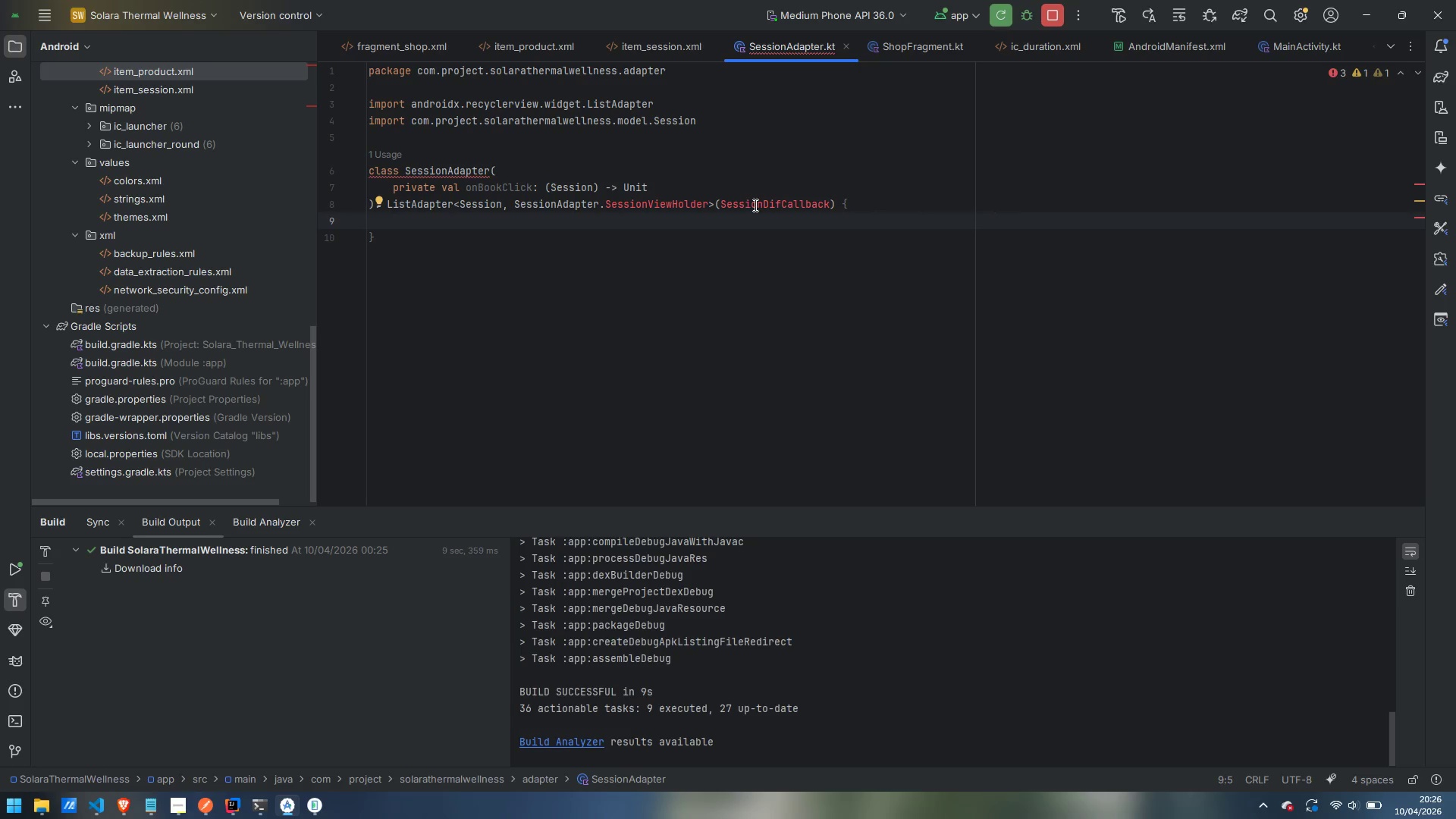 
left_click([759, 205])
 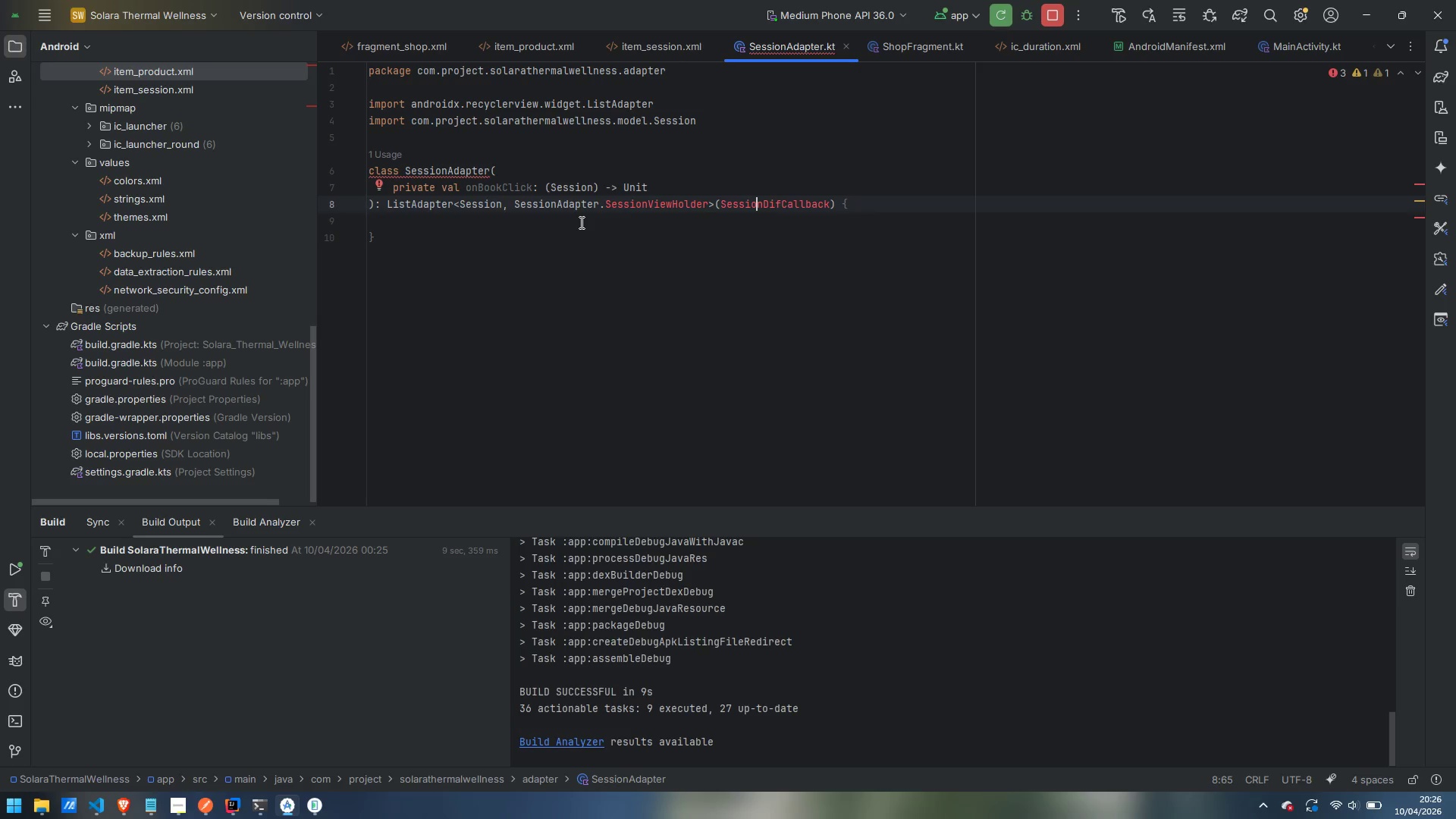 
left_click([580, 223])
 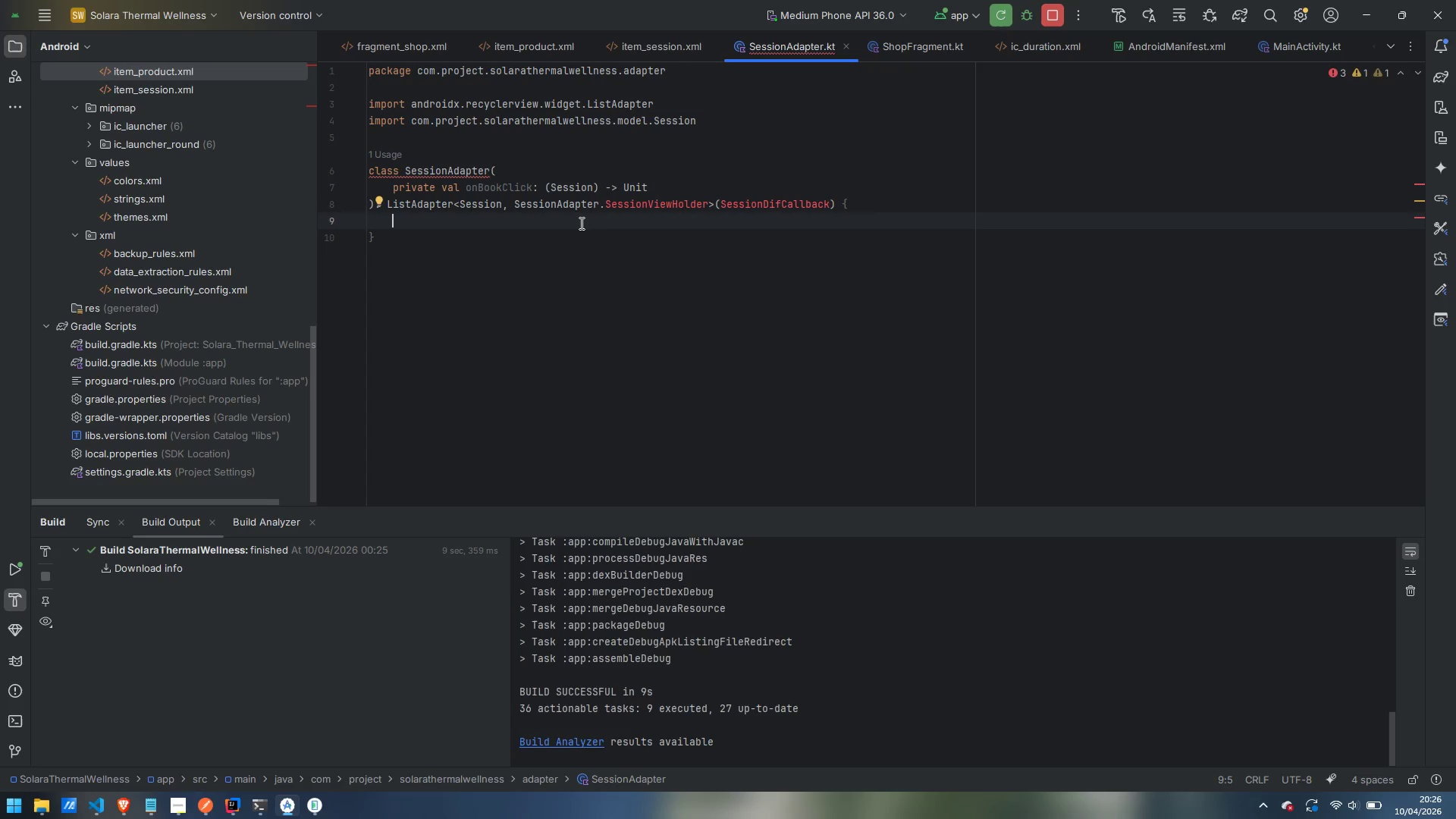 
key(Enter)
 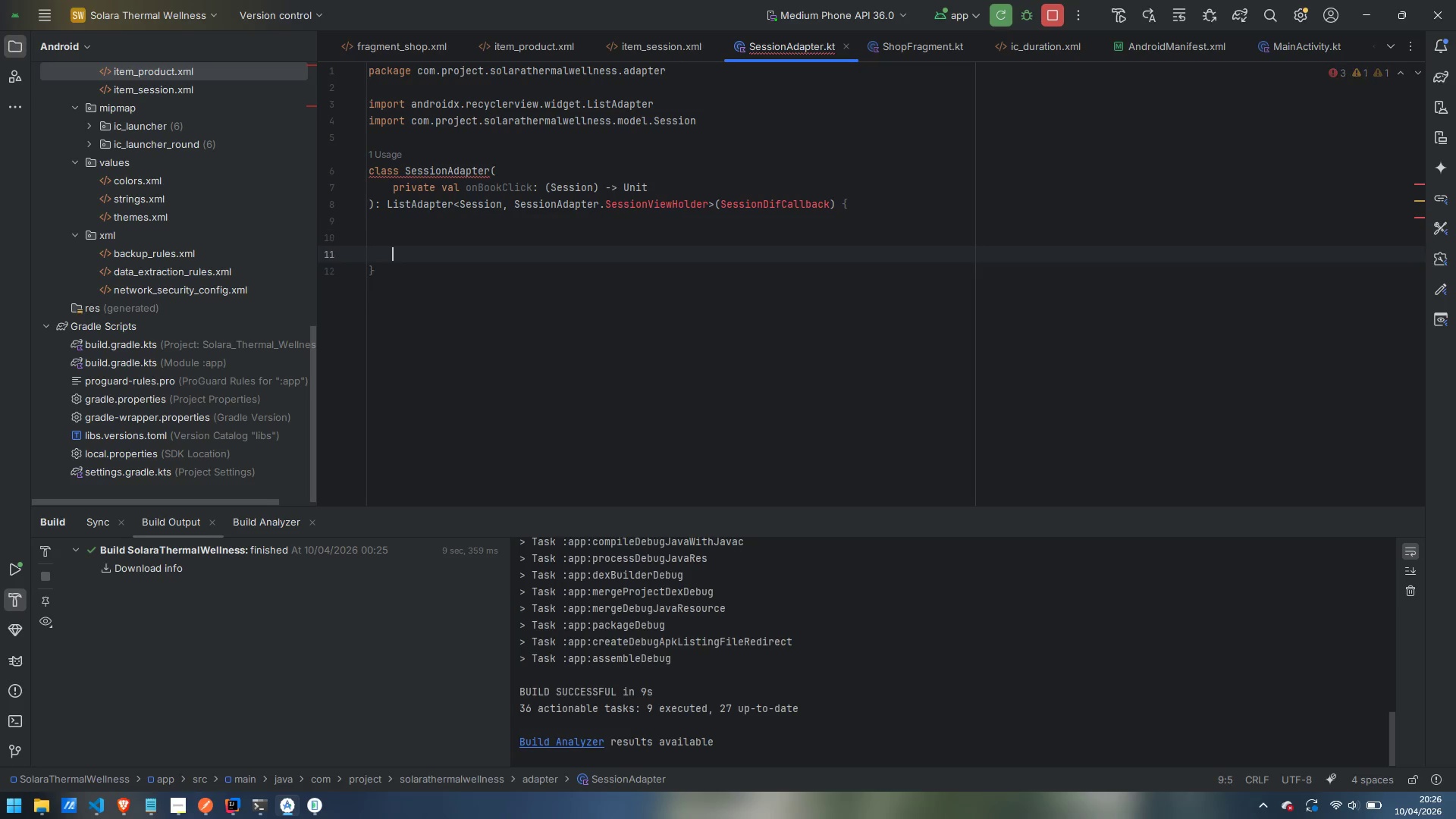 
key(Enter)
 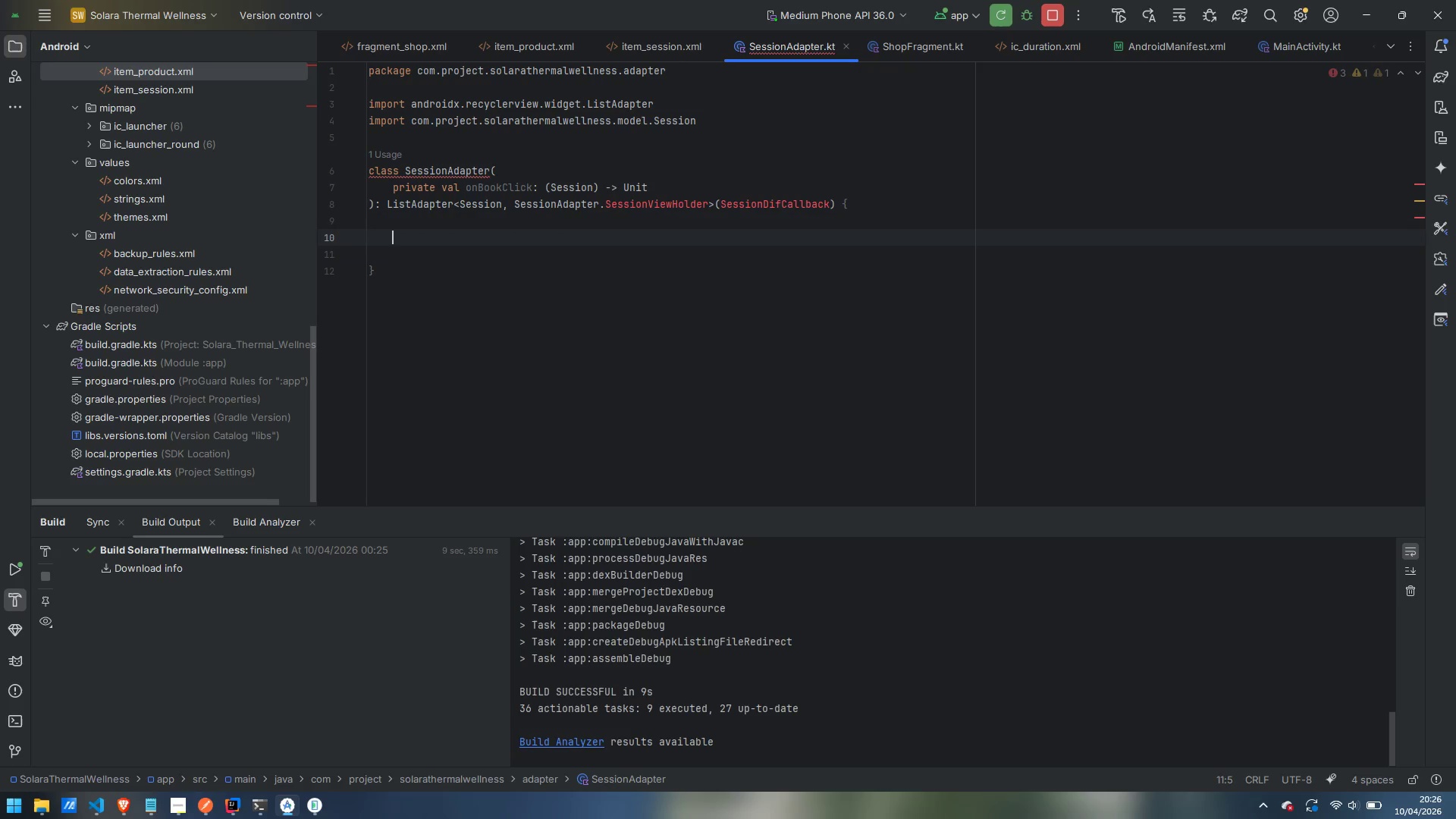 
key(ArrowUp)
 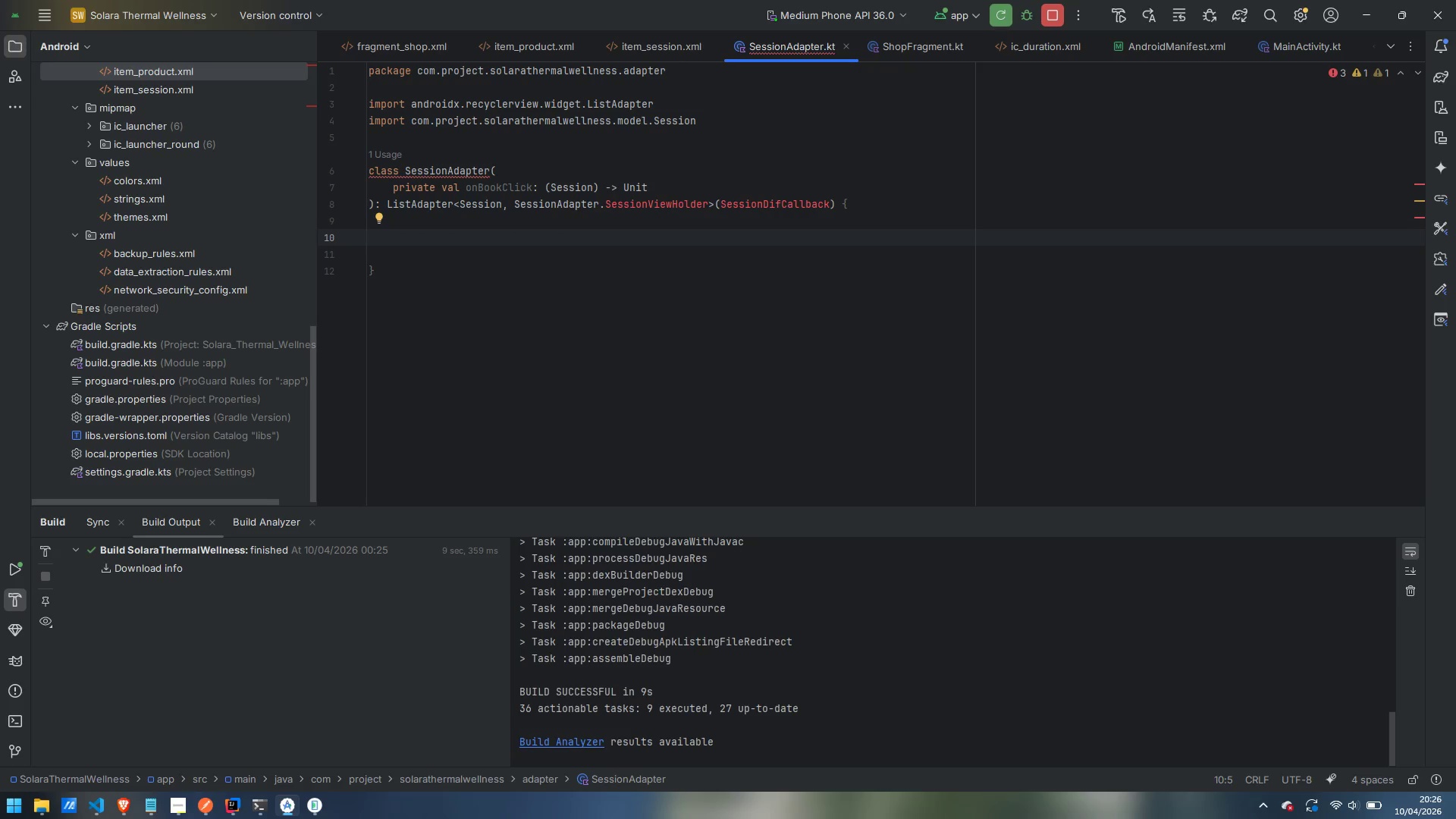 
type(private object SessionDigf)
key(Backspace)
key(Backspace)
type(ffBacl)
key(Backspace)
key(Backspace)
key(Backspace)
key(Backspace)
type(Callbak*)
 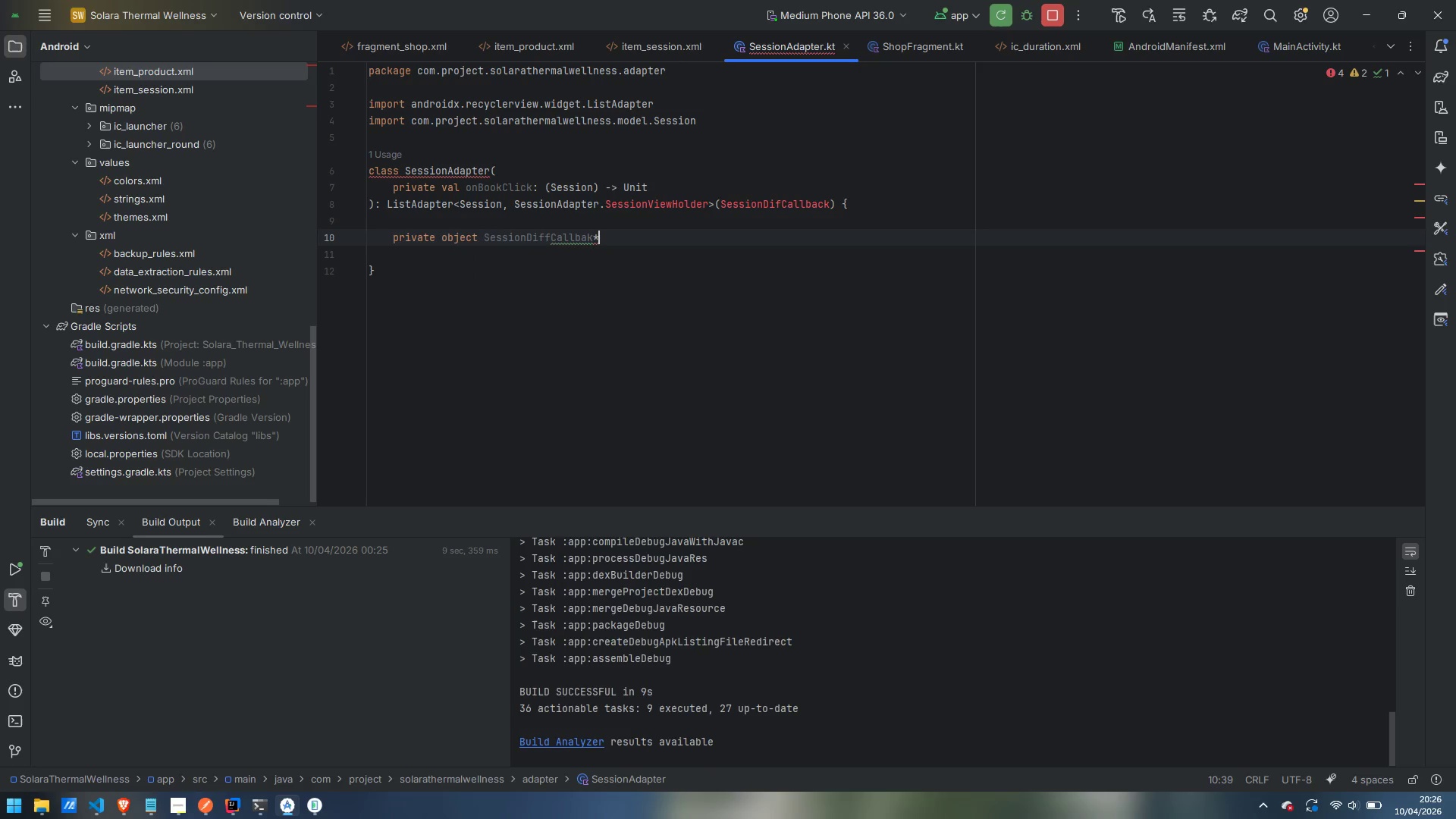 
key(ArrowLeft)
 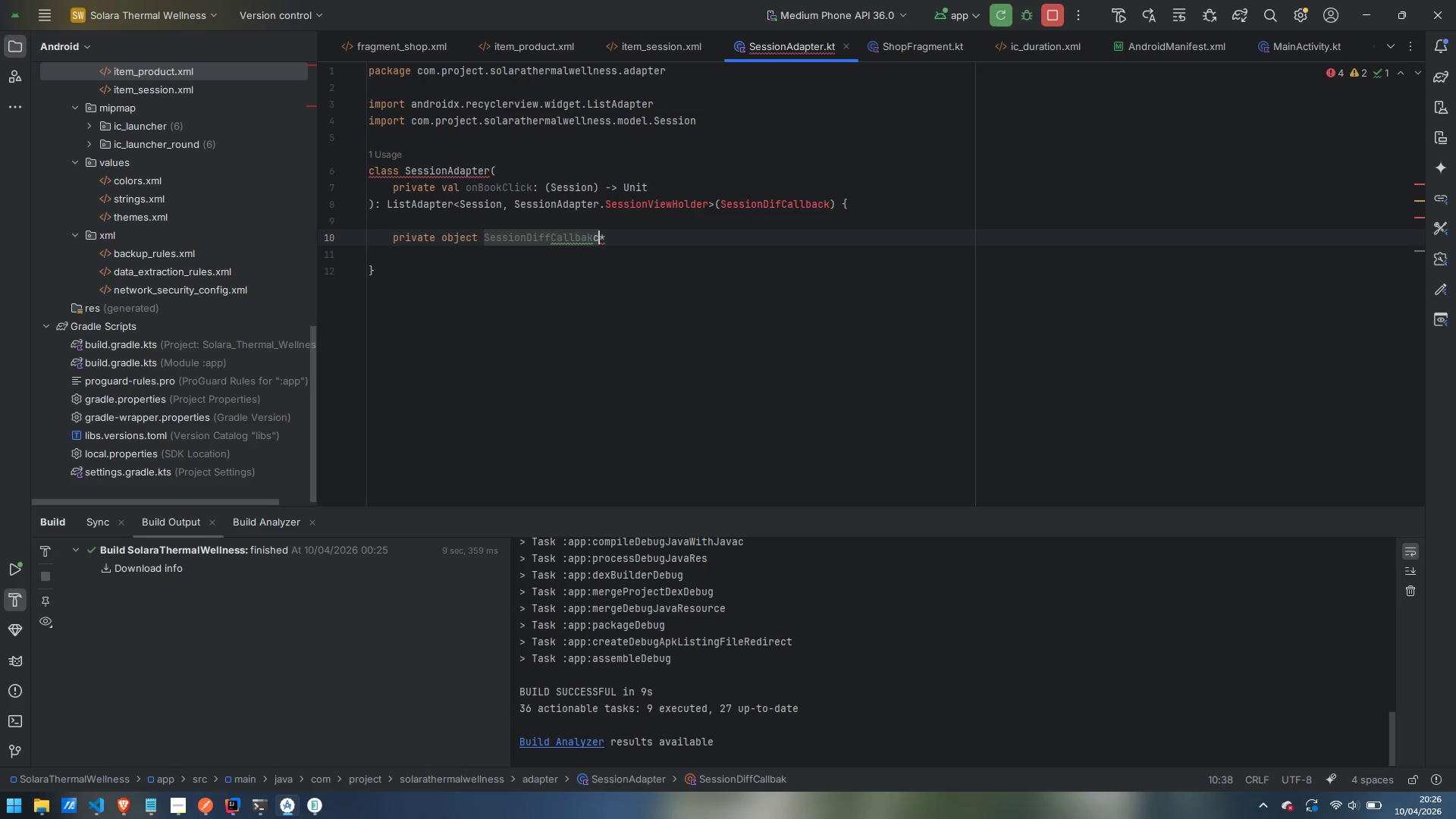 
key(C)
 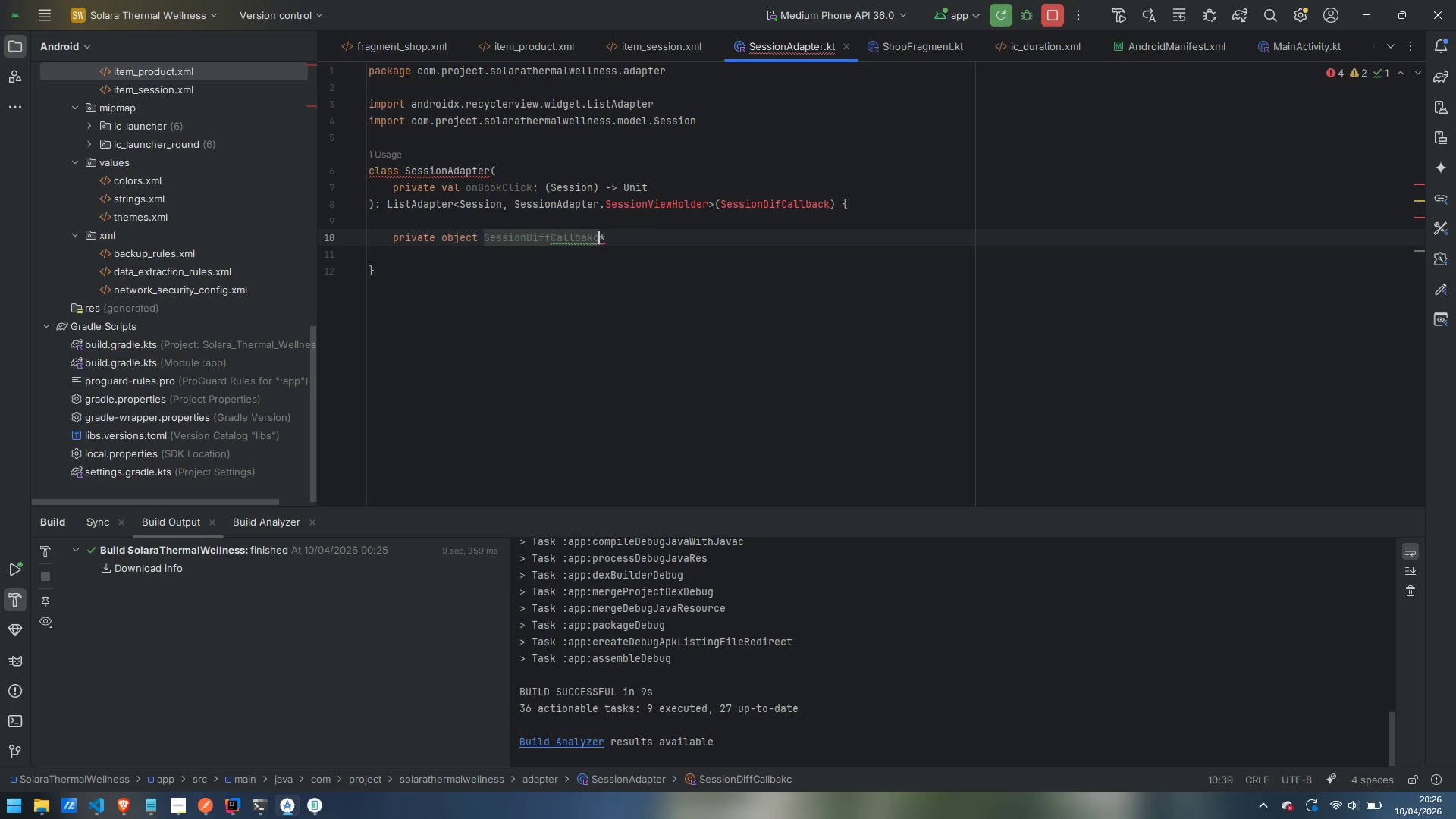 
key(Backspace)
 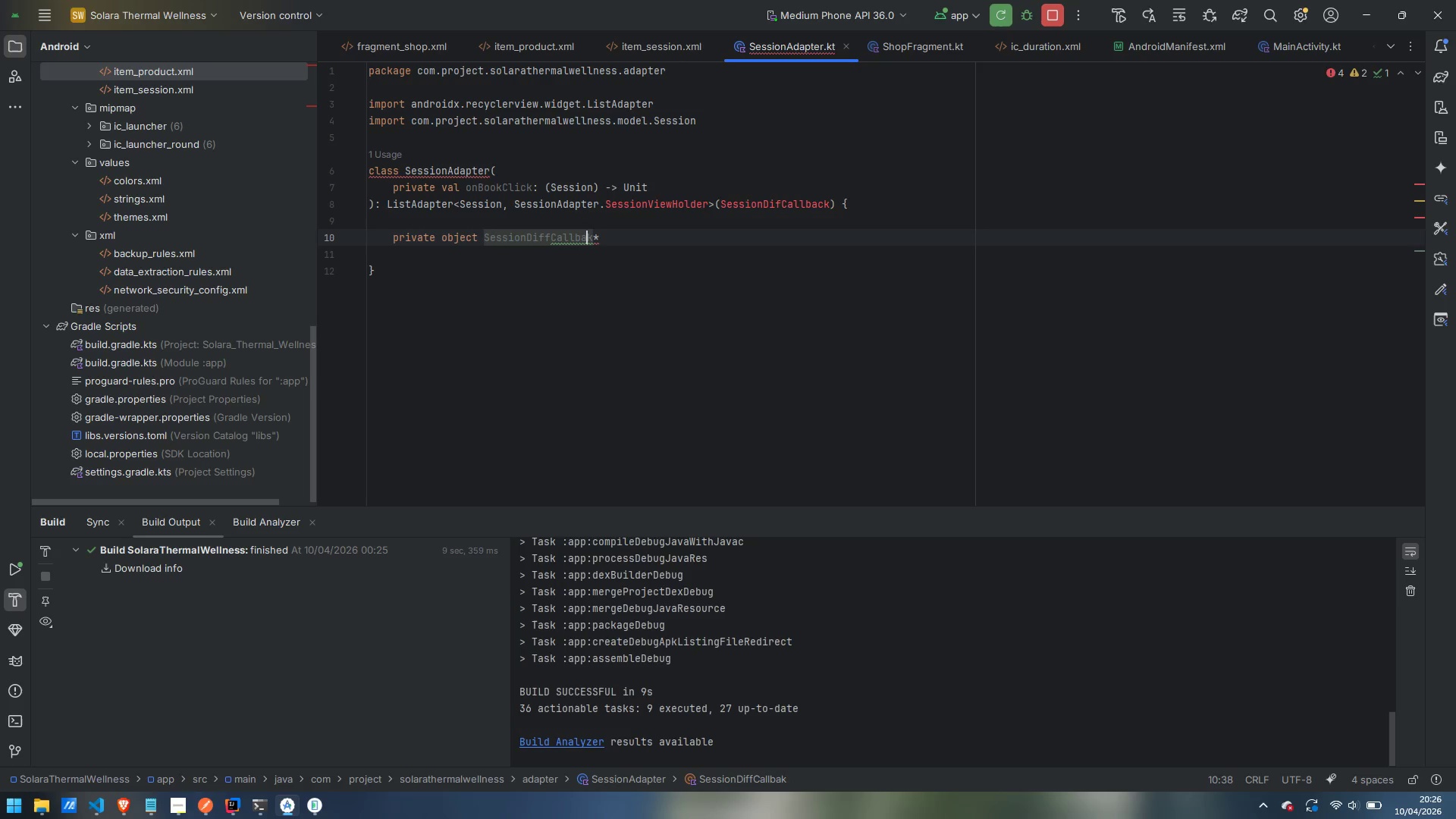 
key(ArrowLeft)
 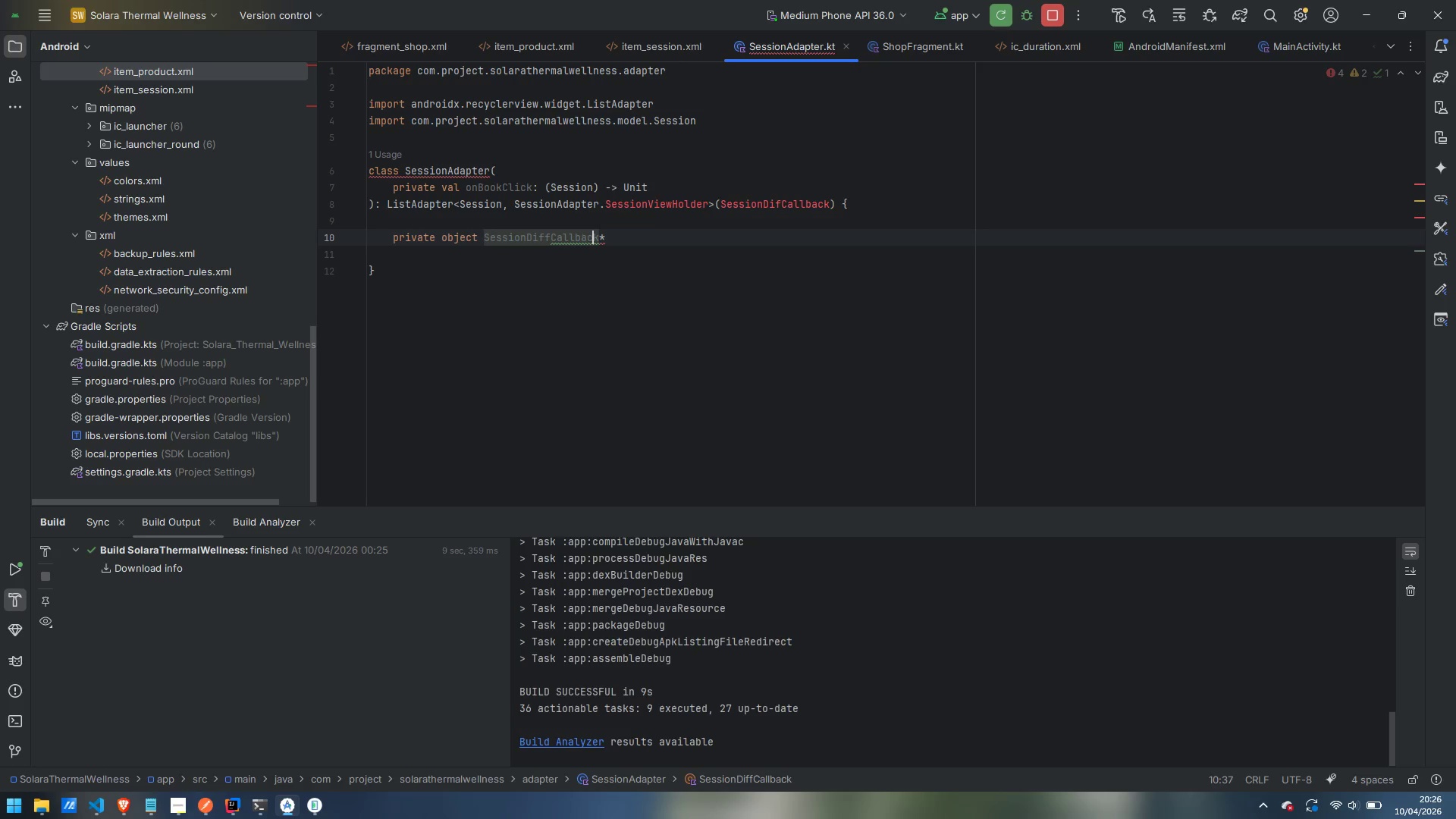 
key(C)
 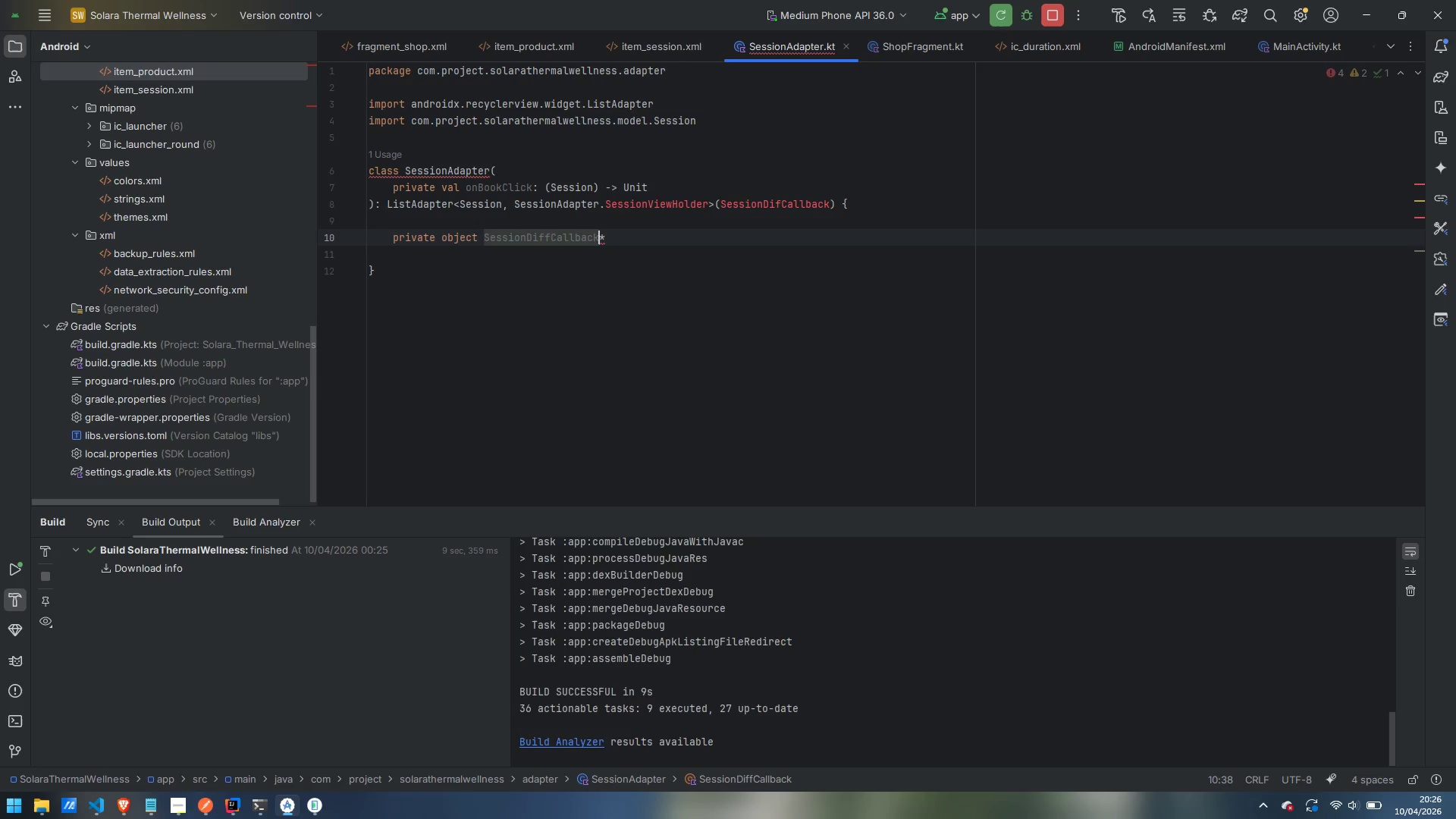 
key(ArrowRight)
 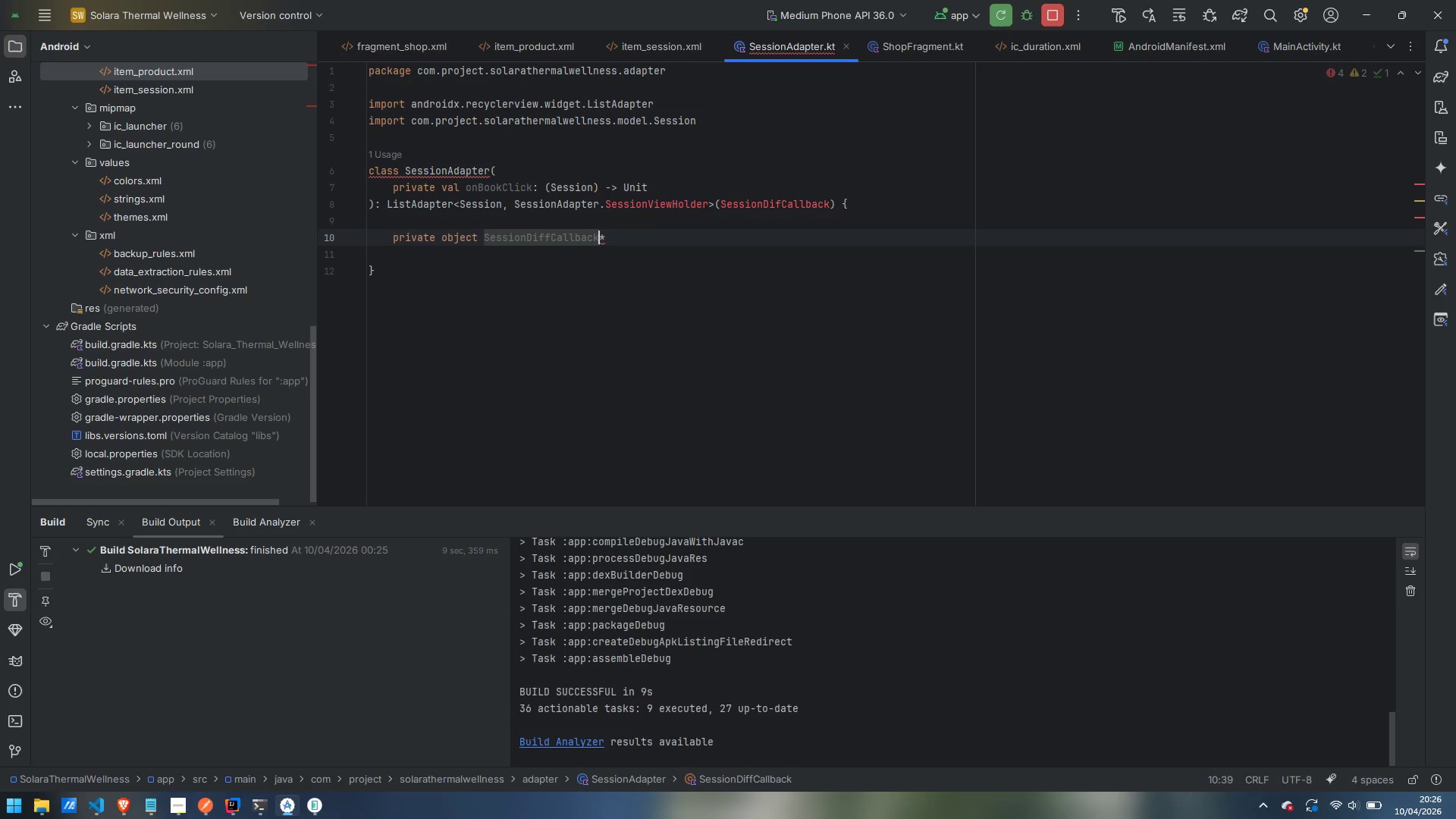 
key(Backspace)
 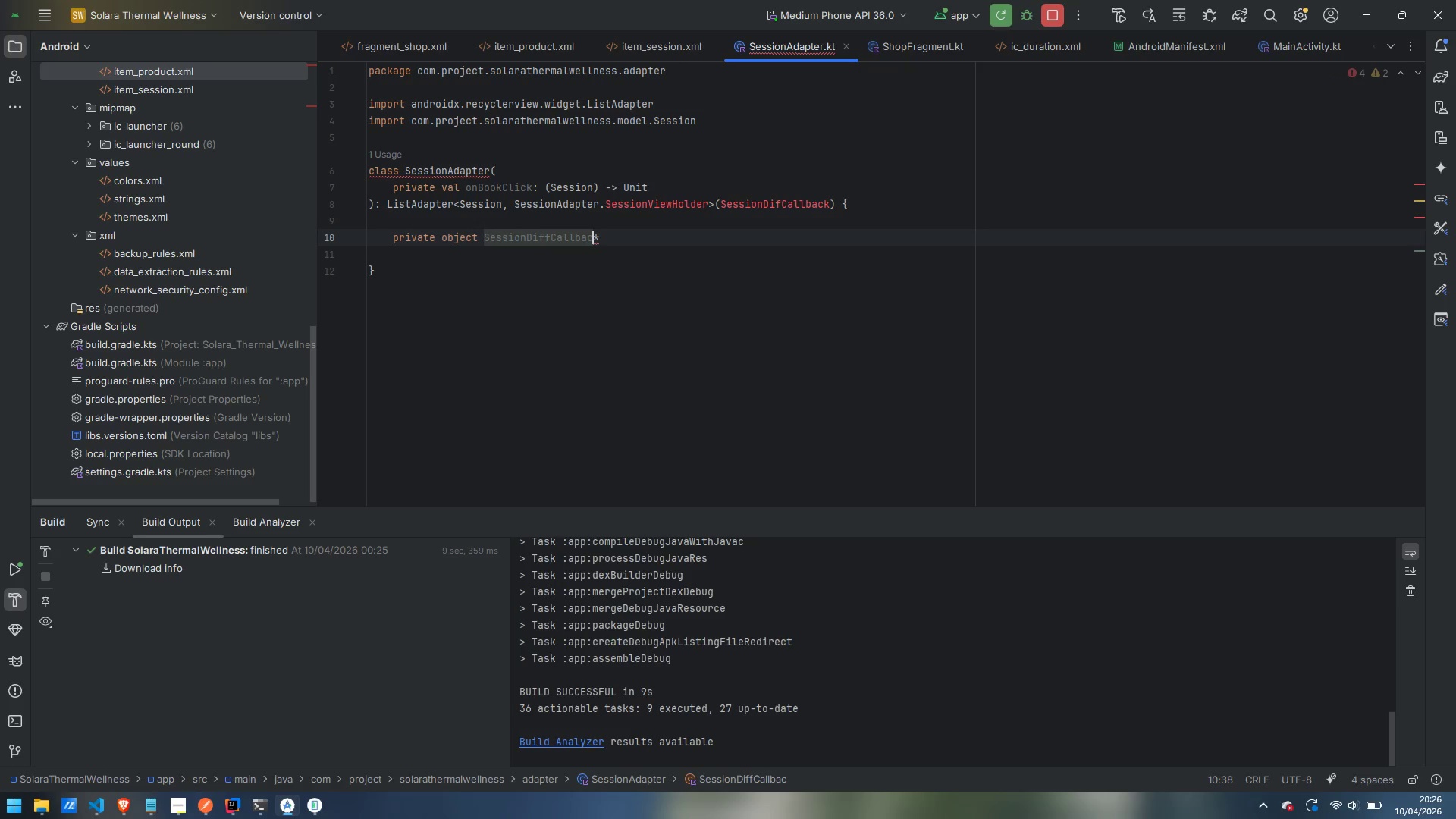 
key(Shift+9)
 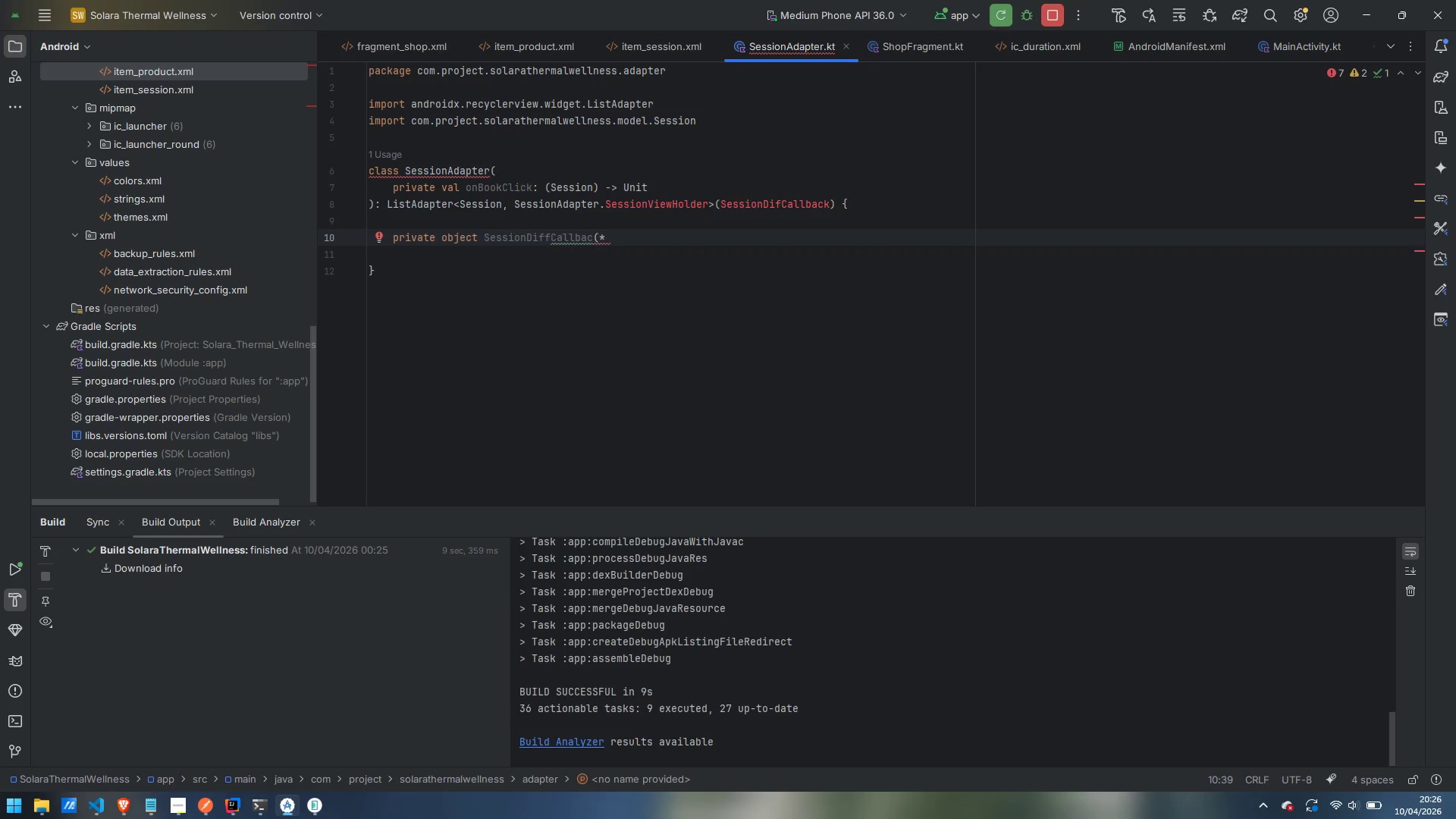 
key(Backspace)
 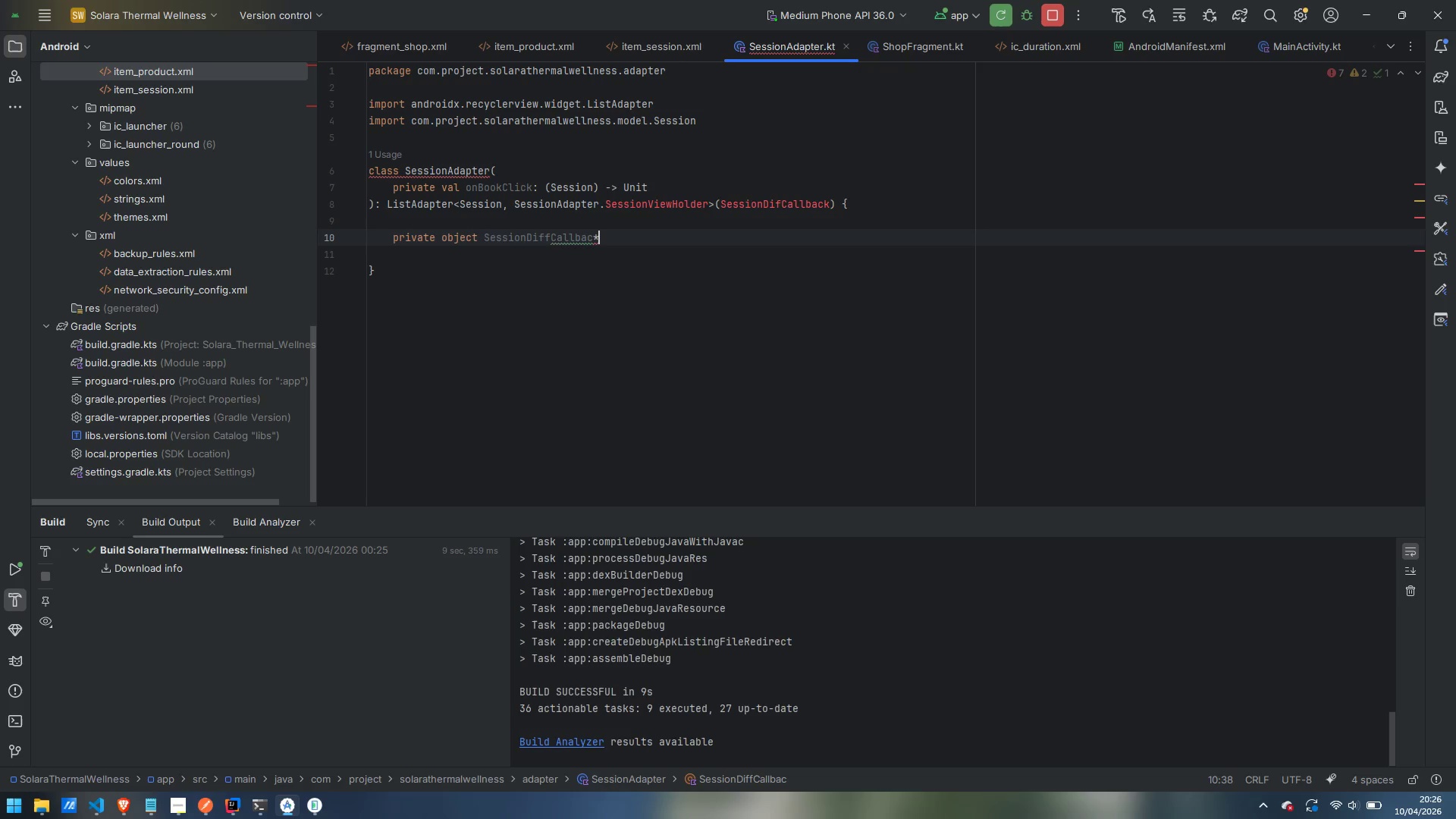 
key(ArrowRight)
 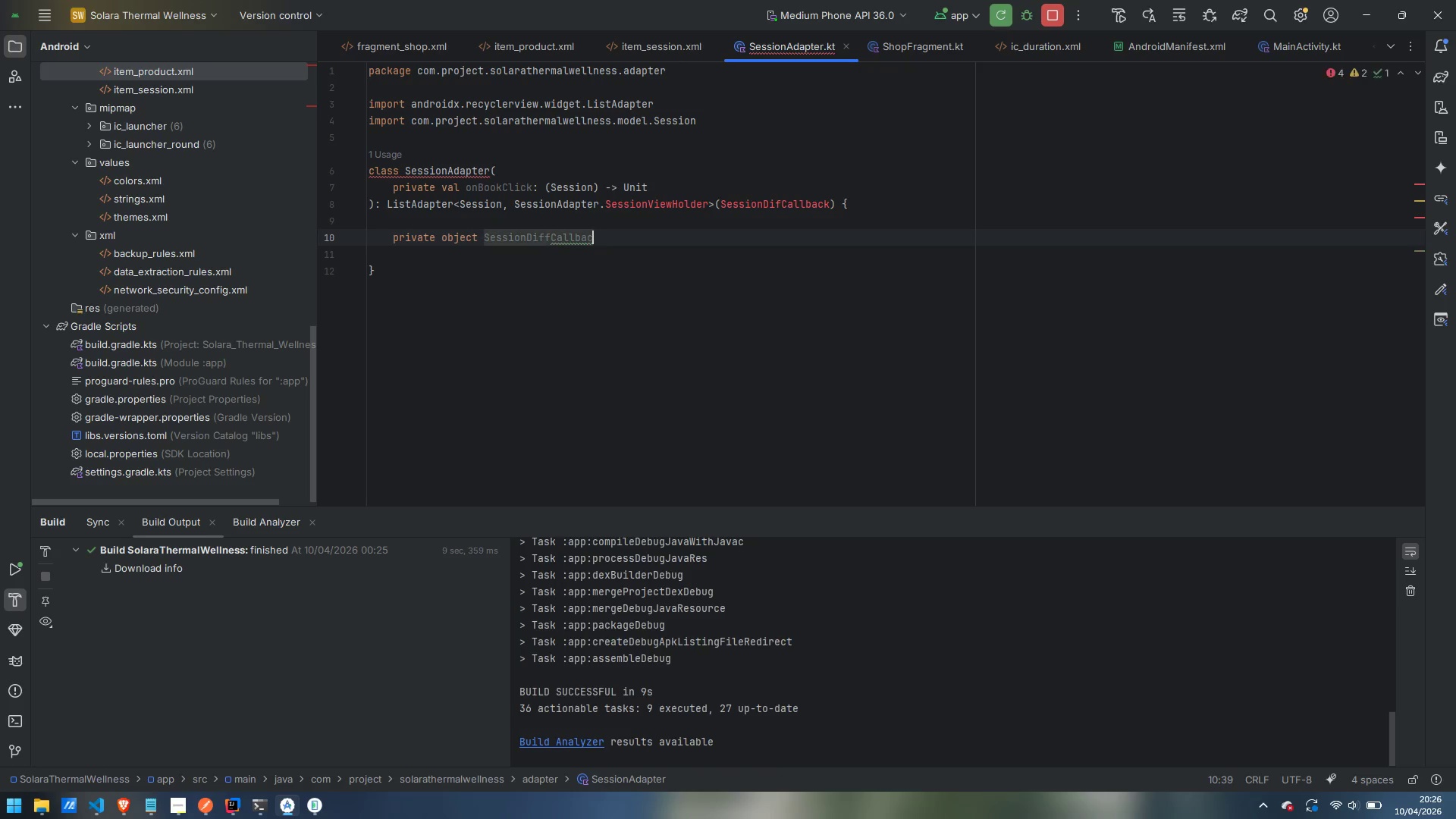 
key(Backspace)
type(k : DiffUtil.ItemCallback<String)
 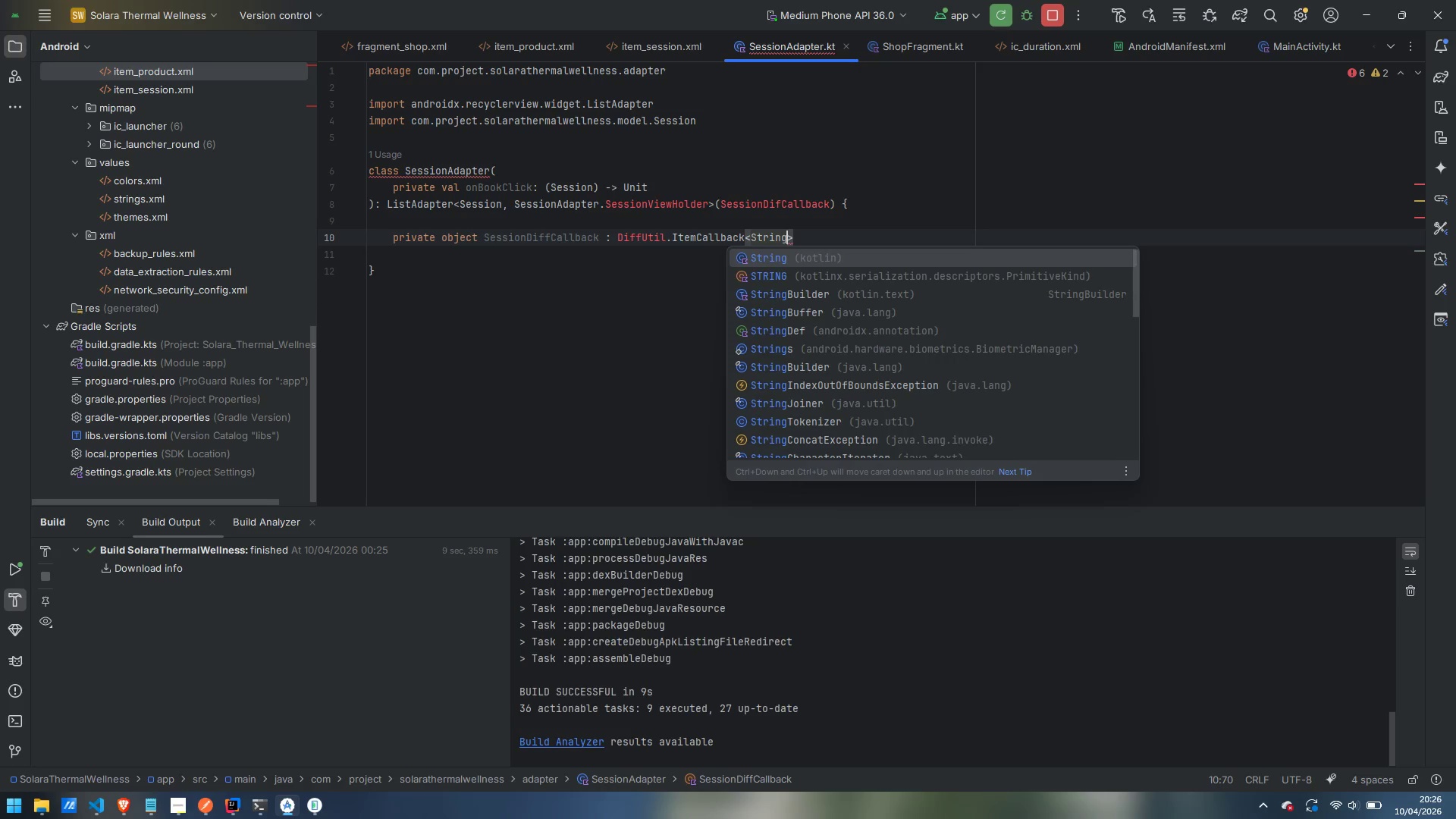 
key(Control+ControlLeft)
 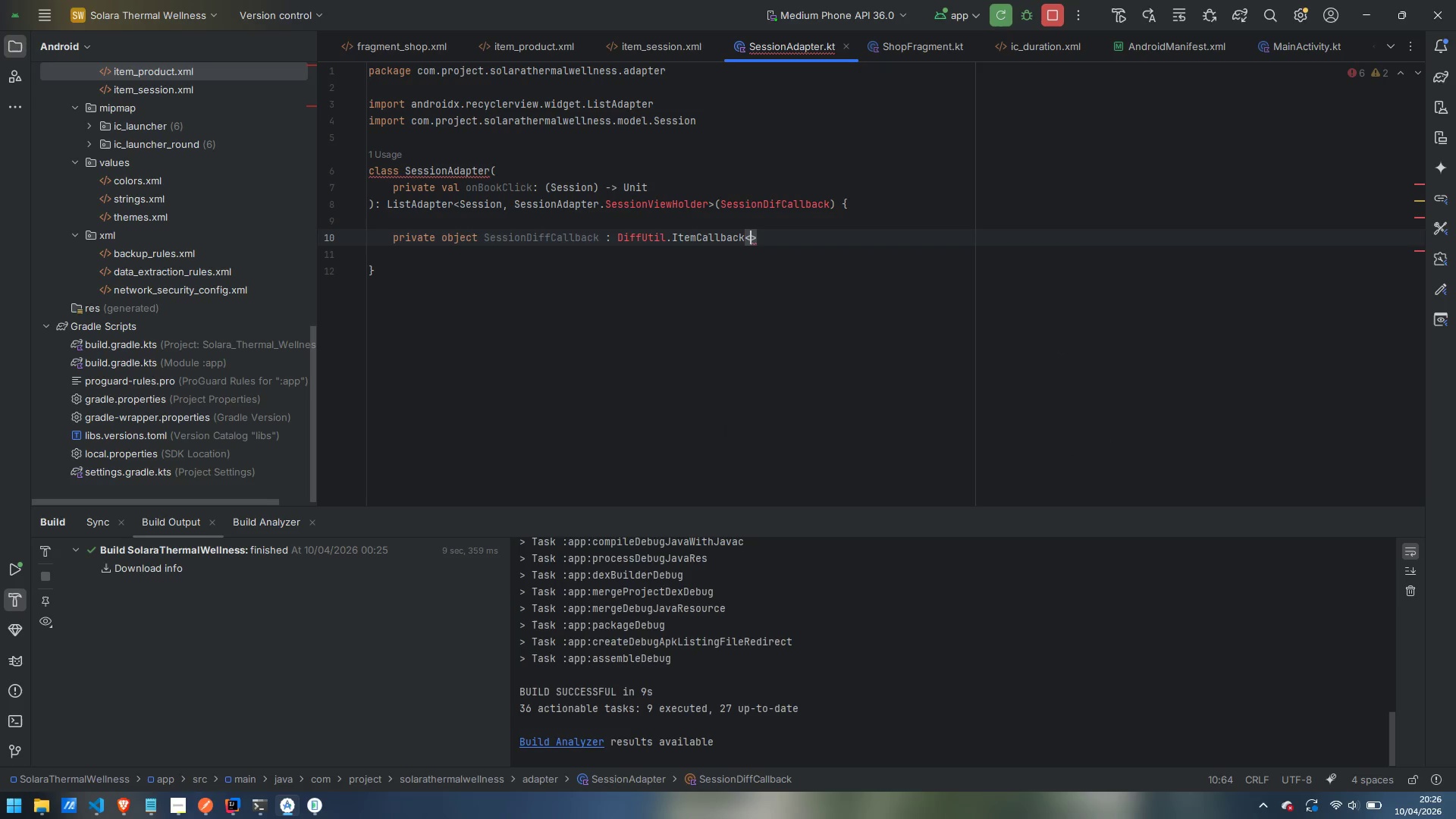 
key(Control+Backspace)
 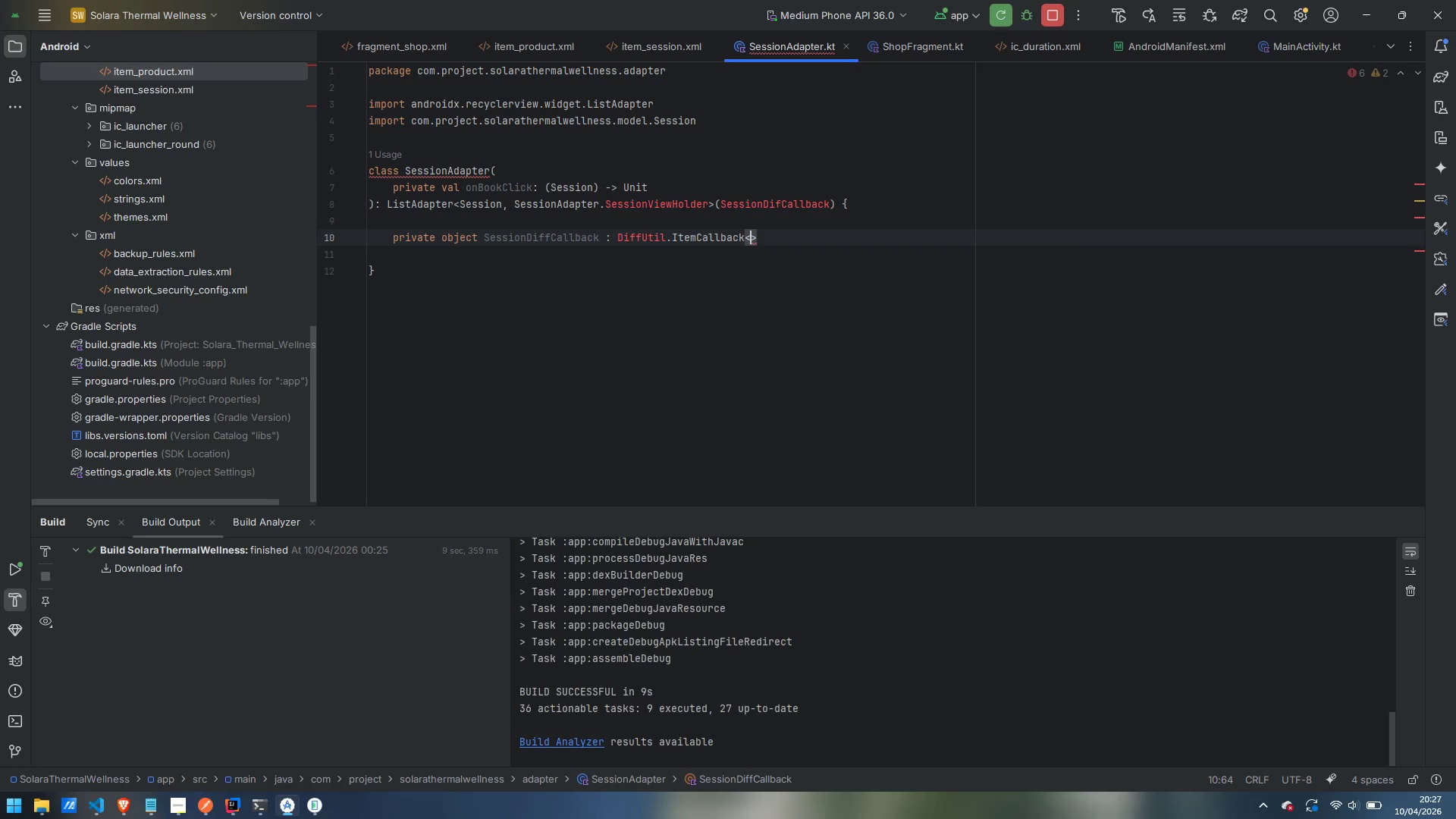 
type(Session)
 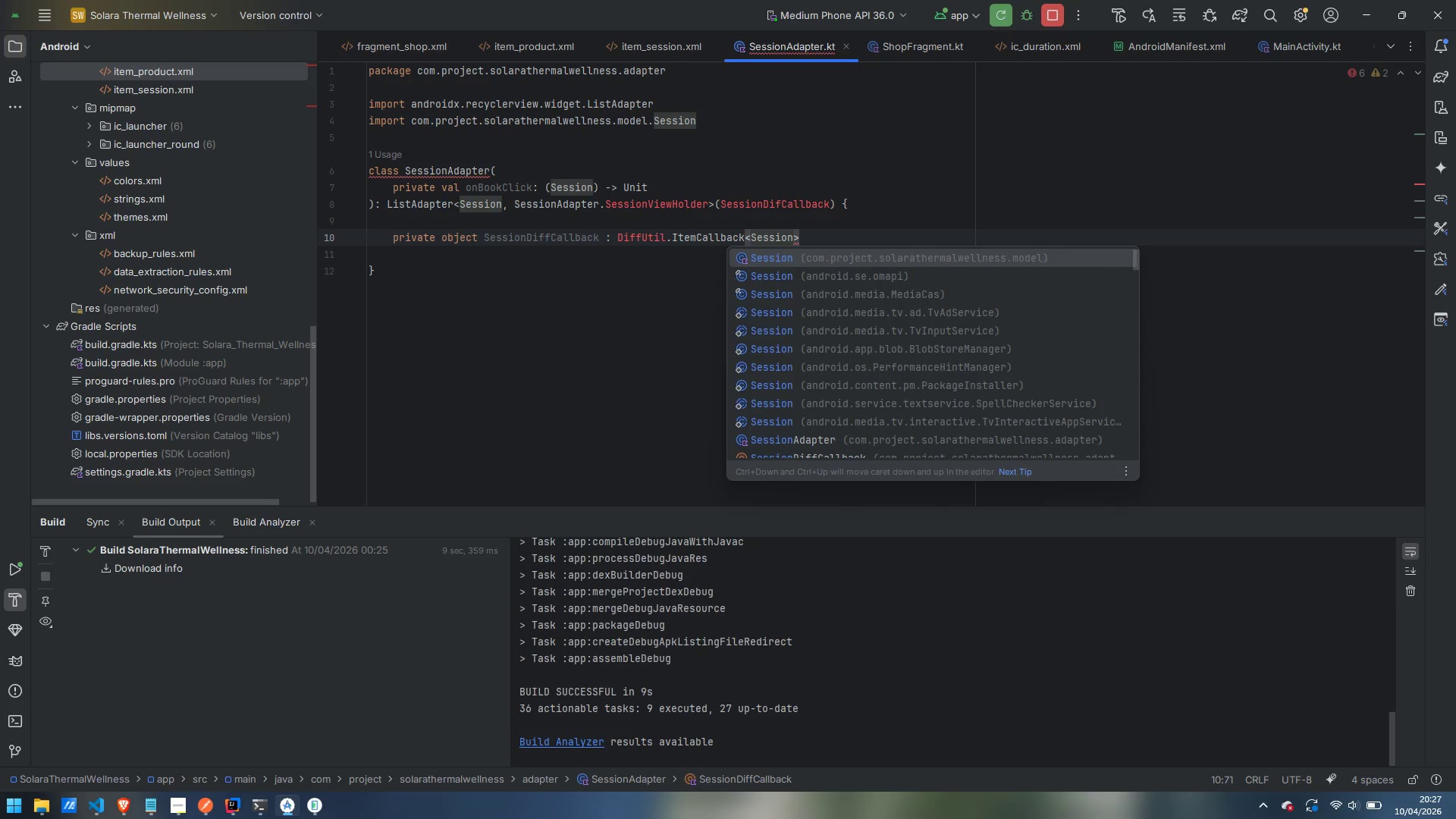 
key(Enter)
 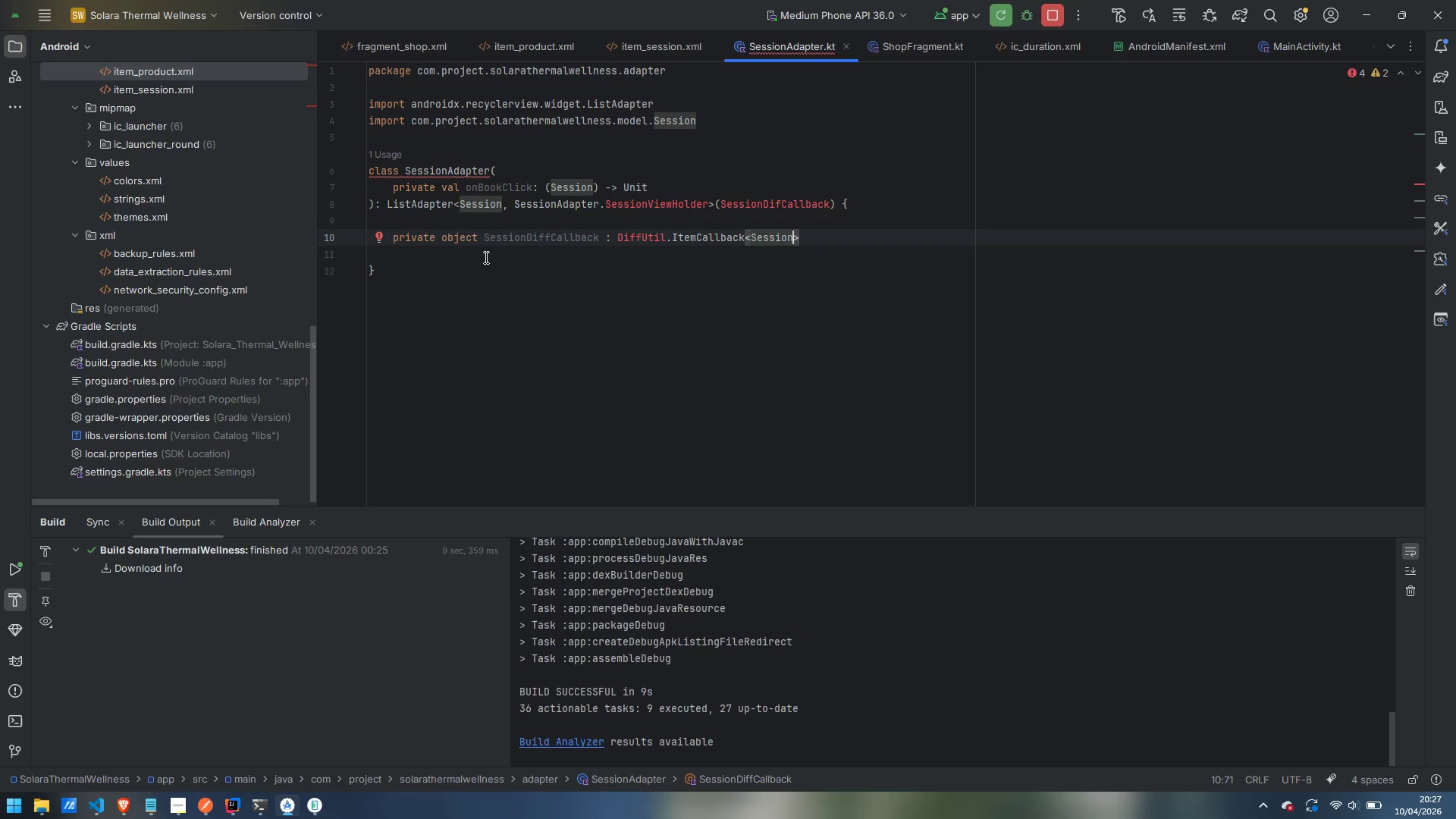 
left_click([651, 235])
 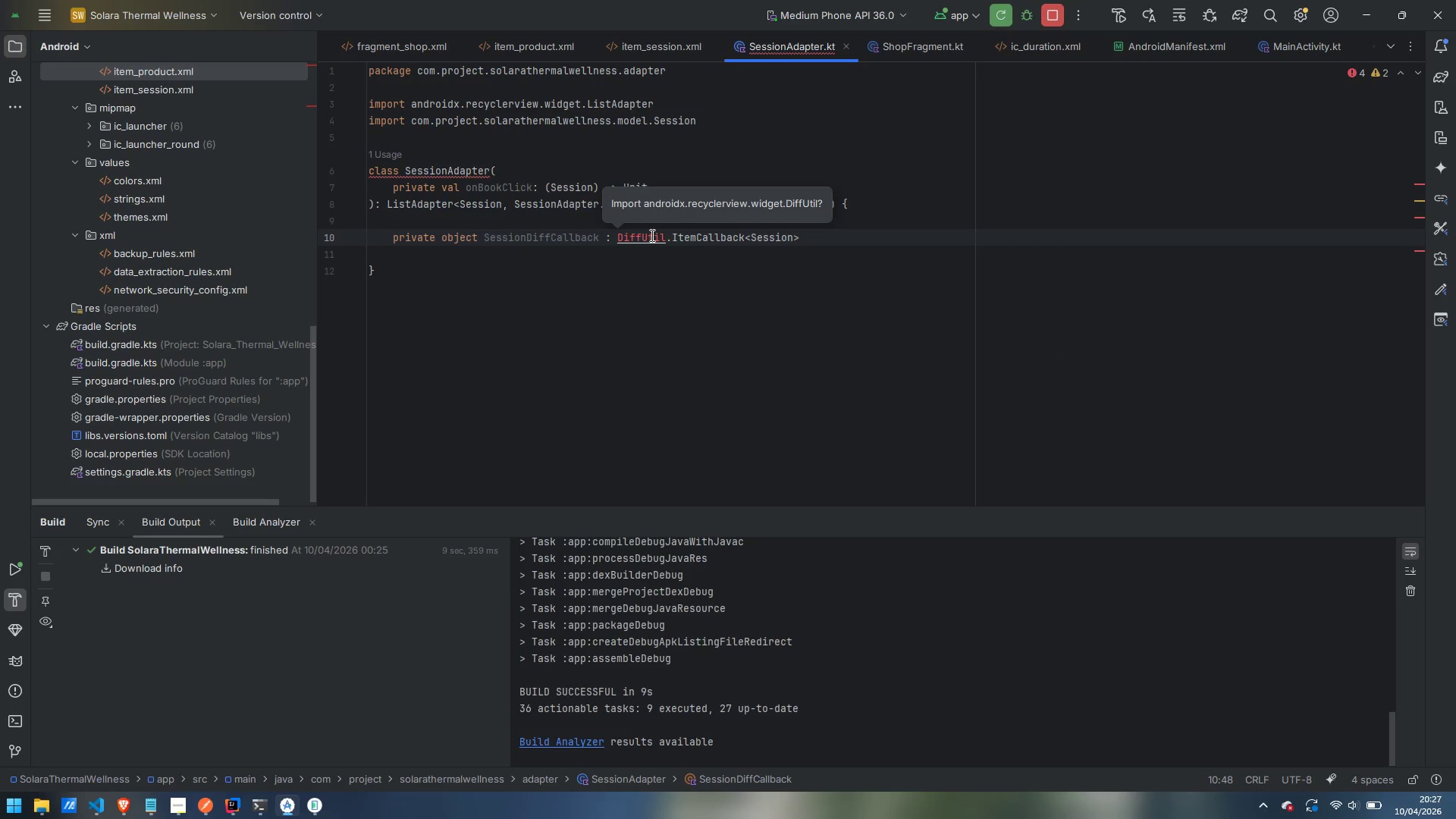 
key(Alt+AltRight)
 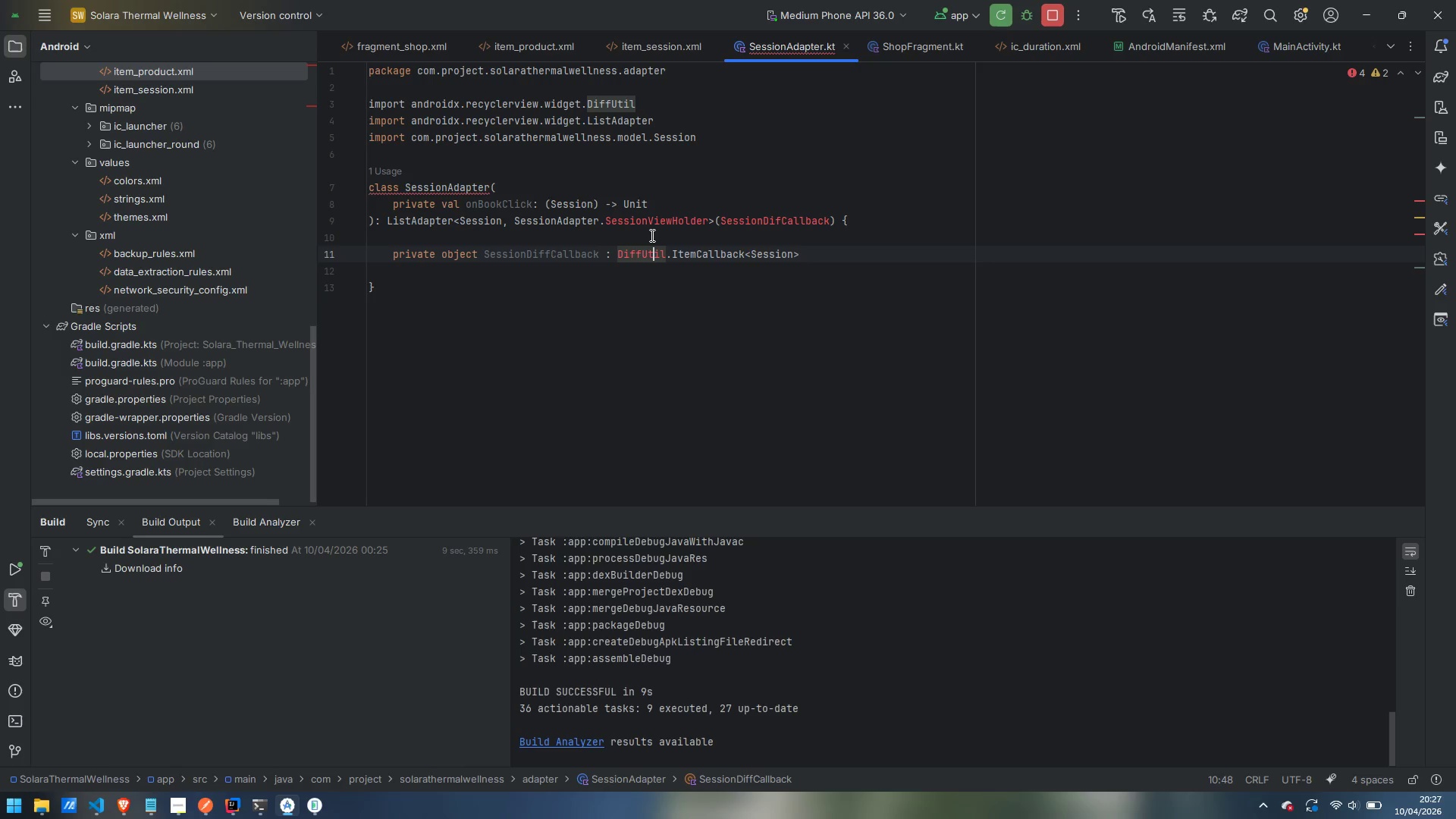 
key(Alt+Enter)
 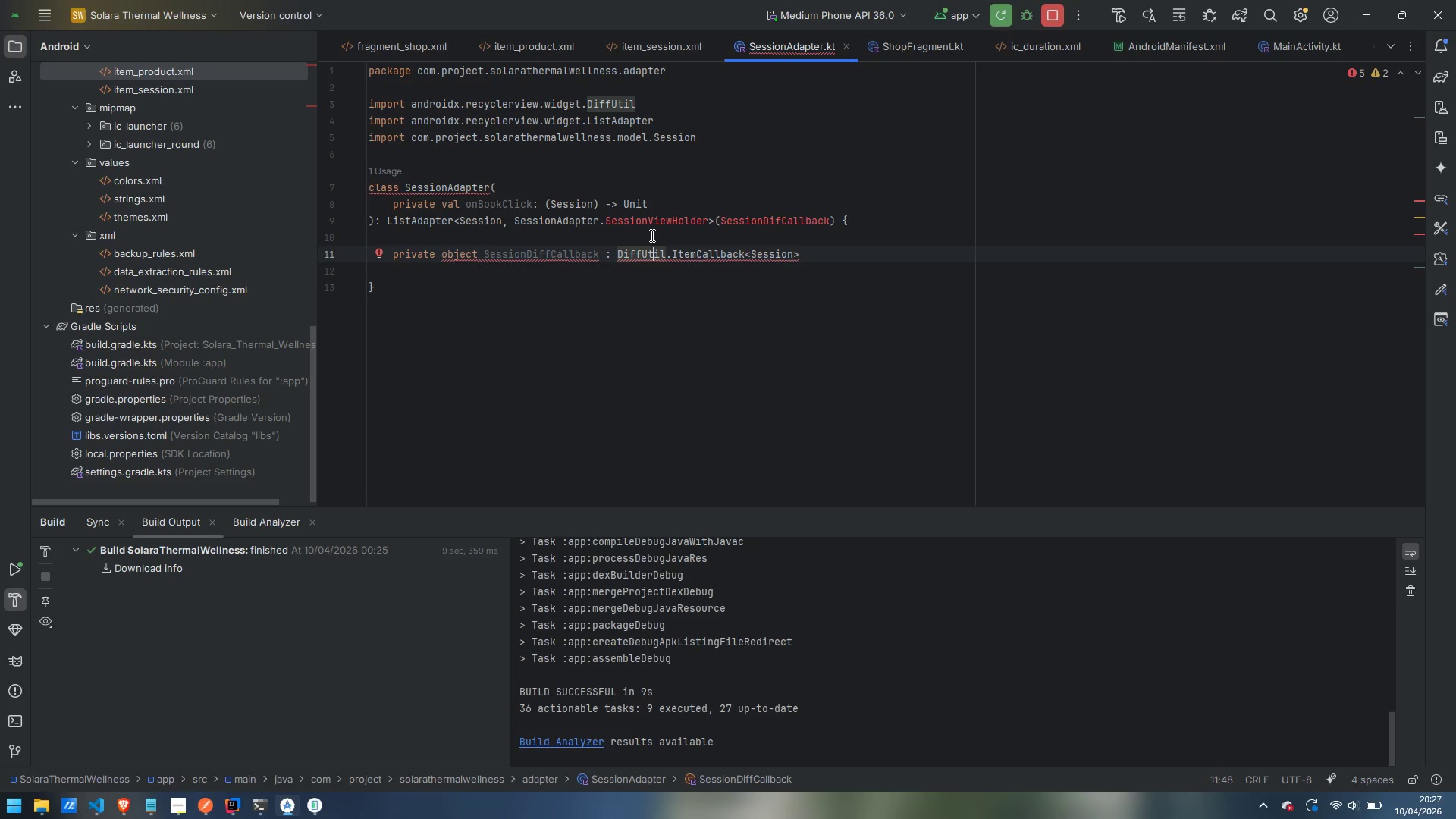 
left_click([819, 251])
 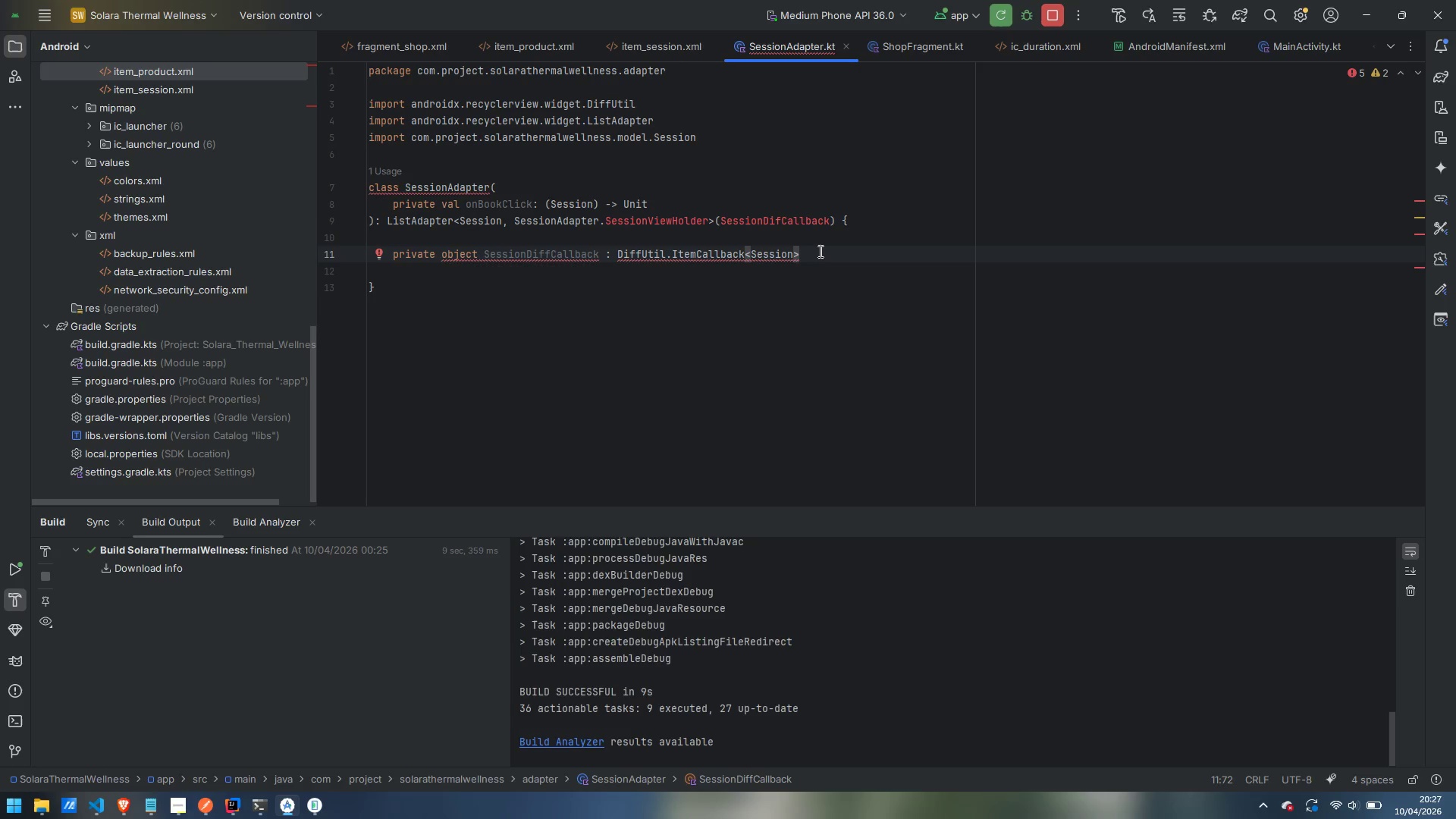 
type(() {)
 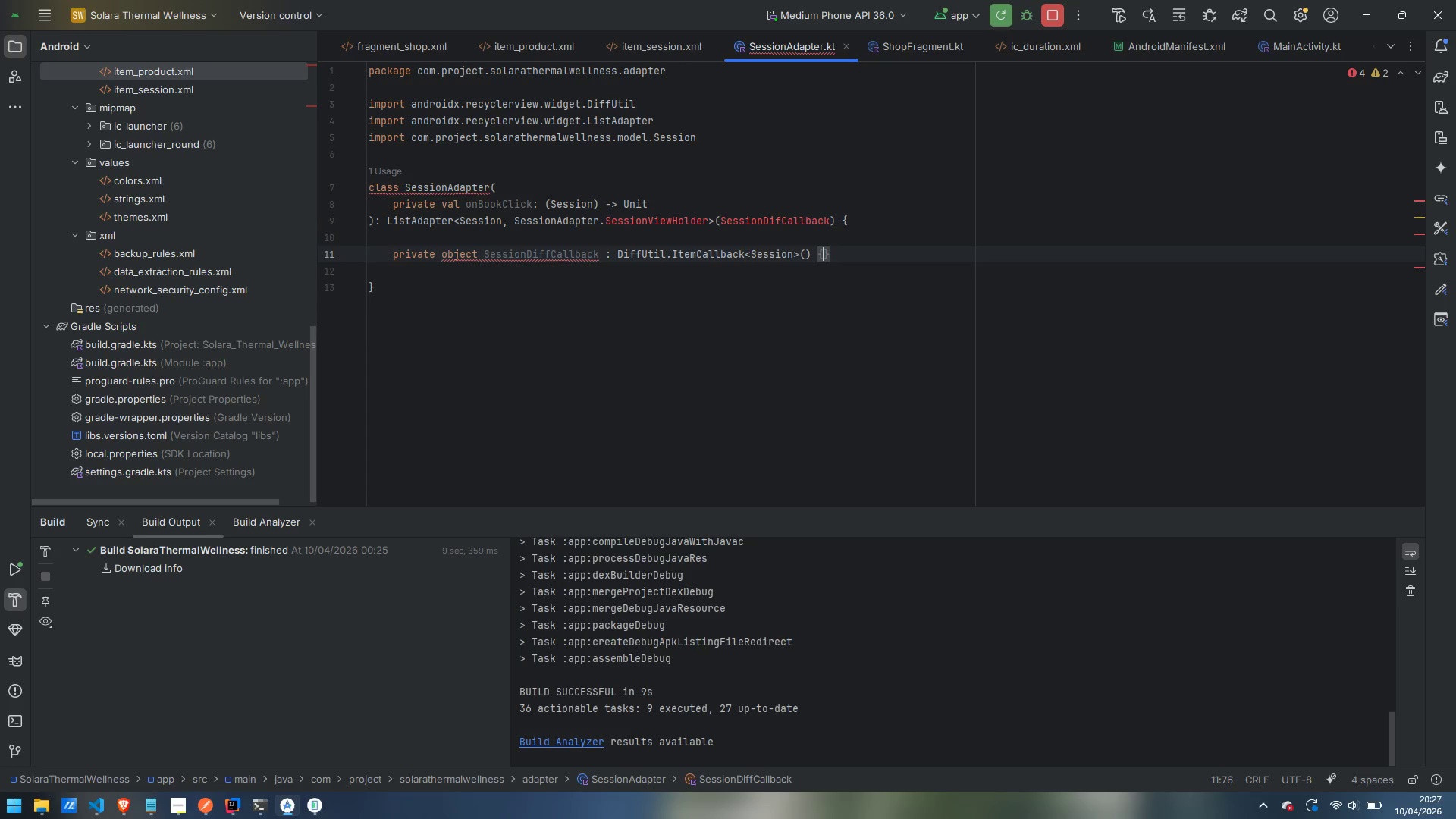 
key(Enter)
 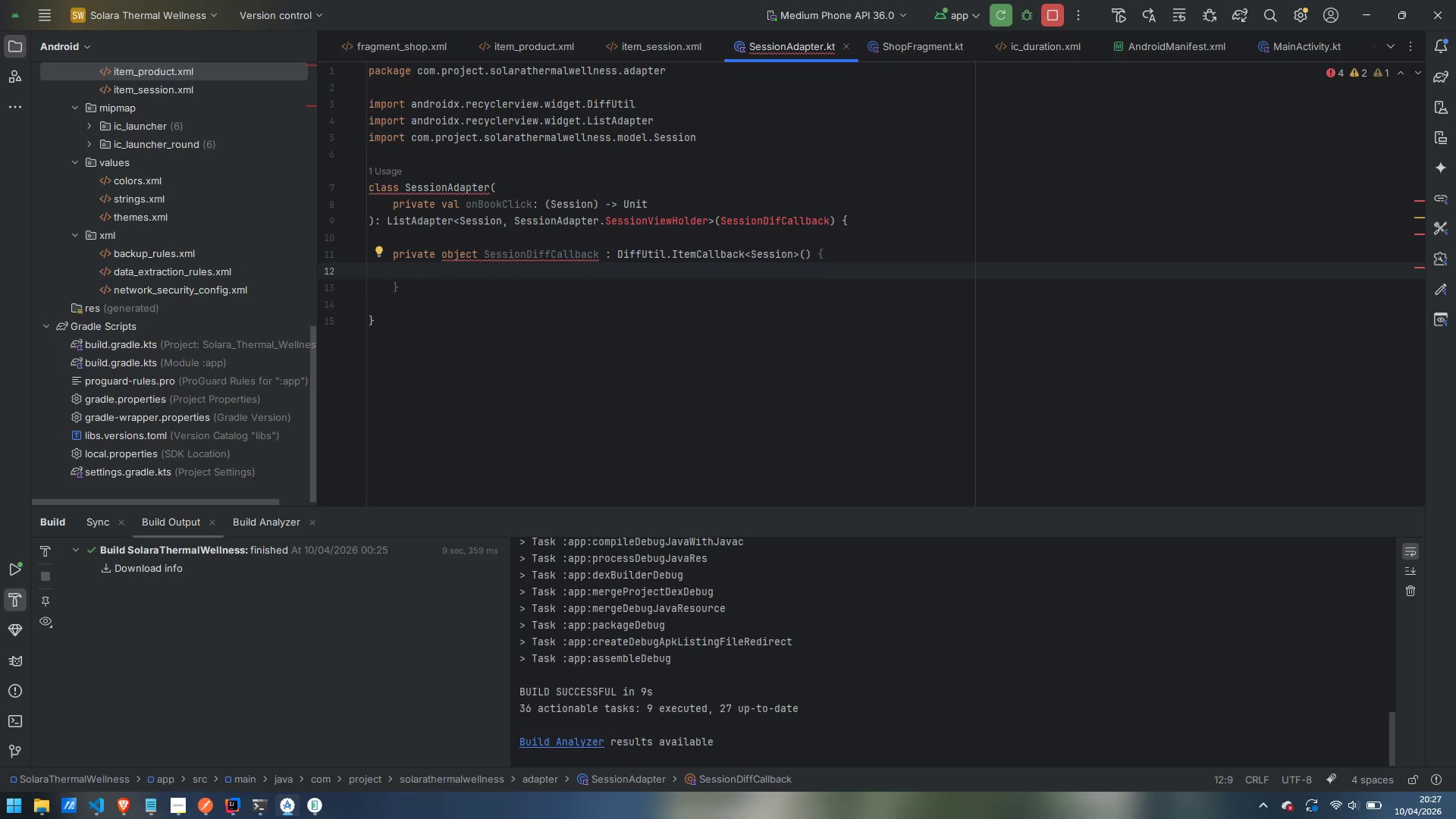 
wait(6.0)
 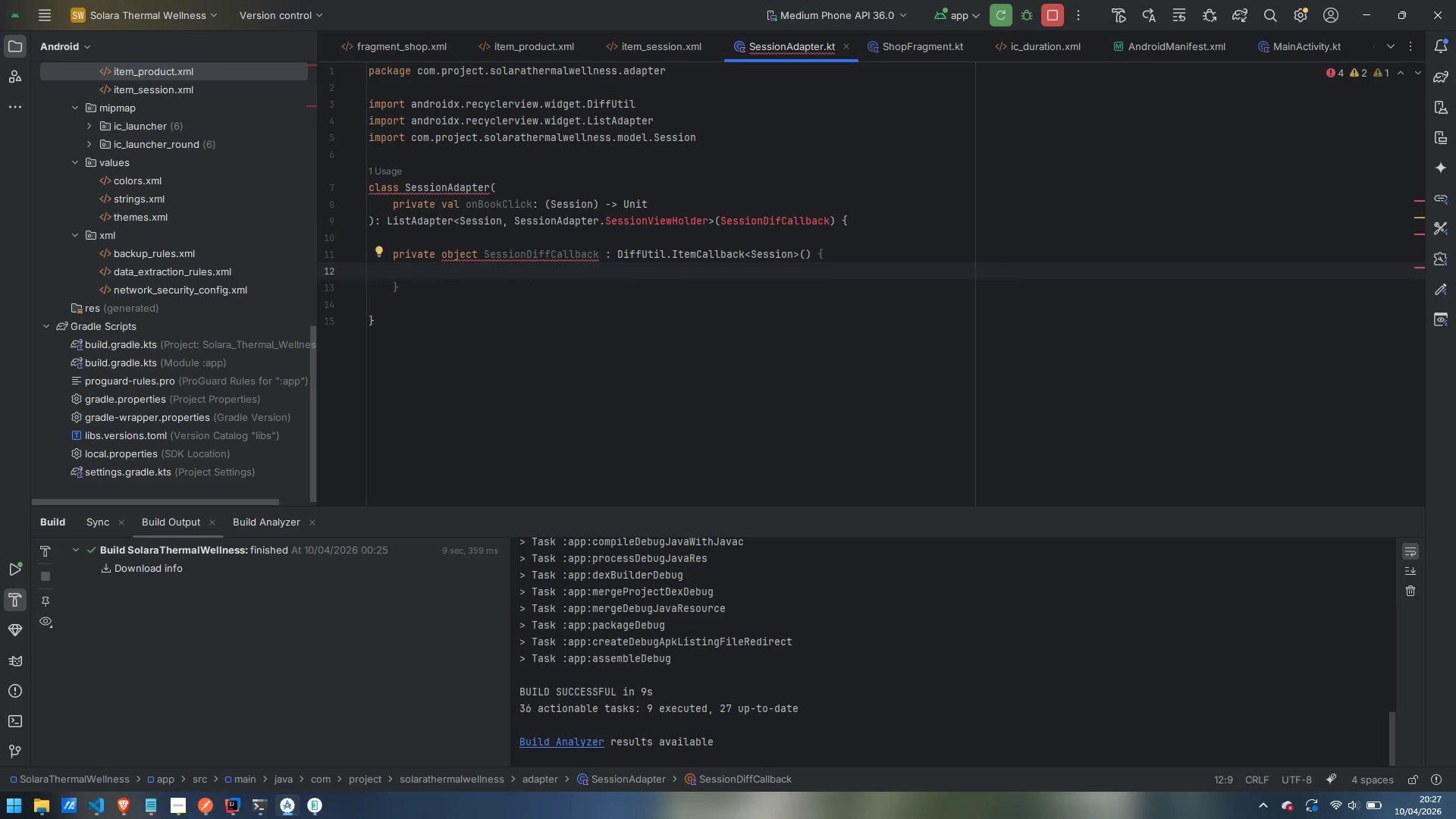 
scroll: coordinate [1009, 245], scroll_direction: down, amount: 2.0
 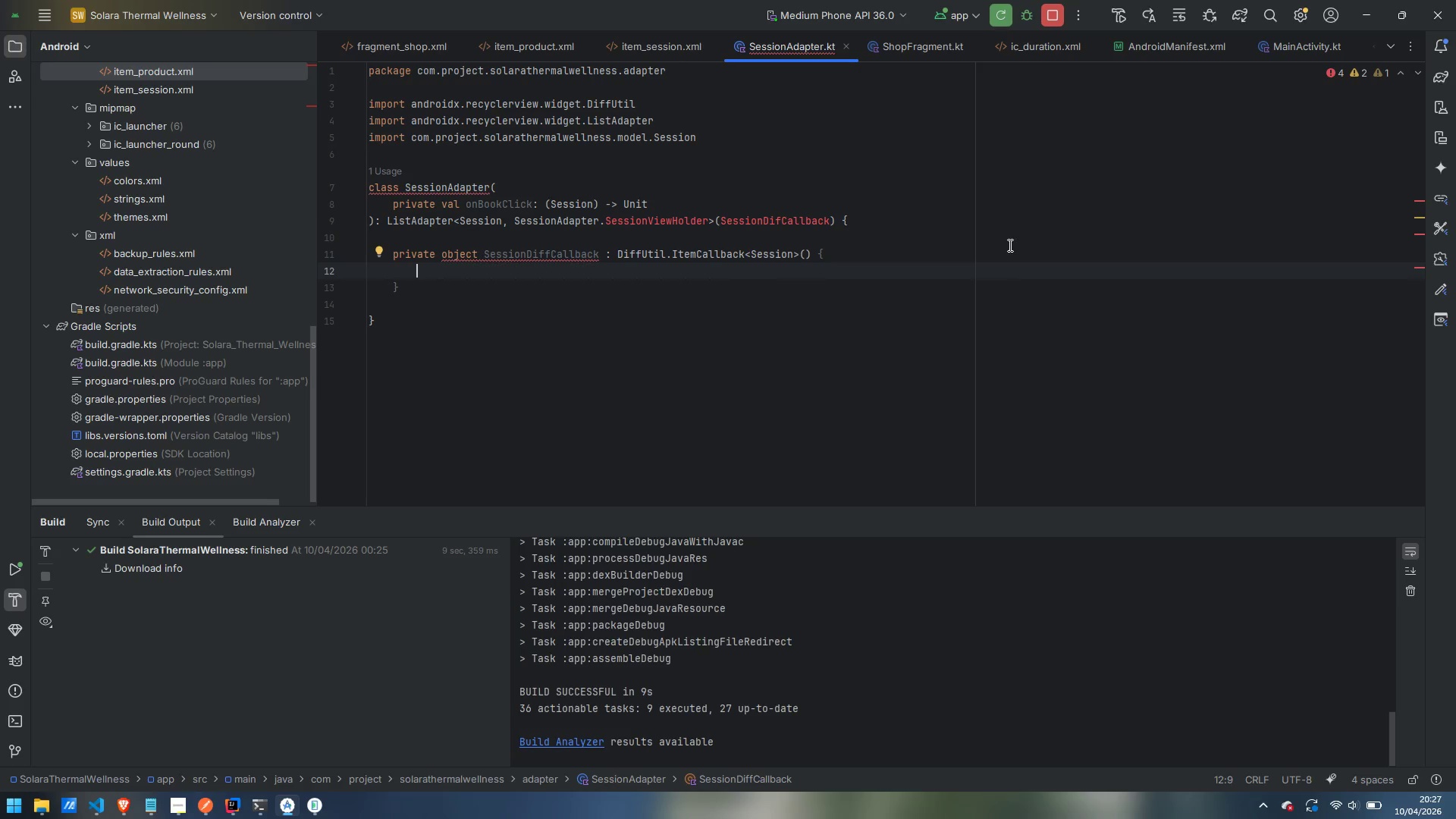 
type(override fun areInte)
key(Backspace)
key(Backspace)
type(te)
key(Backspace)
key(Backspace)
key(Backspace)
type(te)
 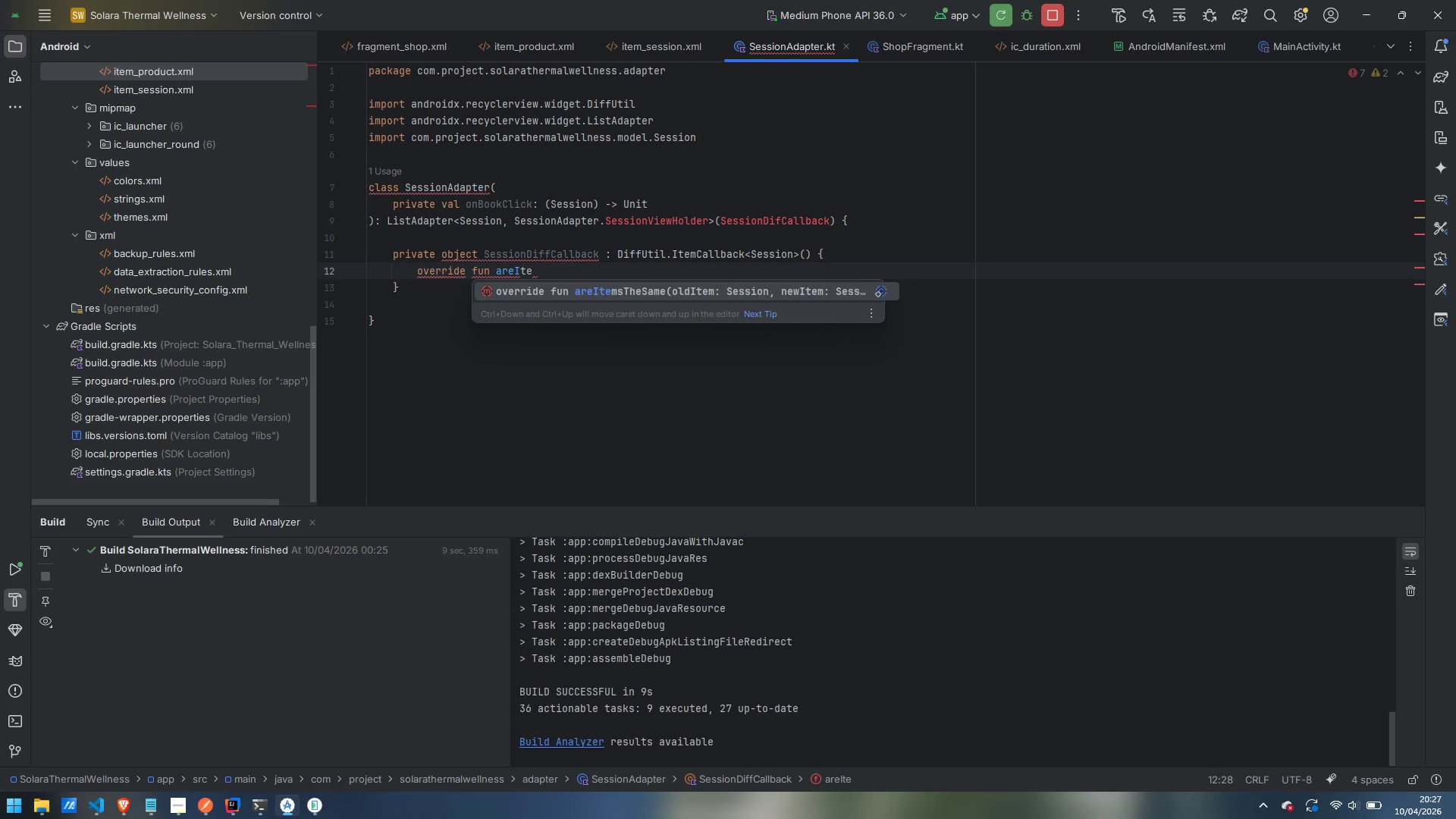 
wait(7.77)
 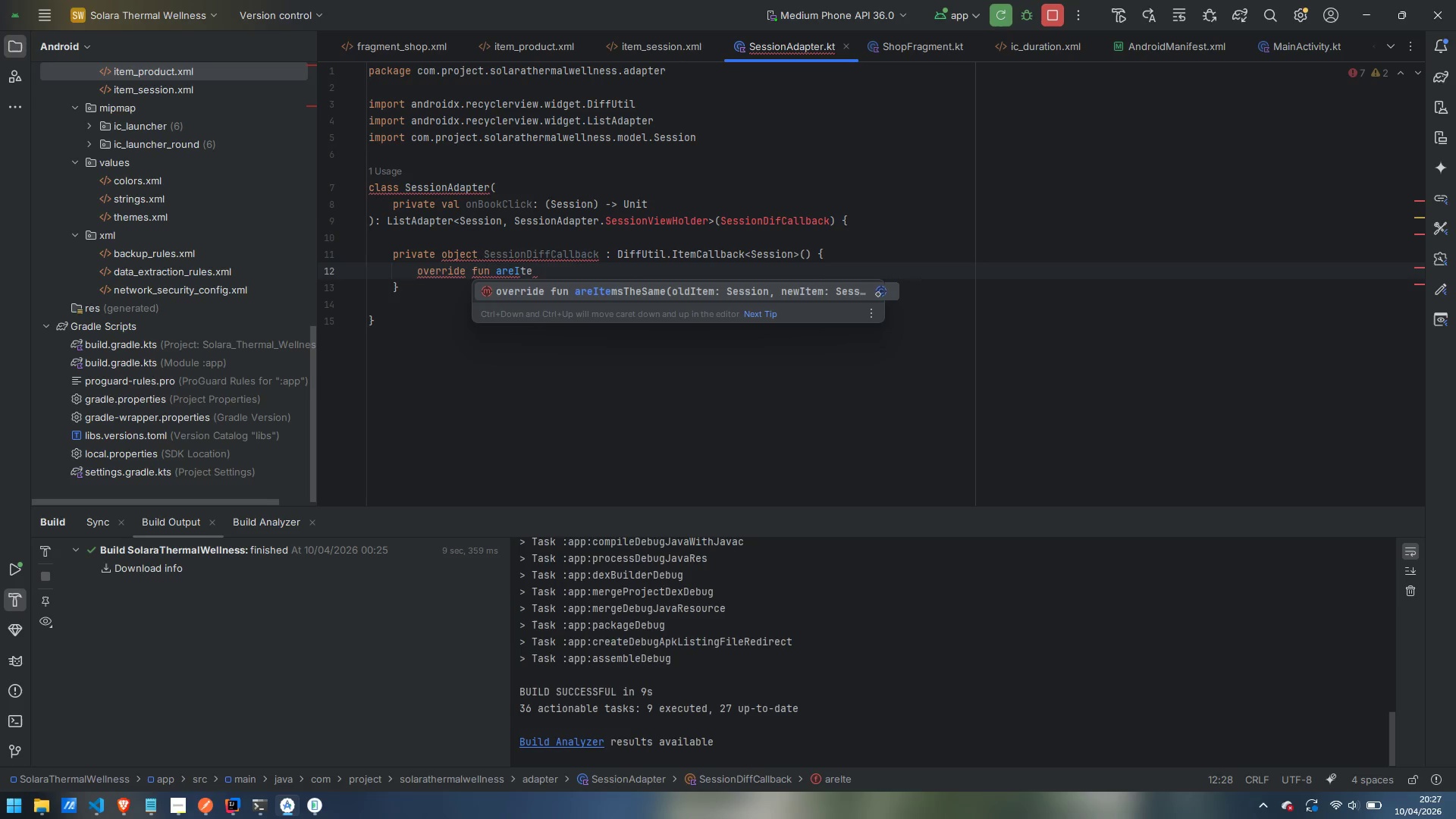 
key(Enter)
 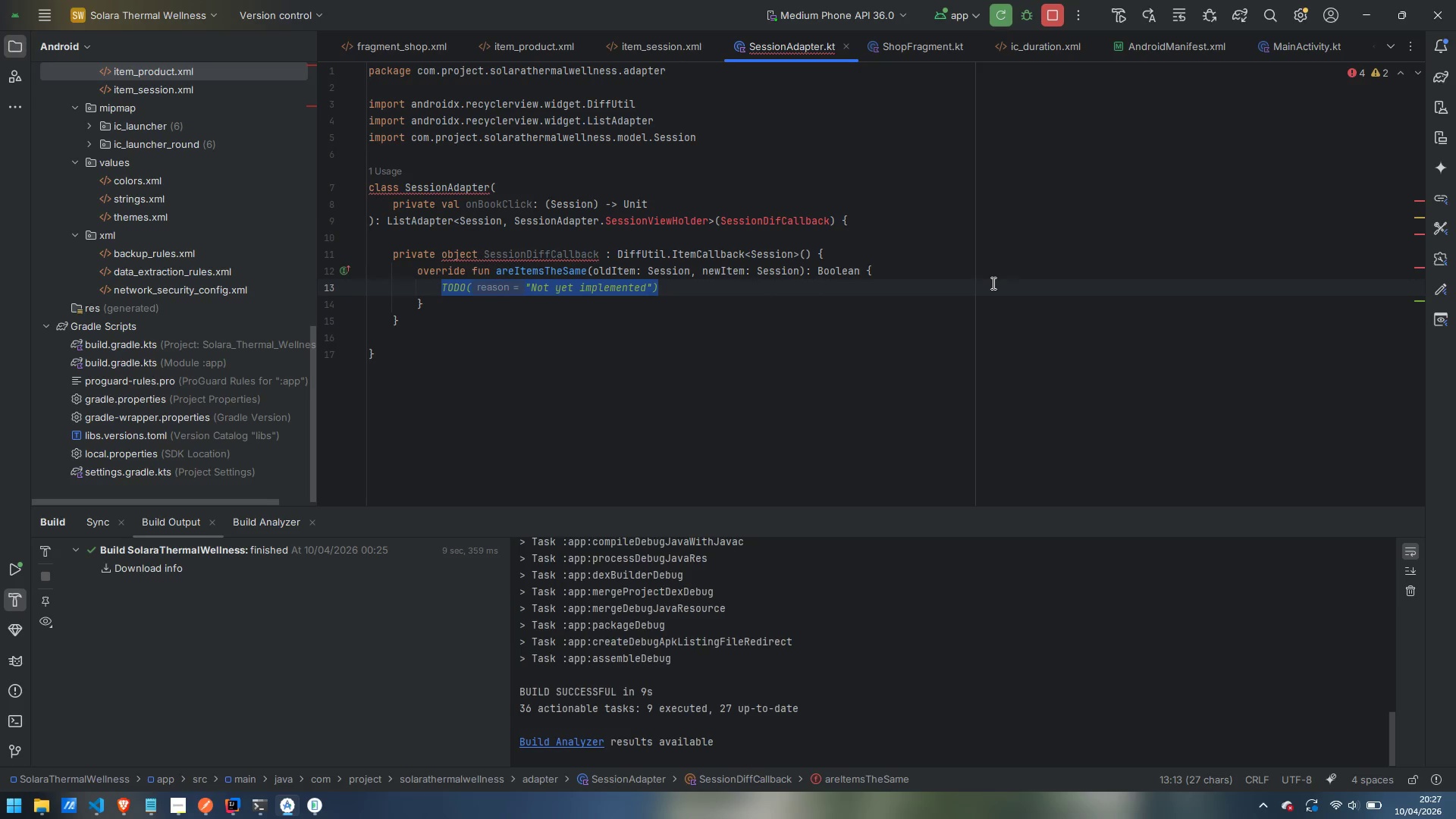 
wait(9.5)
 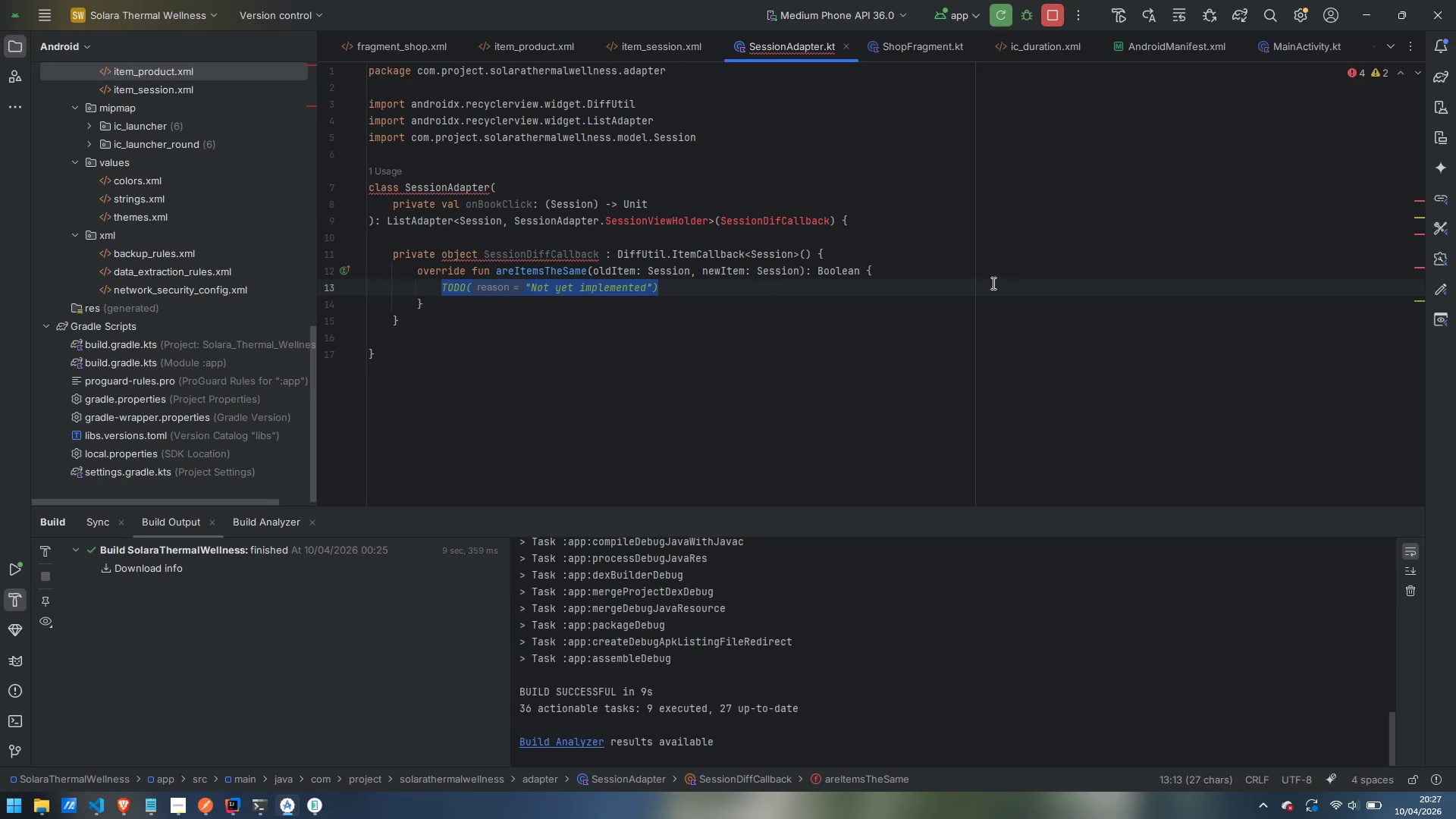 
key(Backspace)
 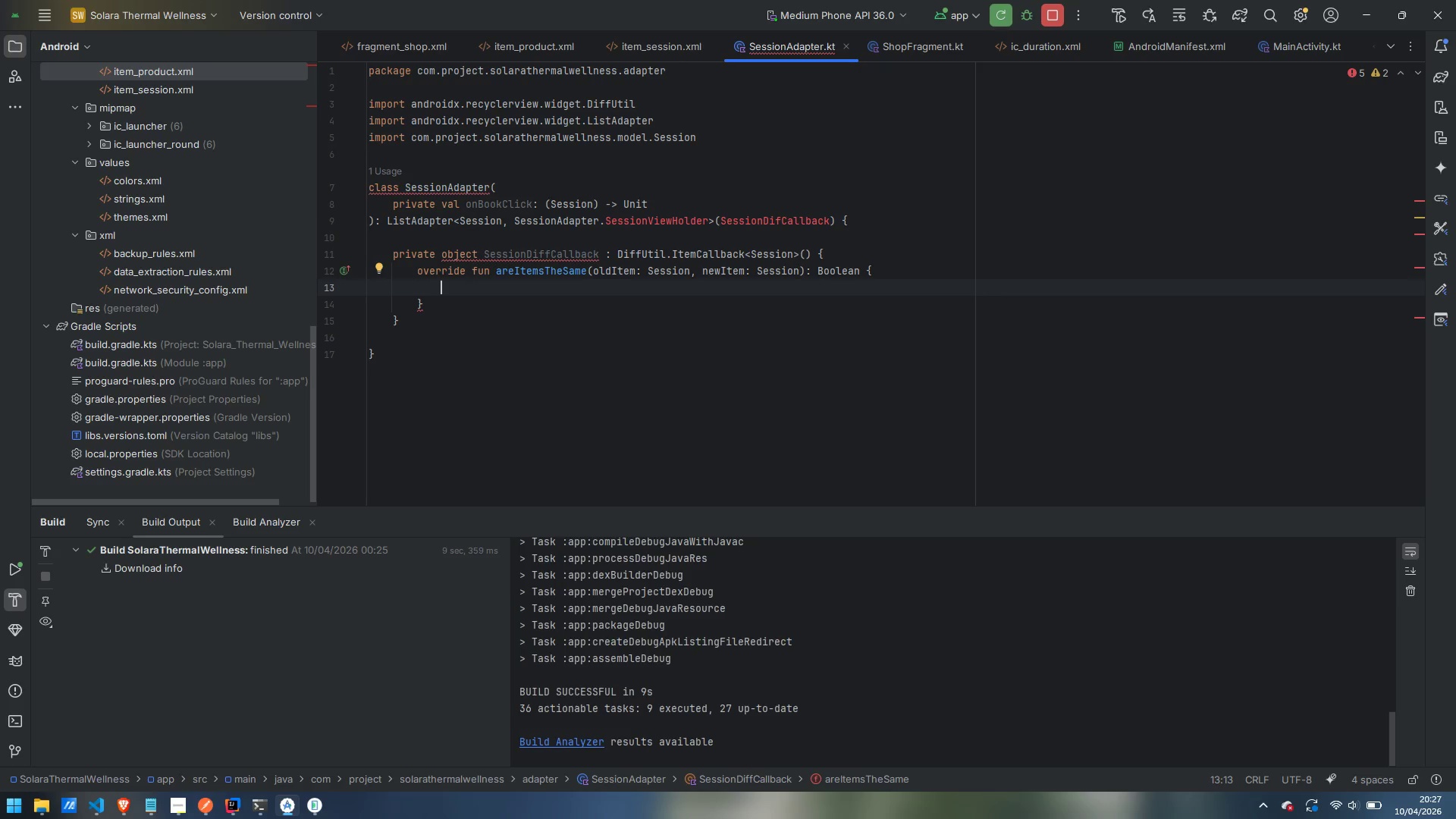 
wait(14.52)
 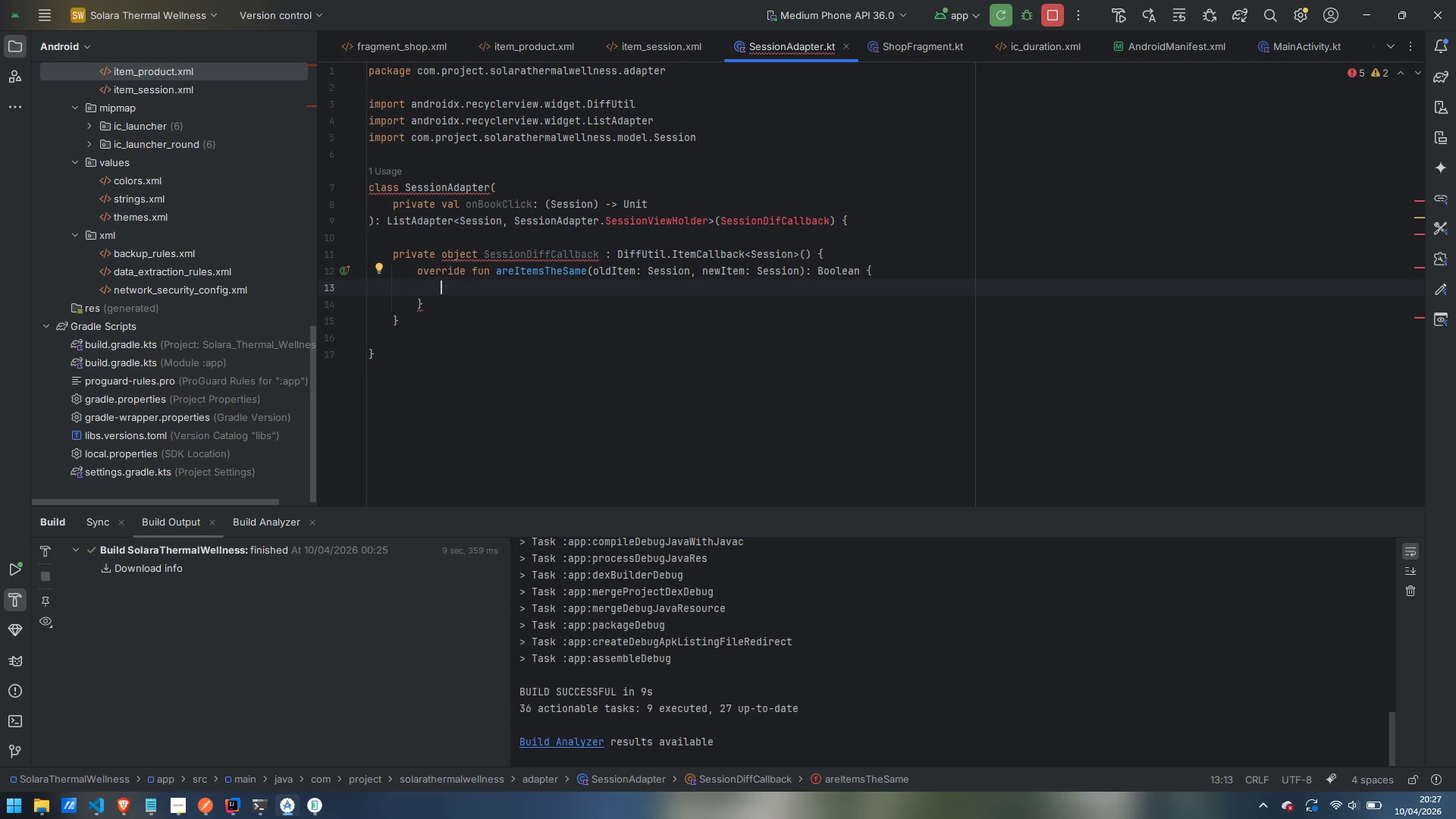 
left_click_drag(start_coordinate=[422, 306], to_coordinate=[880, 275])
 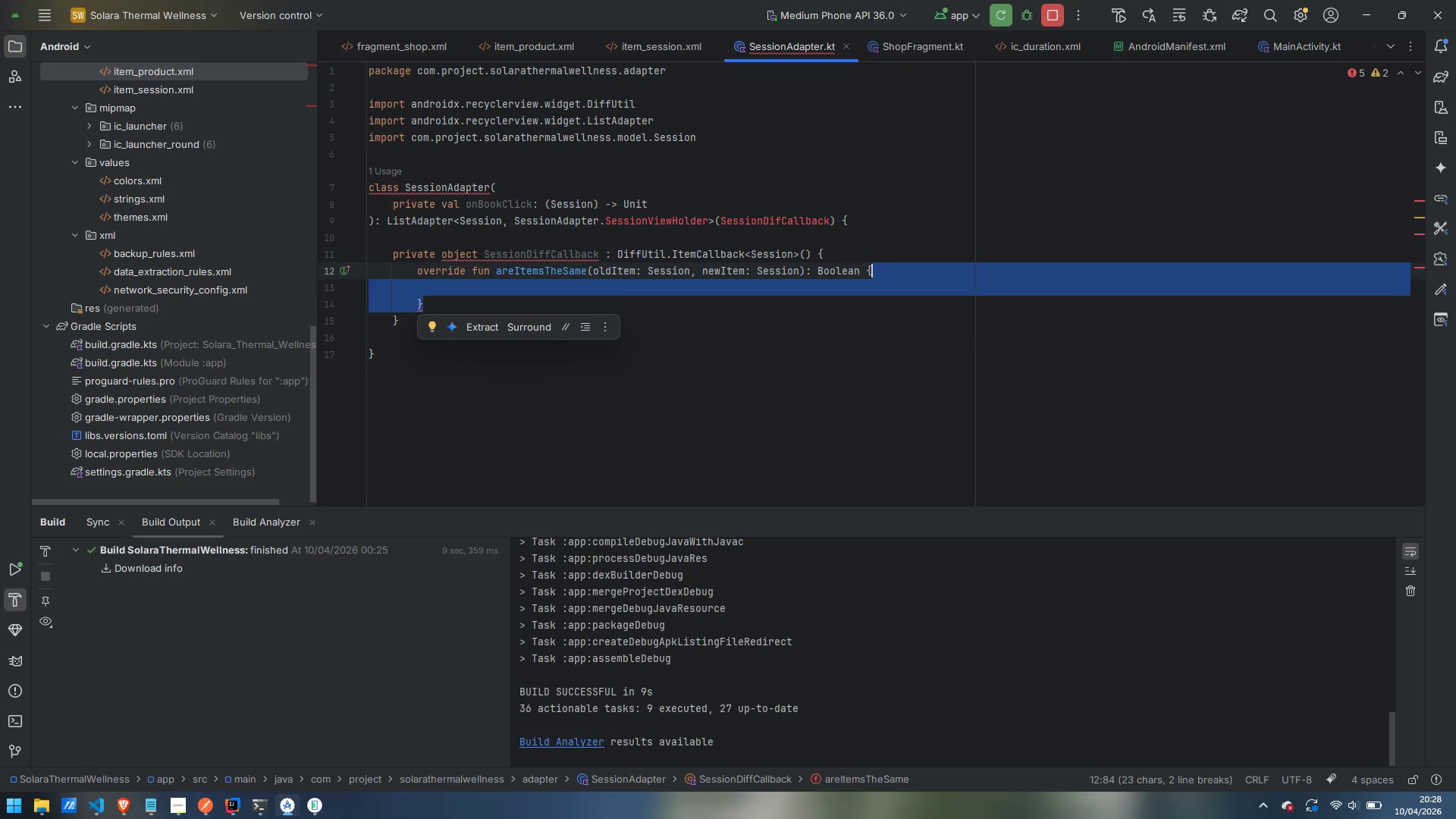 
key(Backspace)
 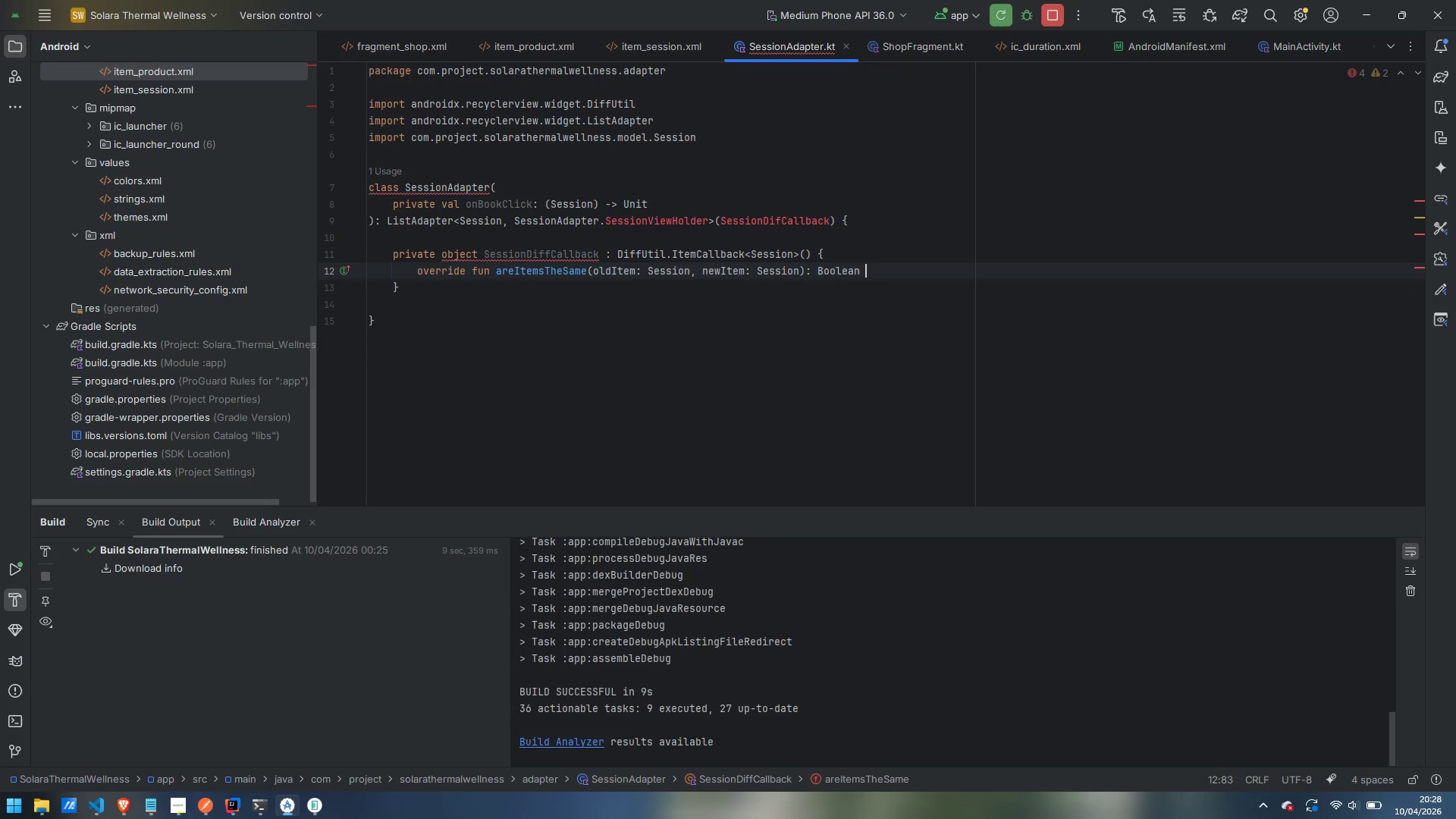 
key(Backspace)
 